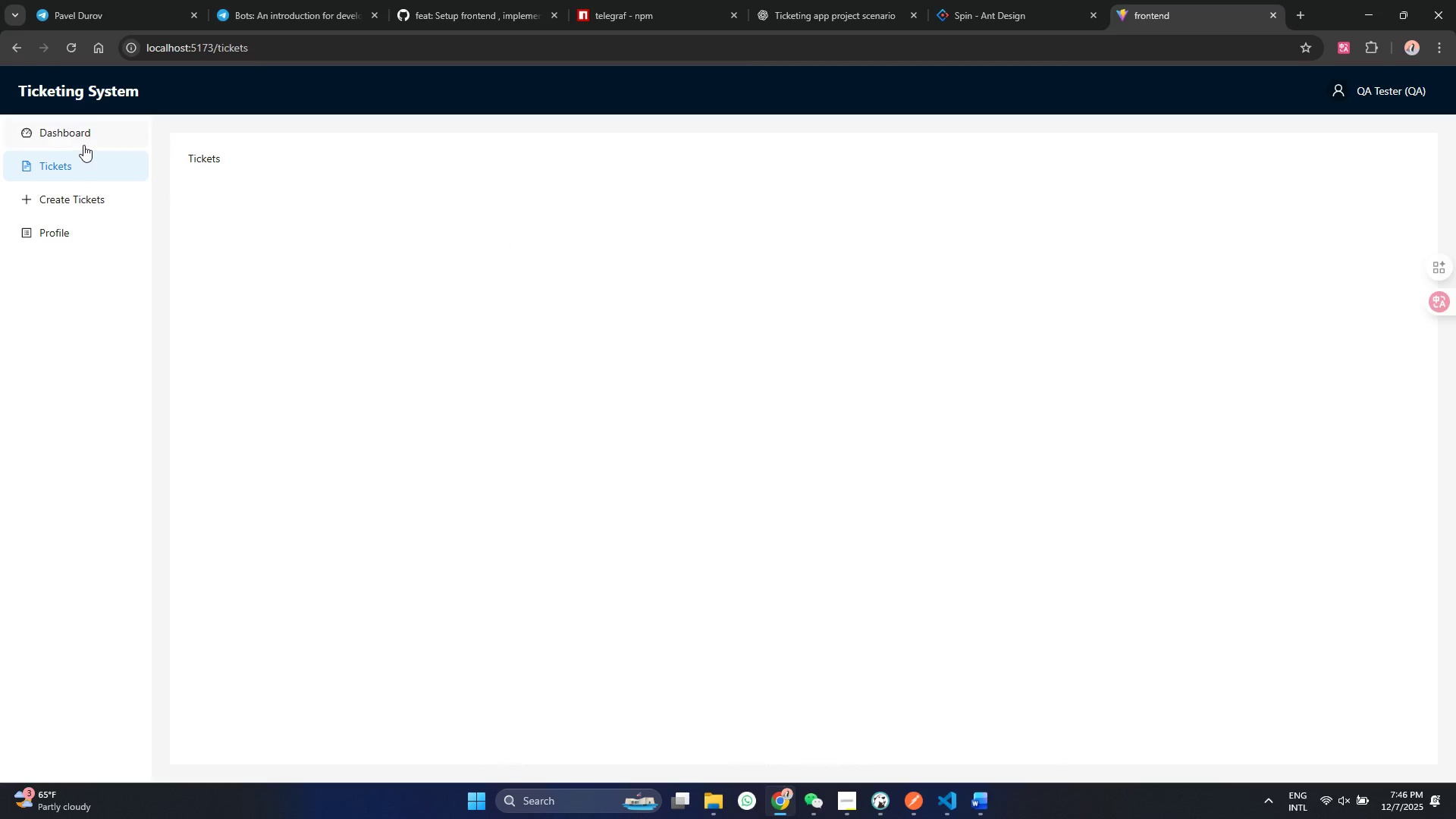 
left_click([83, 145])
 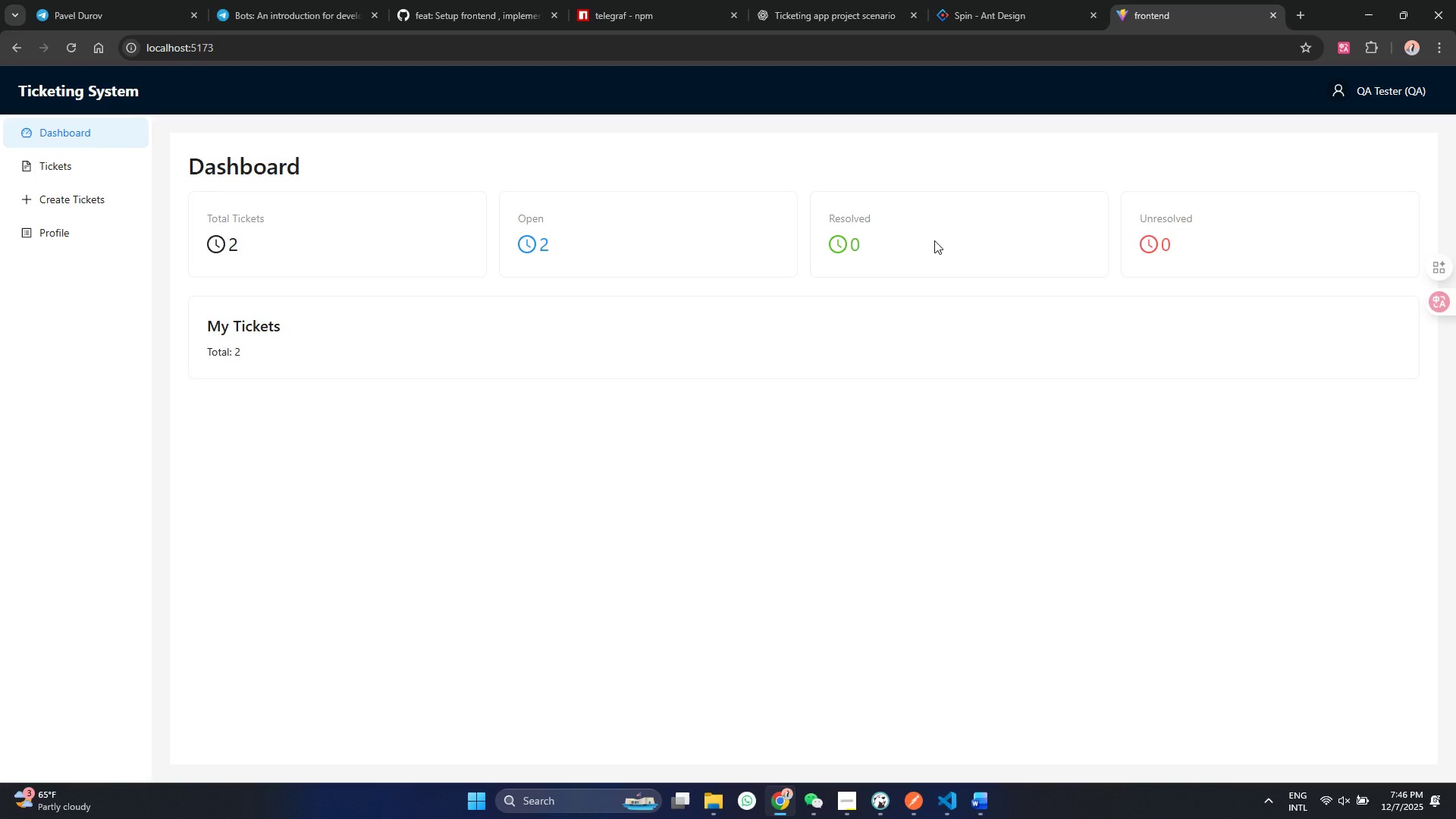 
wait(11.17)
 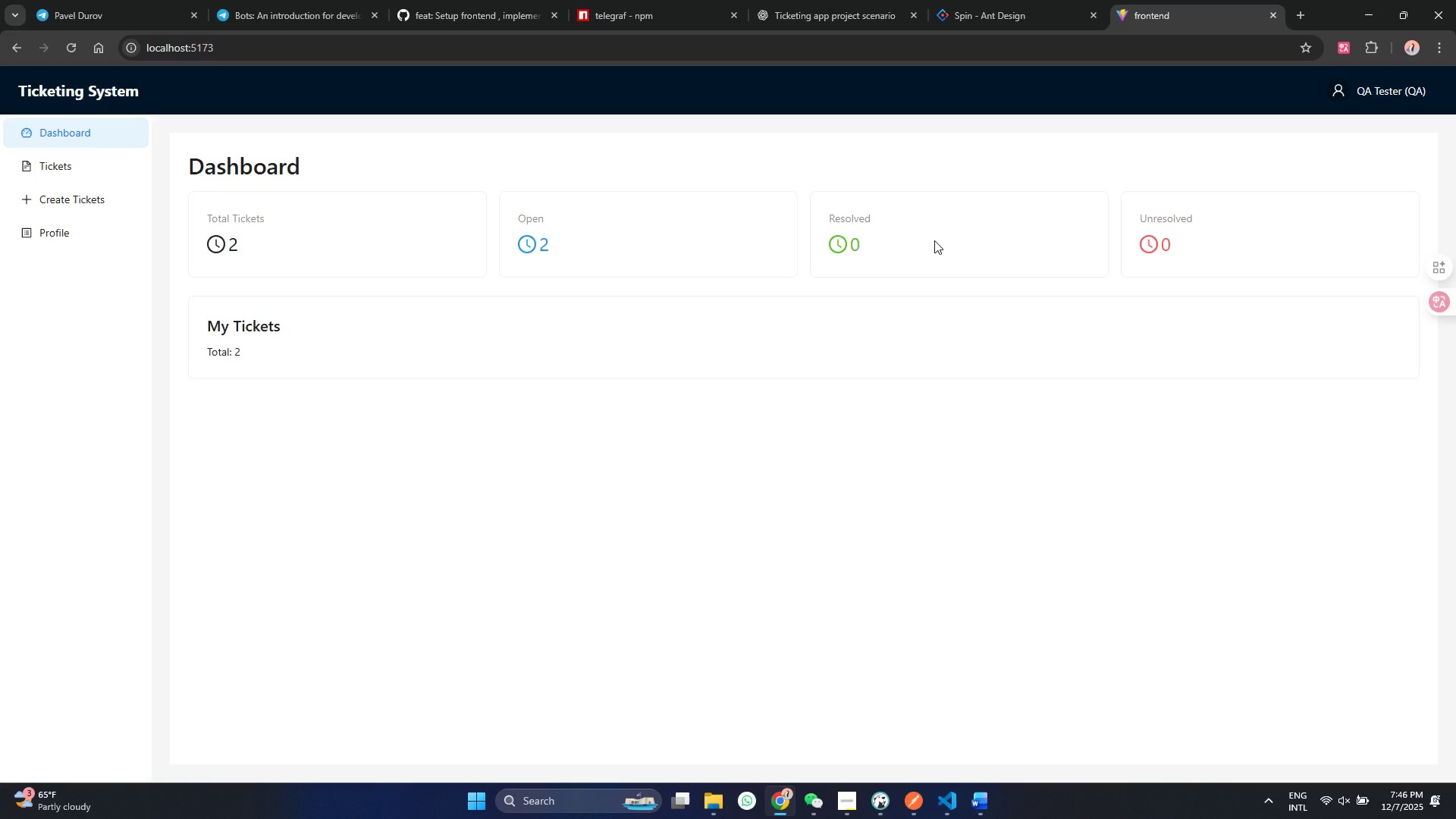 
left_click([1378, 1])
 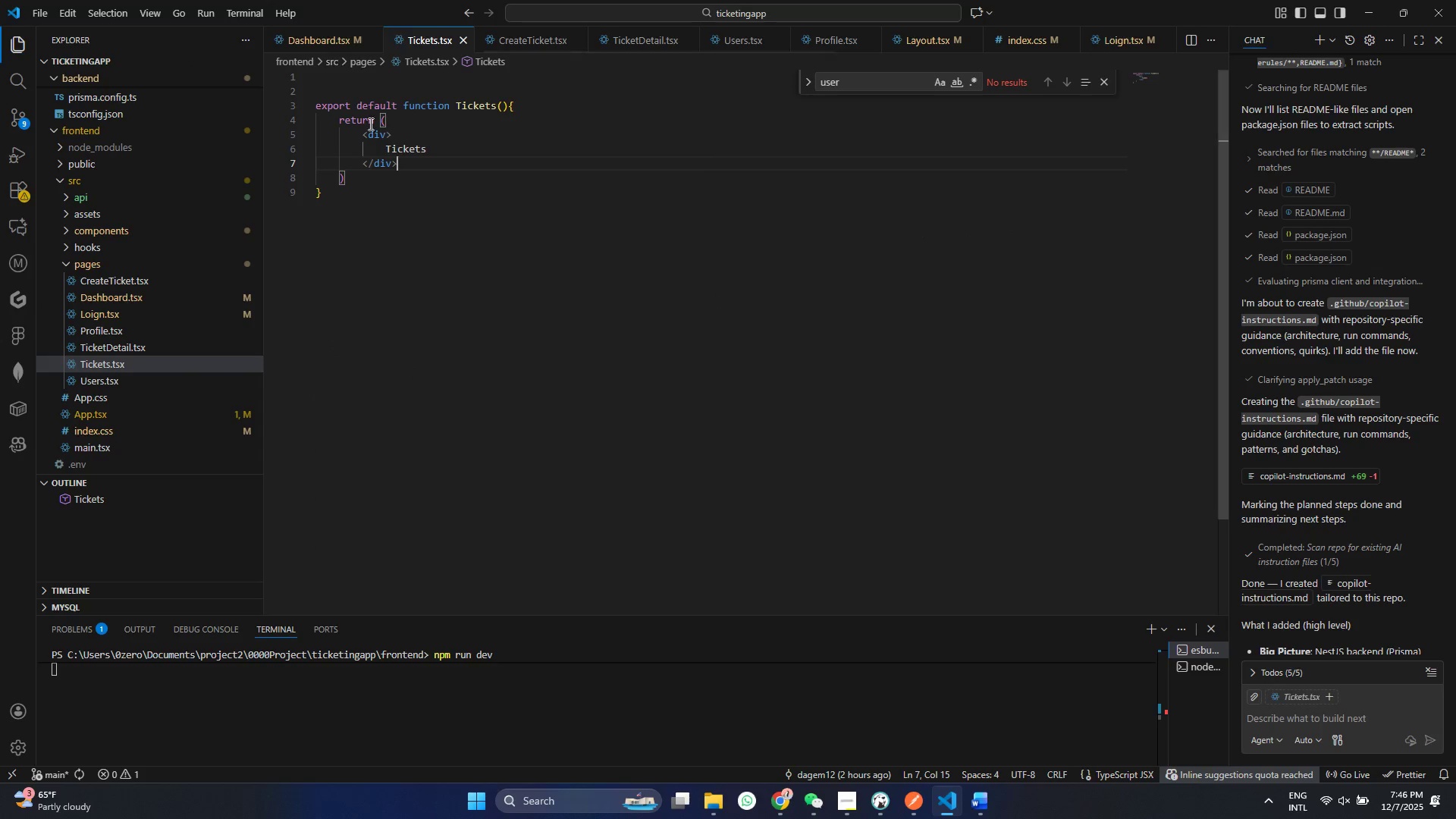 
left_click([393, 183])
 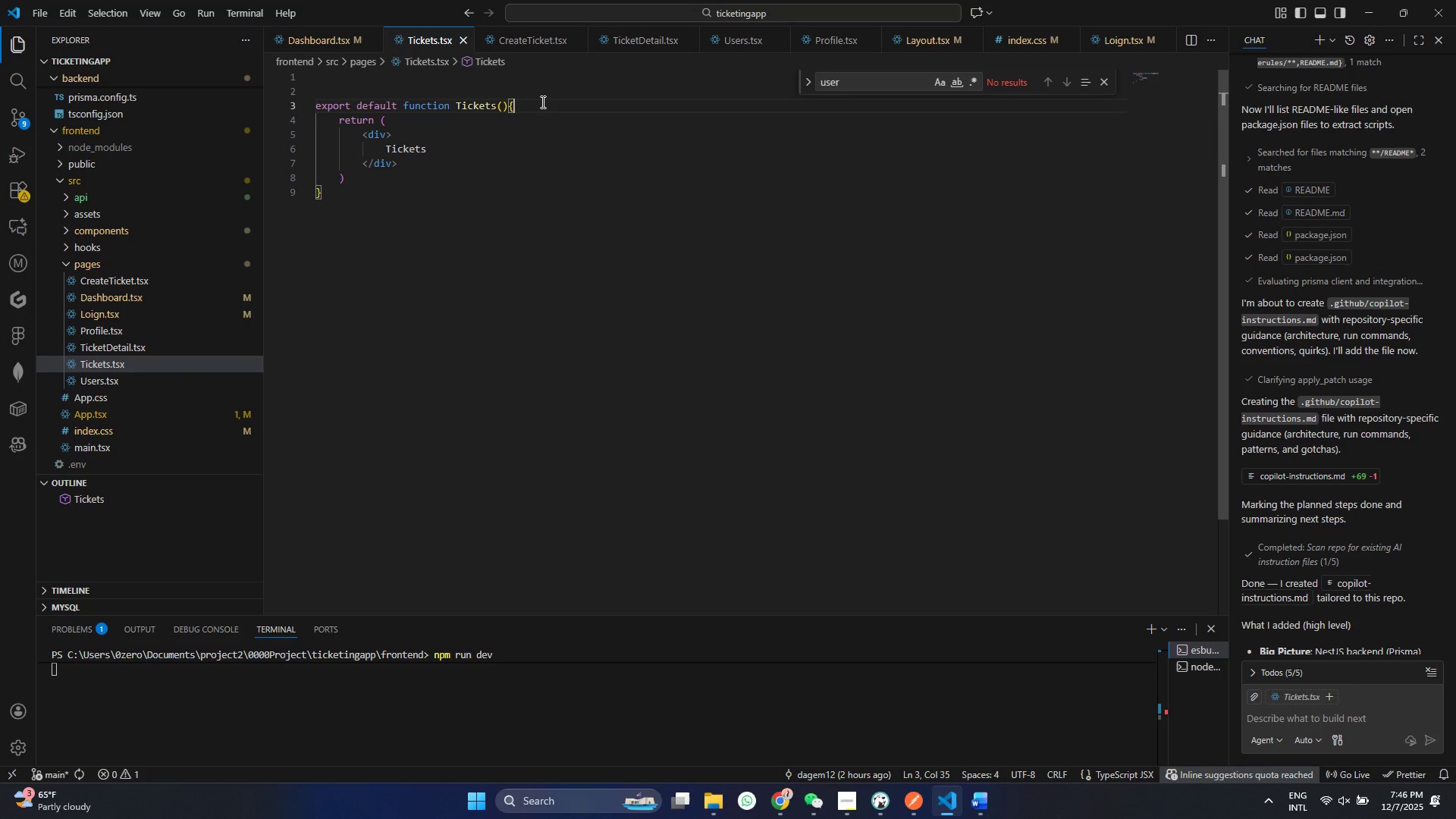 
left_click([541, 102])
 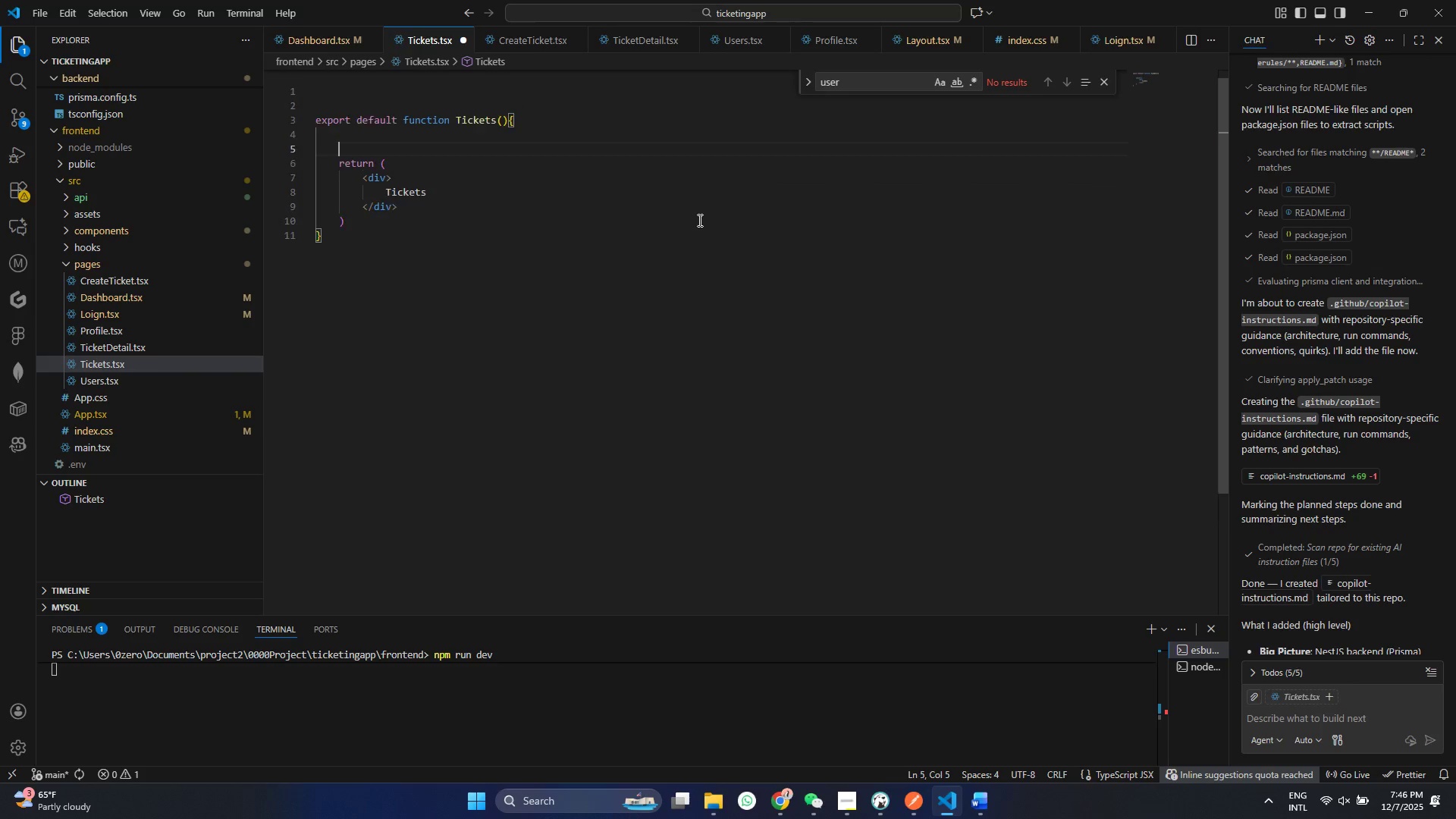 
key(Enter)
 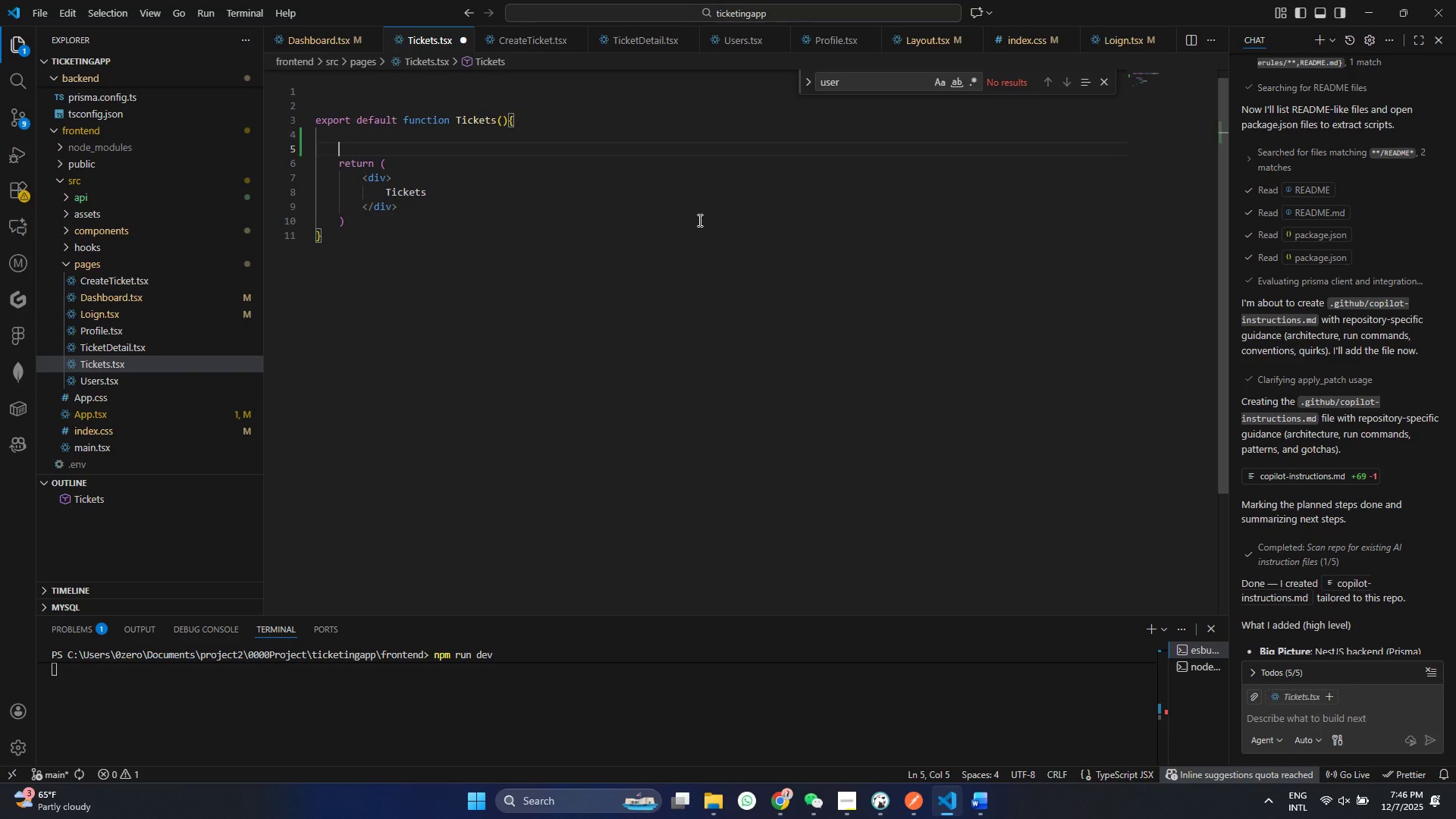 
key(Enter)
 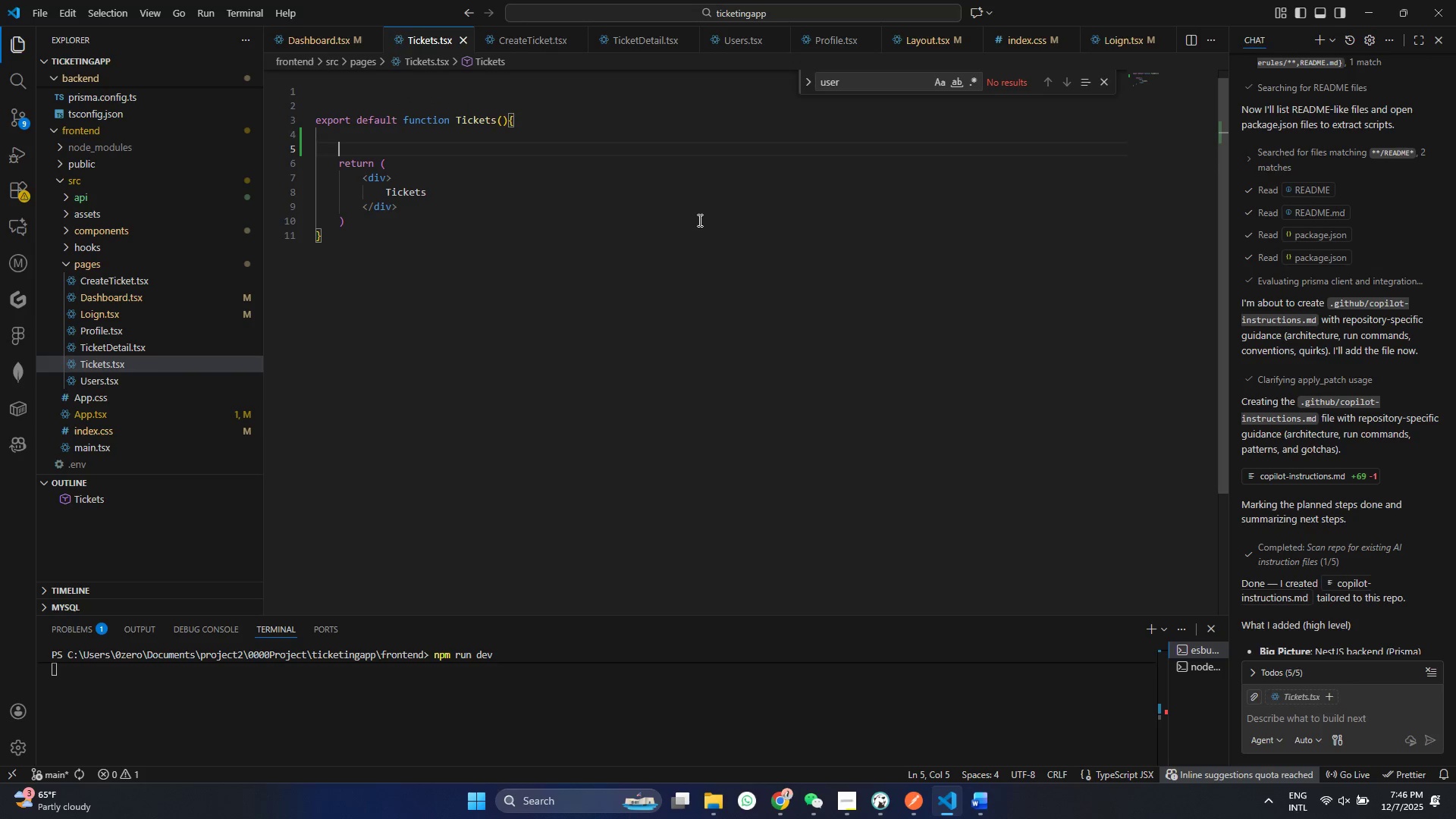 
key(Control+S)
 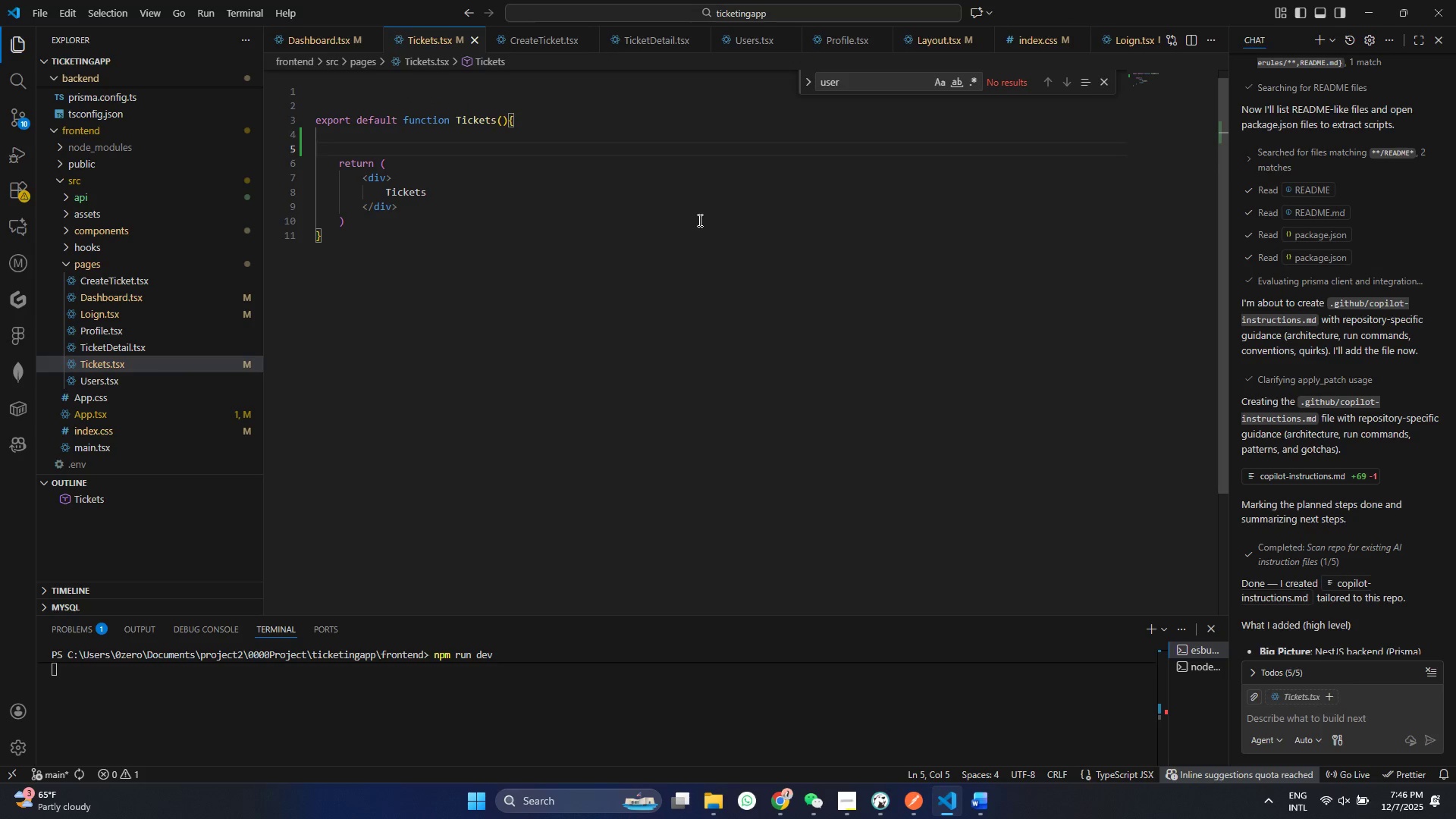 
type(const)
 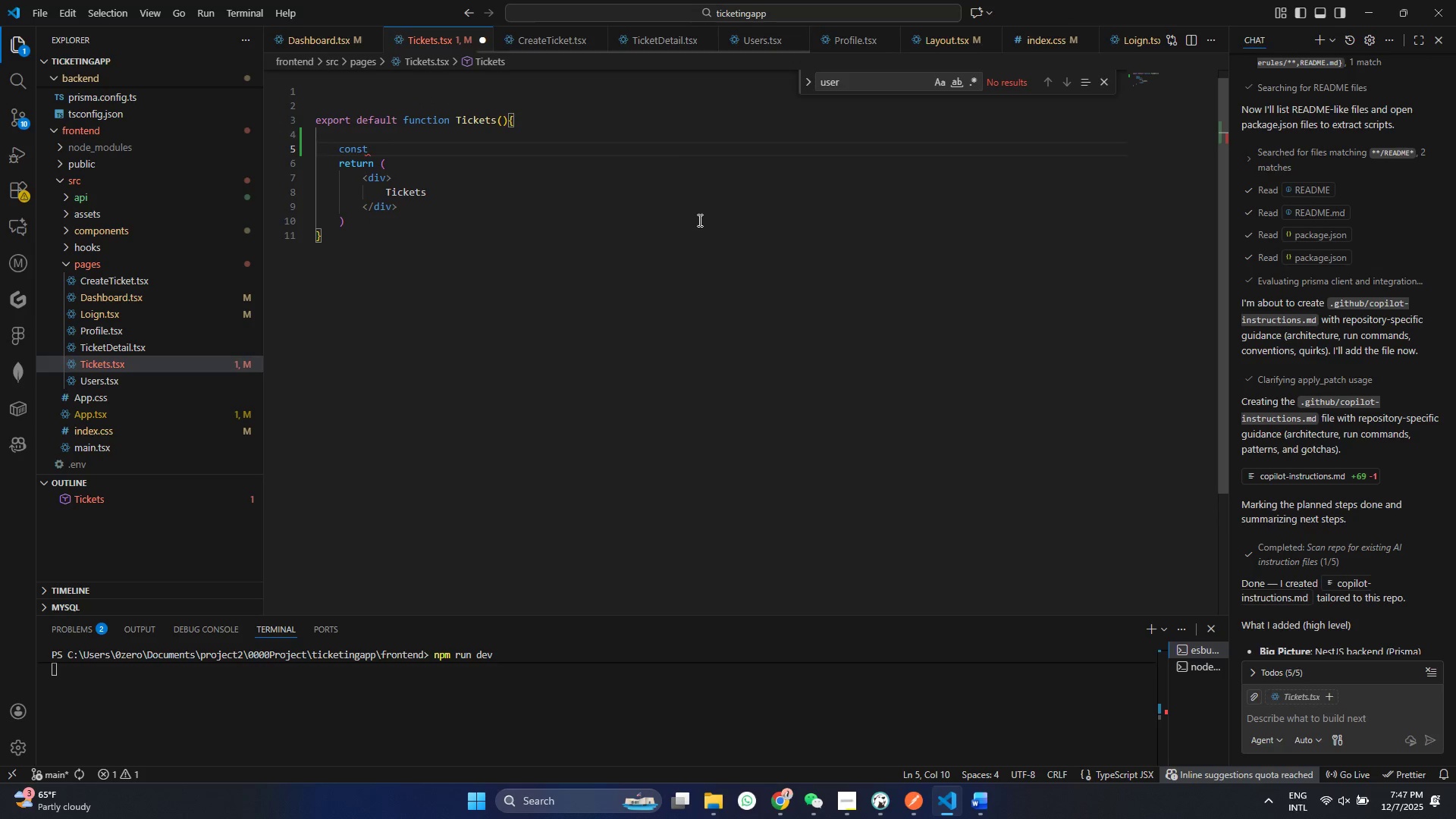 
key(Enter)
 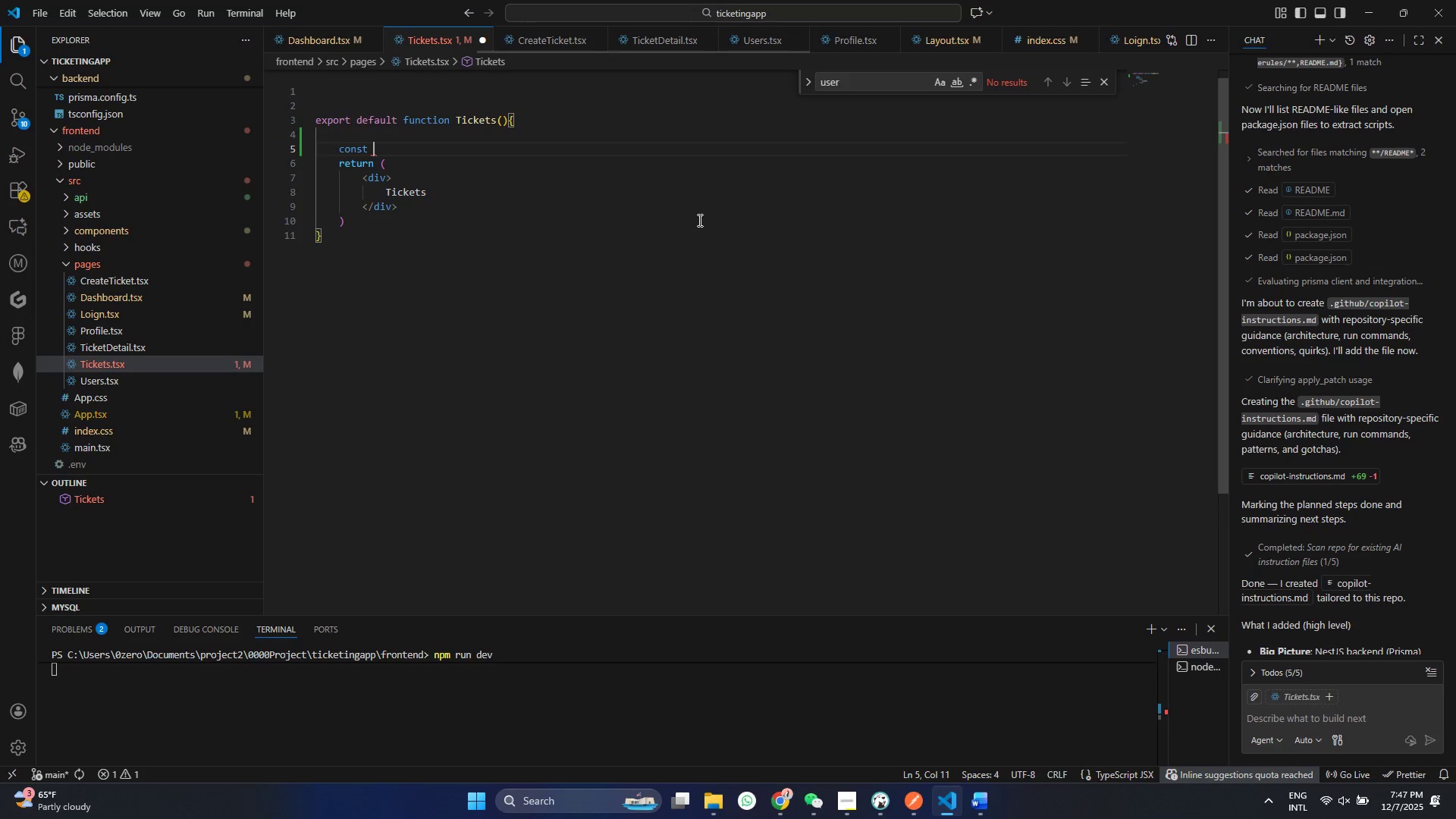 
type( use)
key(Backspace)
key(Backspace)
key(Backspace)
type(nave)
key(Backspace)
type(igate = usea)
 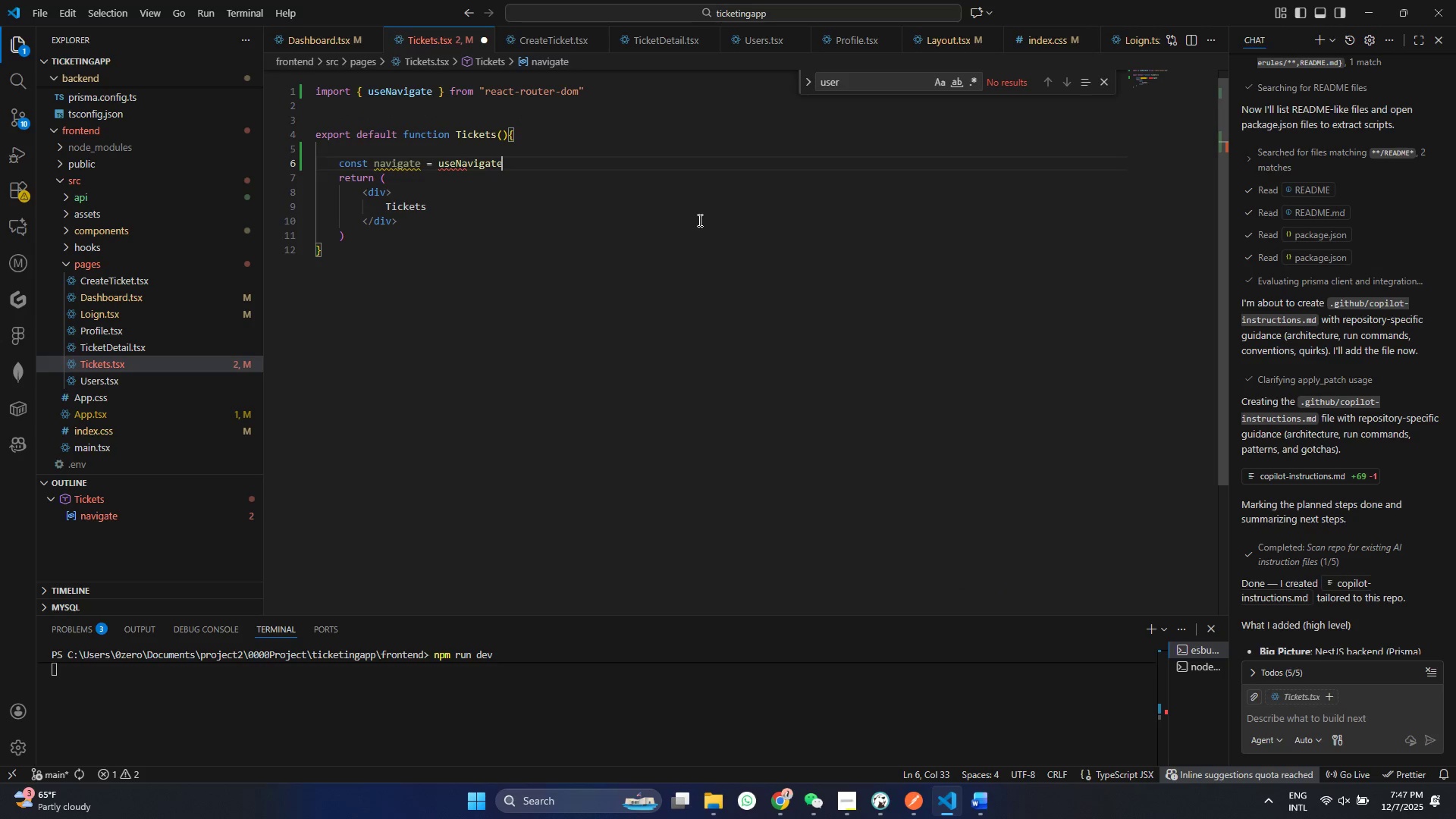 
hold_key(key=N, duration=6.05)
 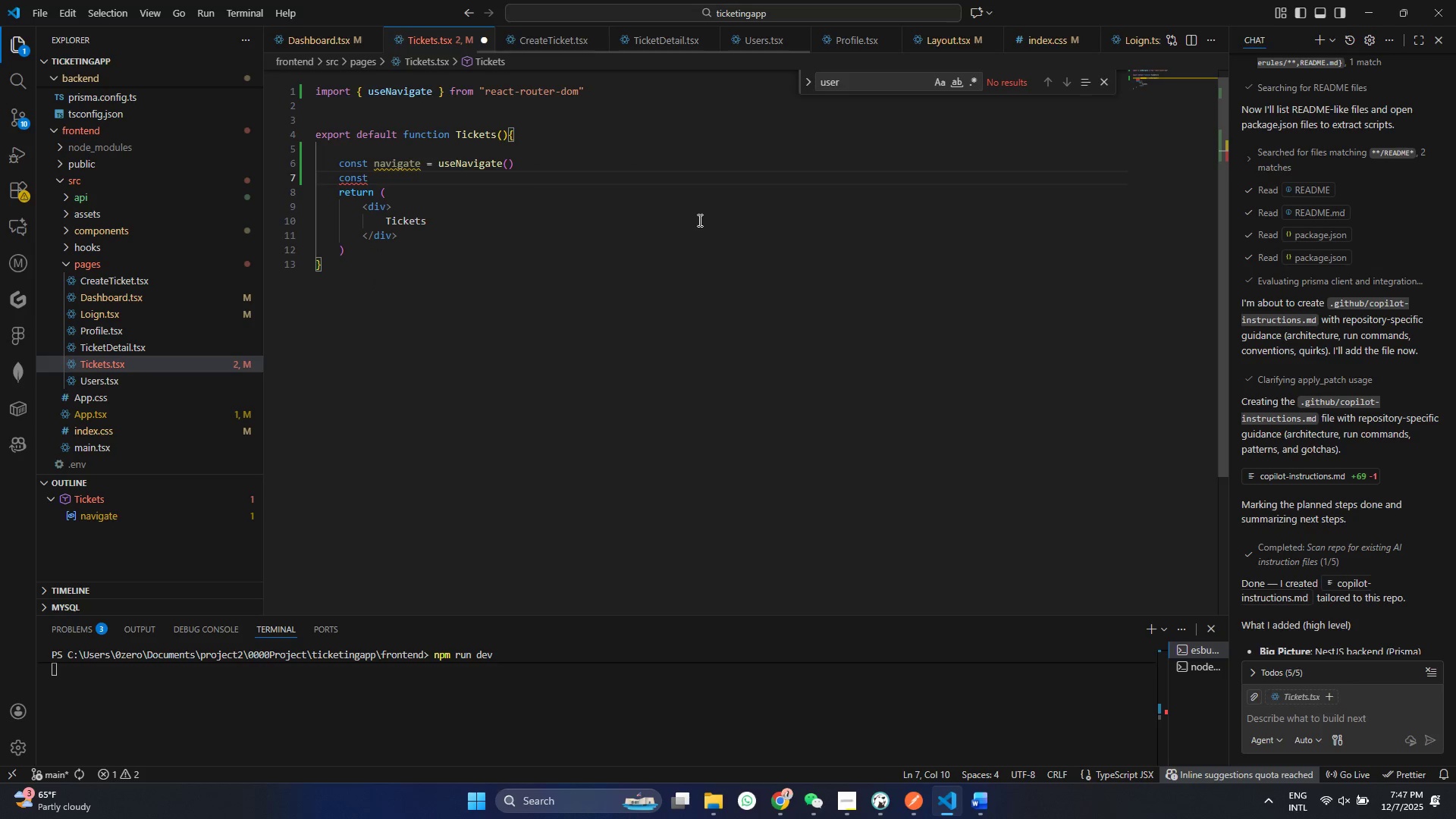 
key(Enter)
 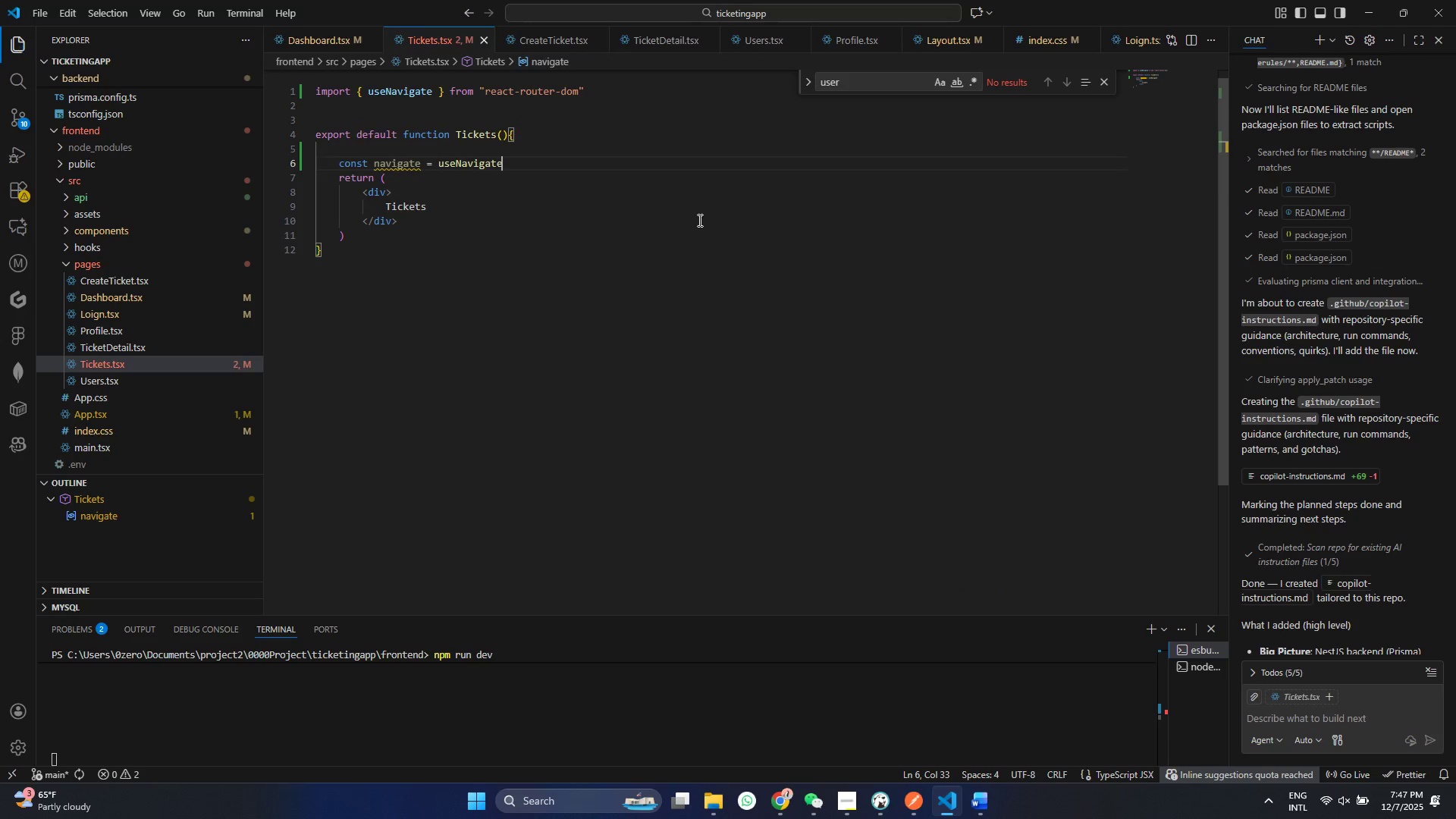 
hold_key(key=ControlLeft, duration=0.39)
 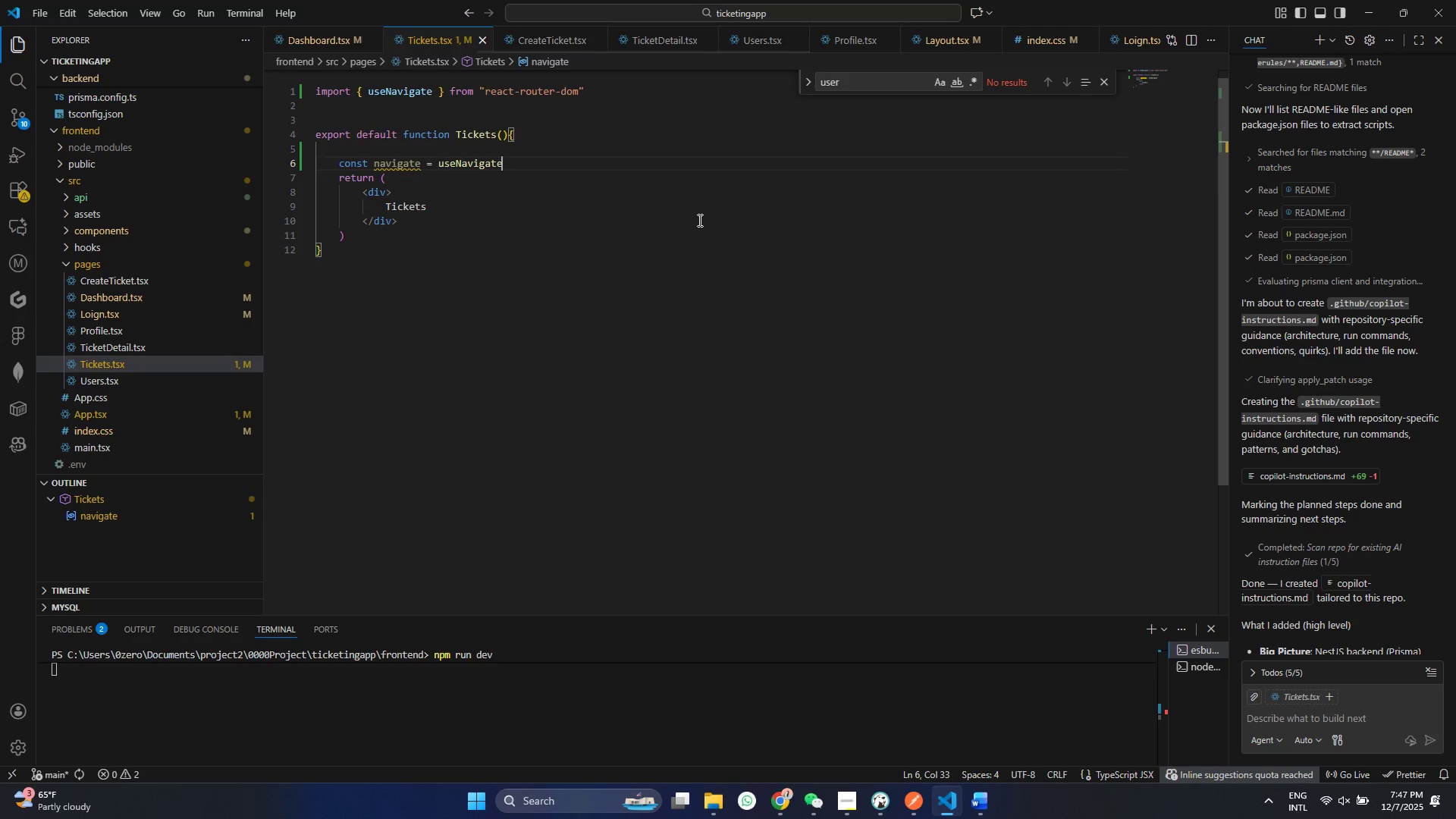 
type(s()
 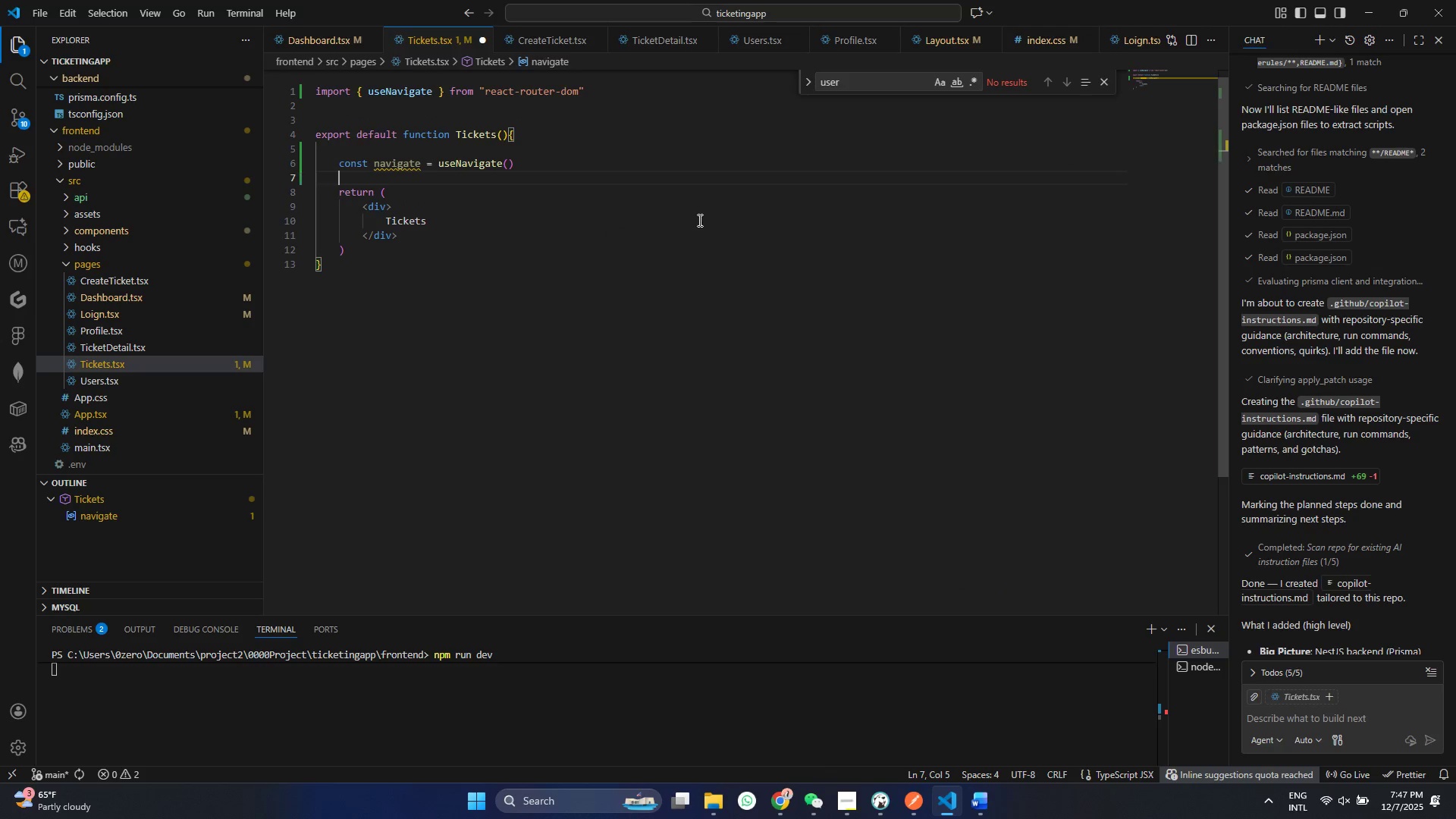 
 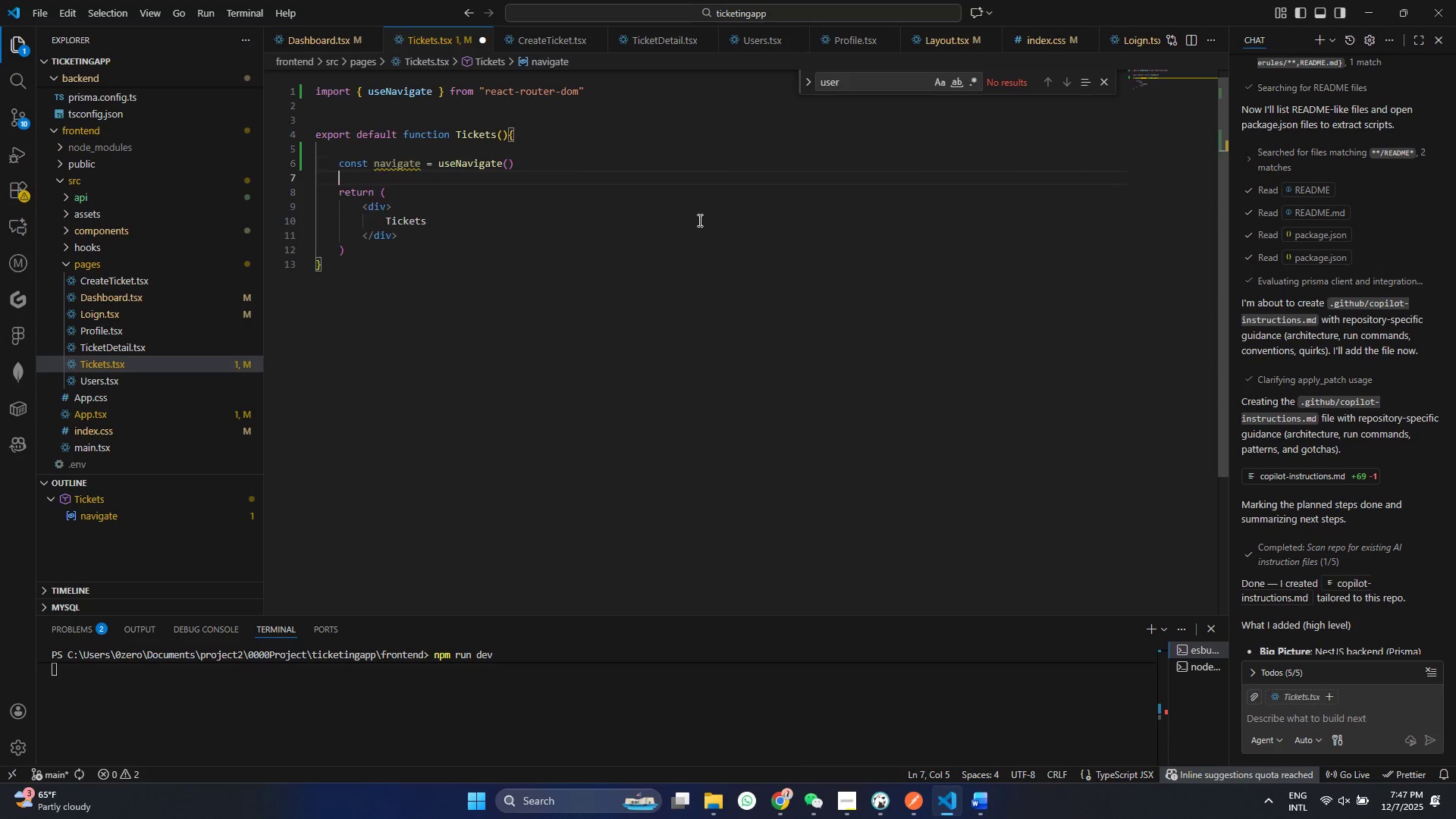 
key(ArrowRight)
 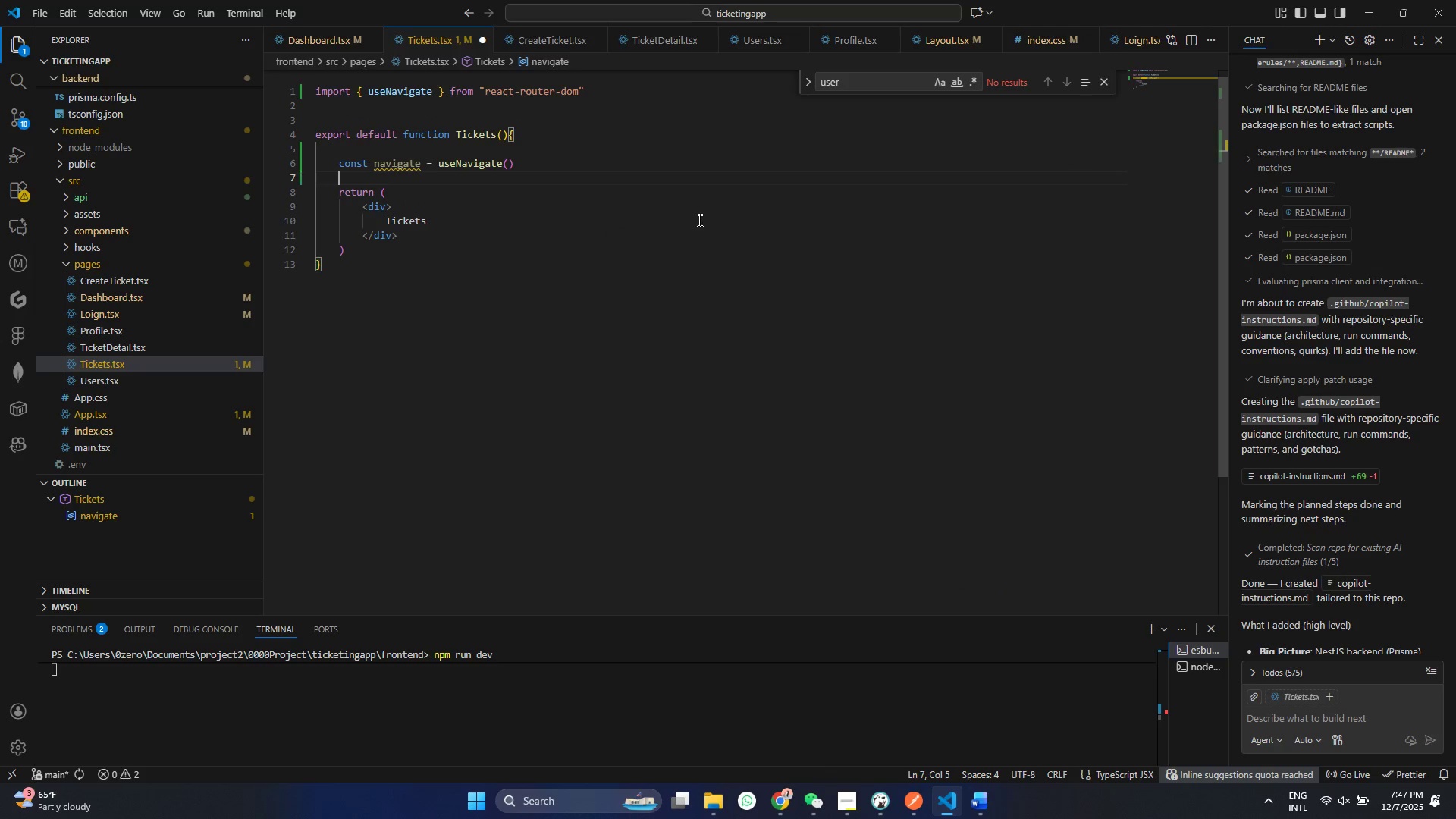 
key(Enter)
 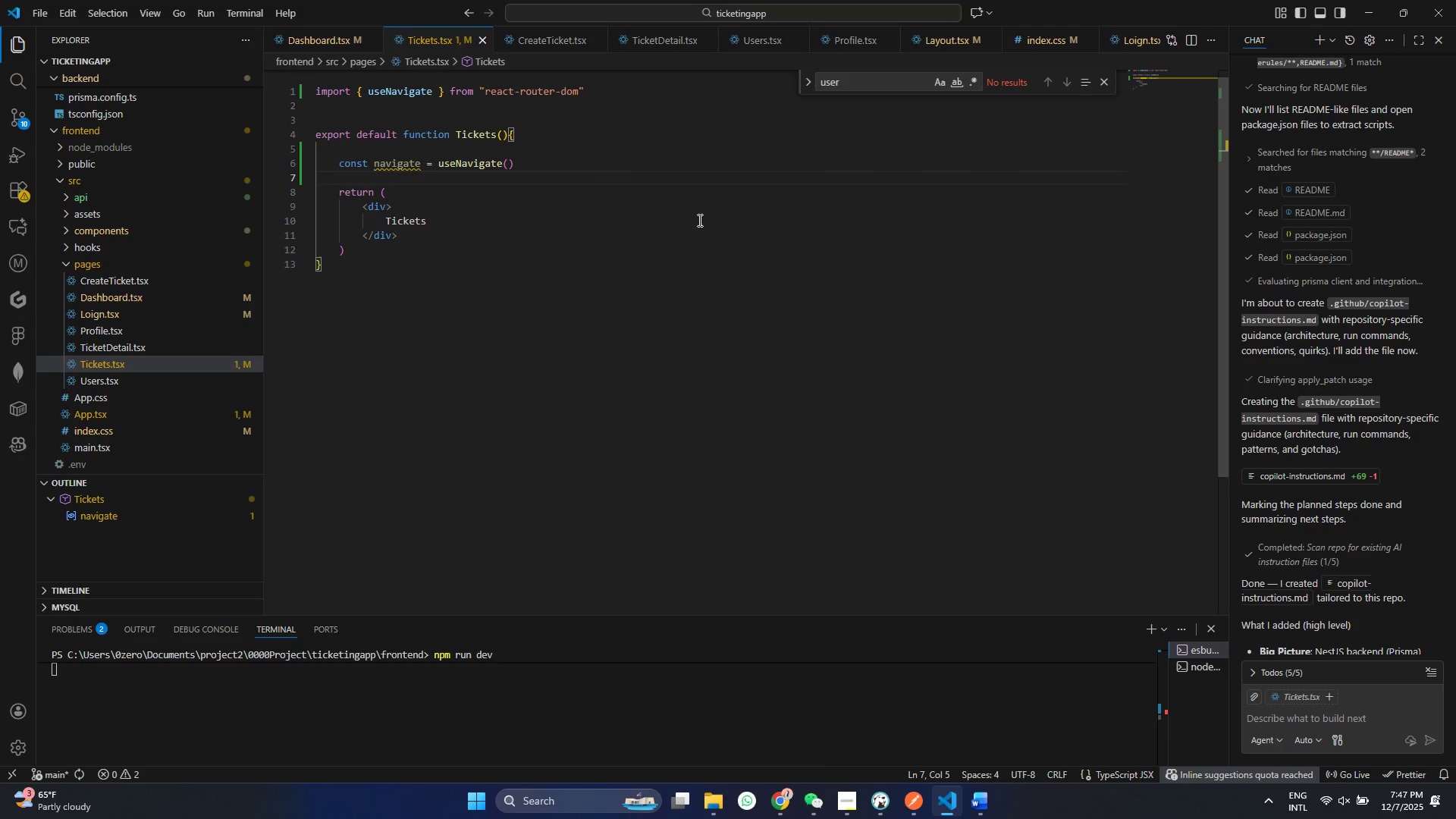 
key(Control+ControlLeft)
 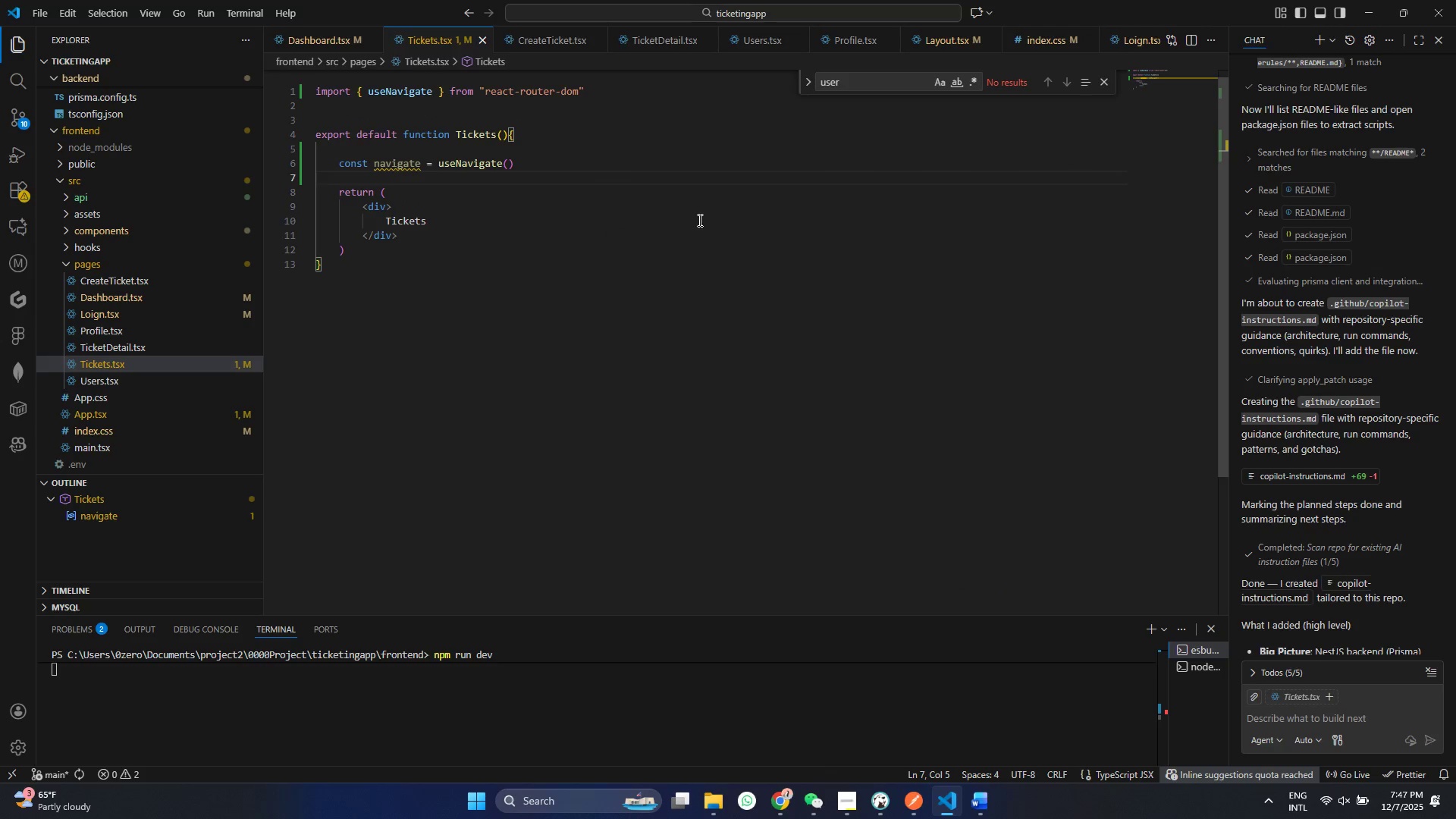 
key(Control+S)
 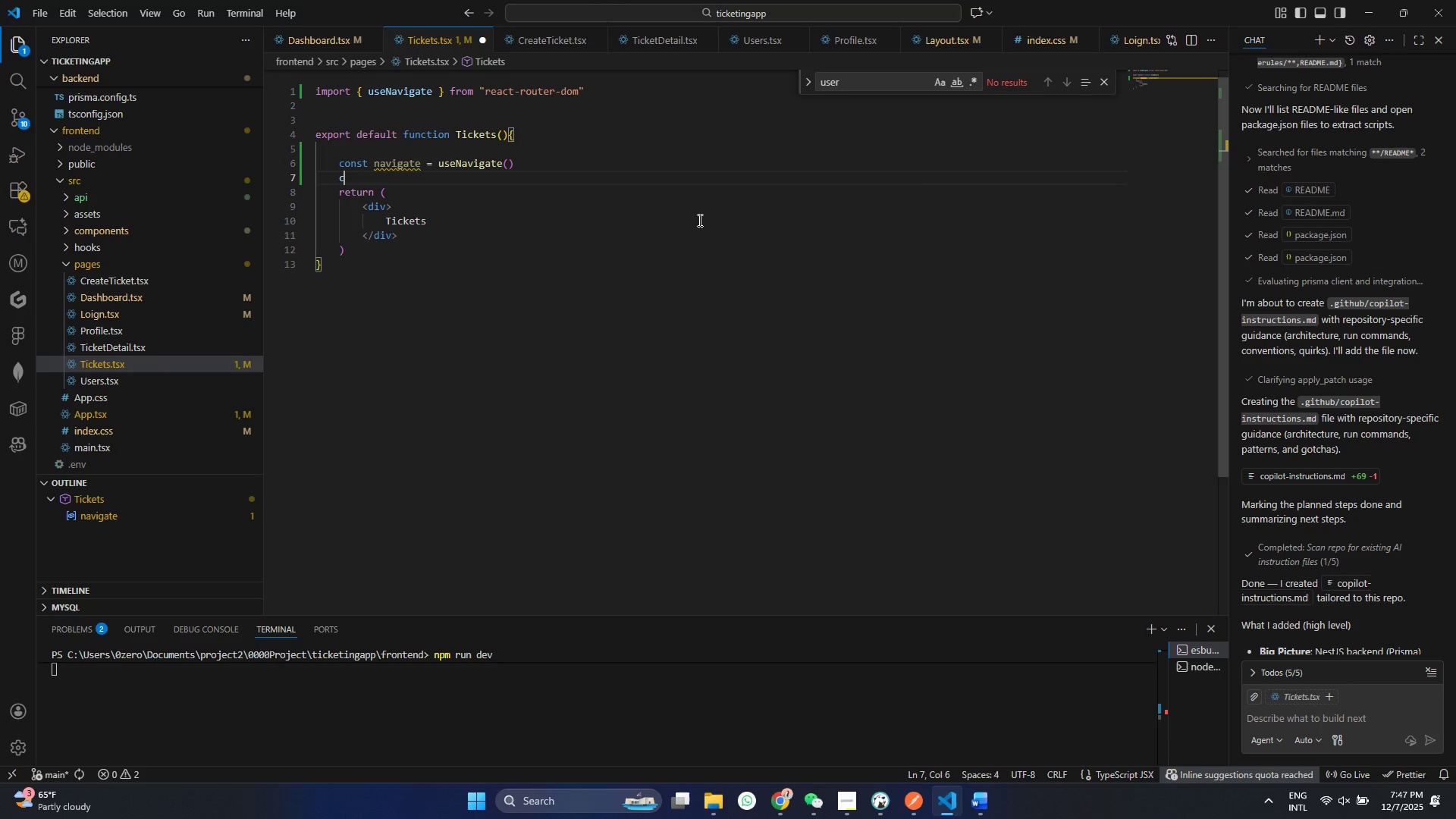 
type(cost)
 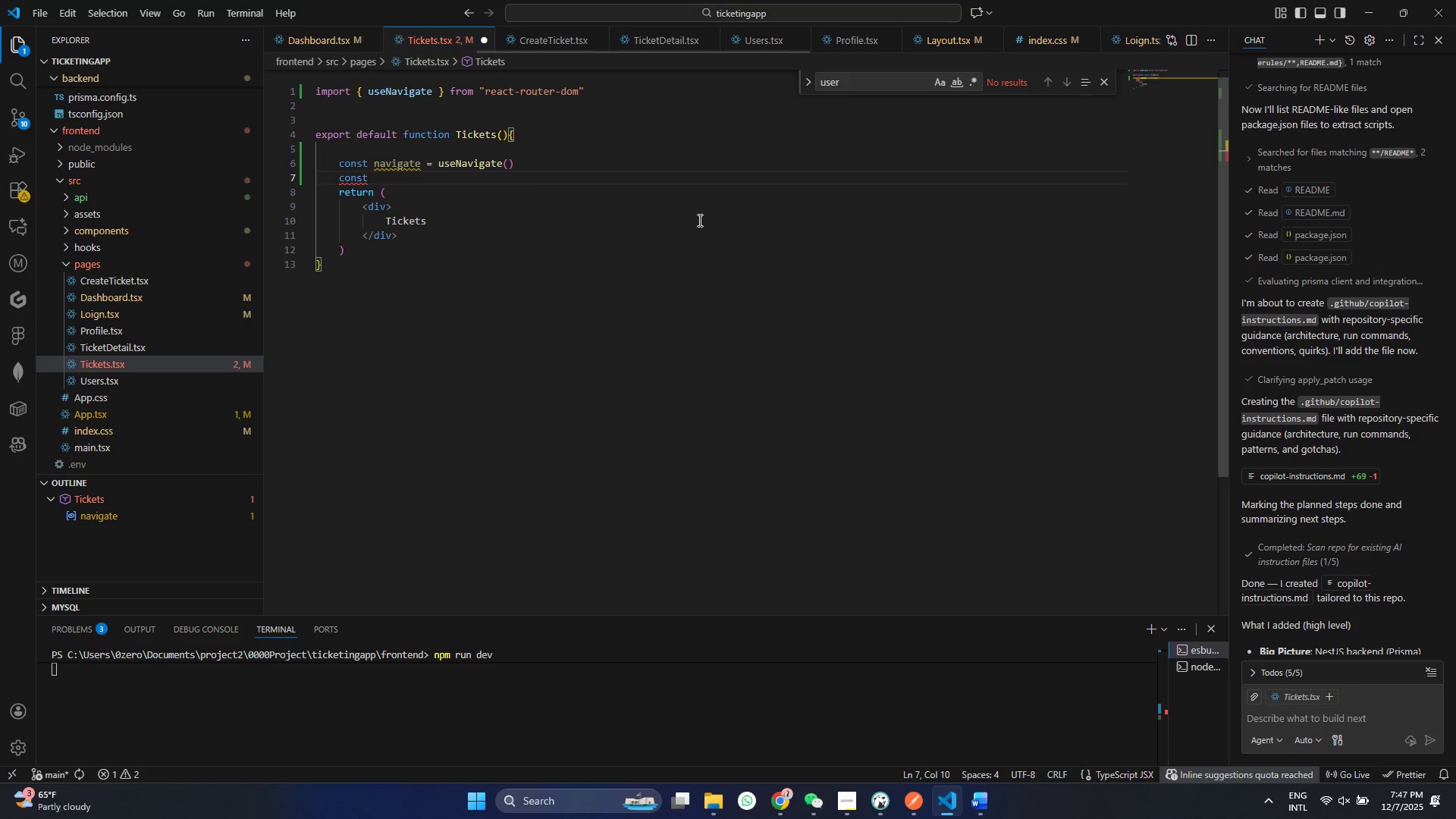 
key(Enter)
 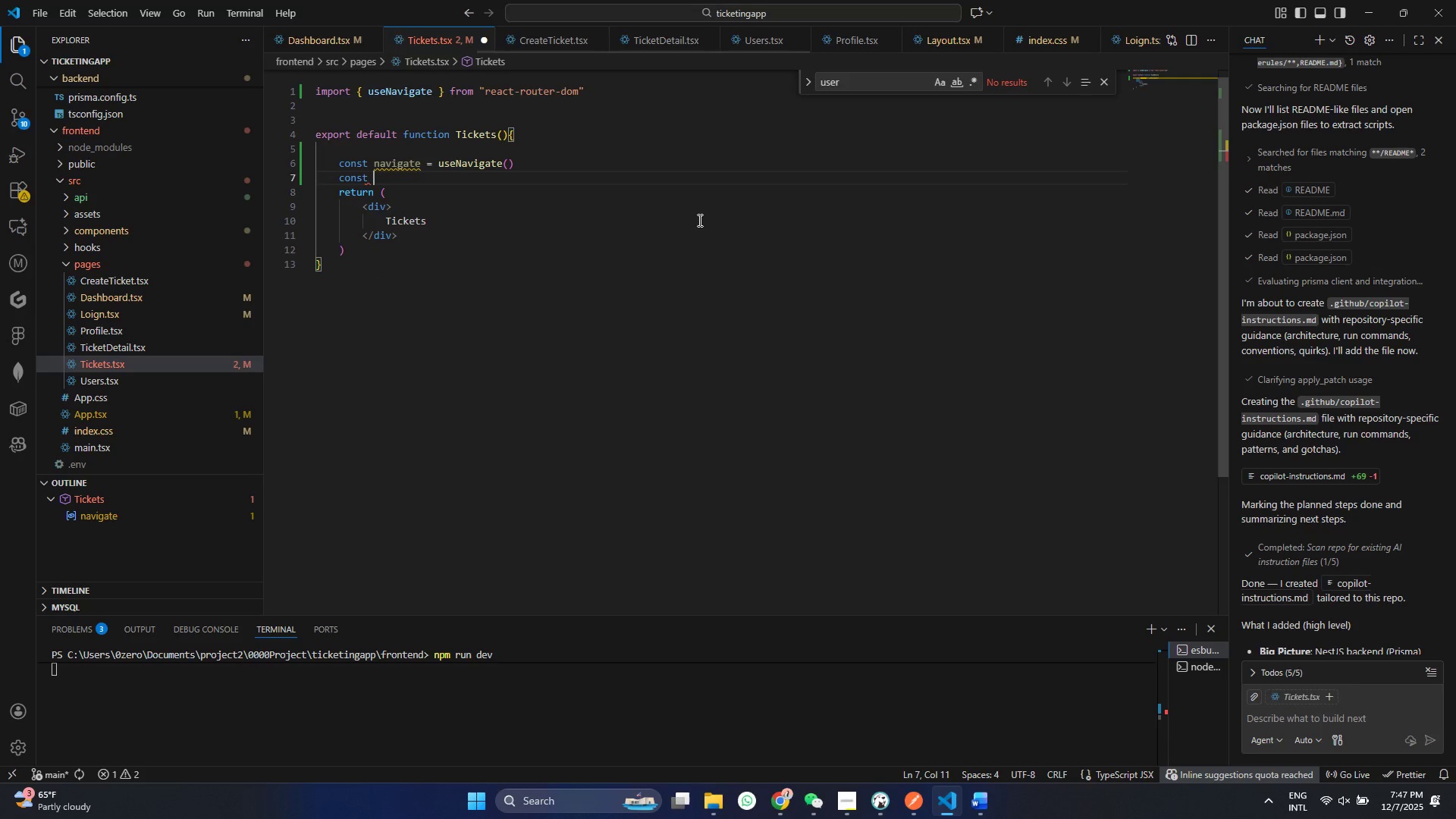 
key(Space)
 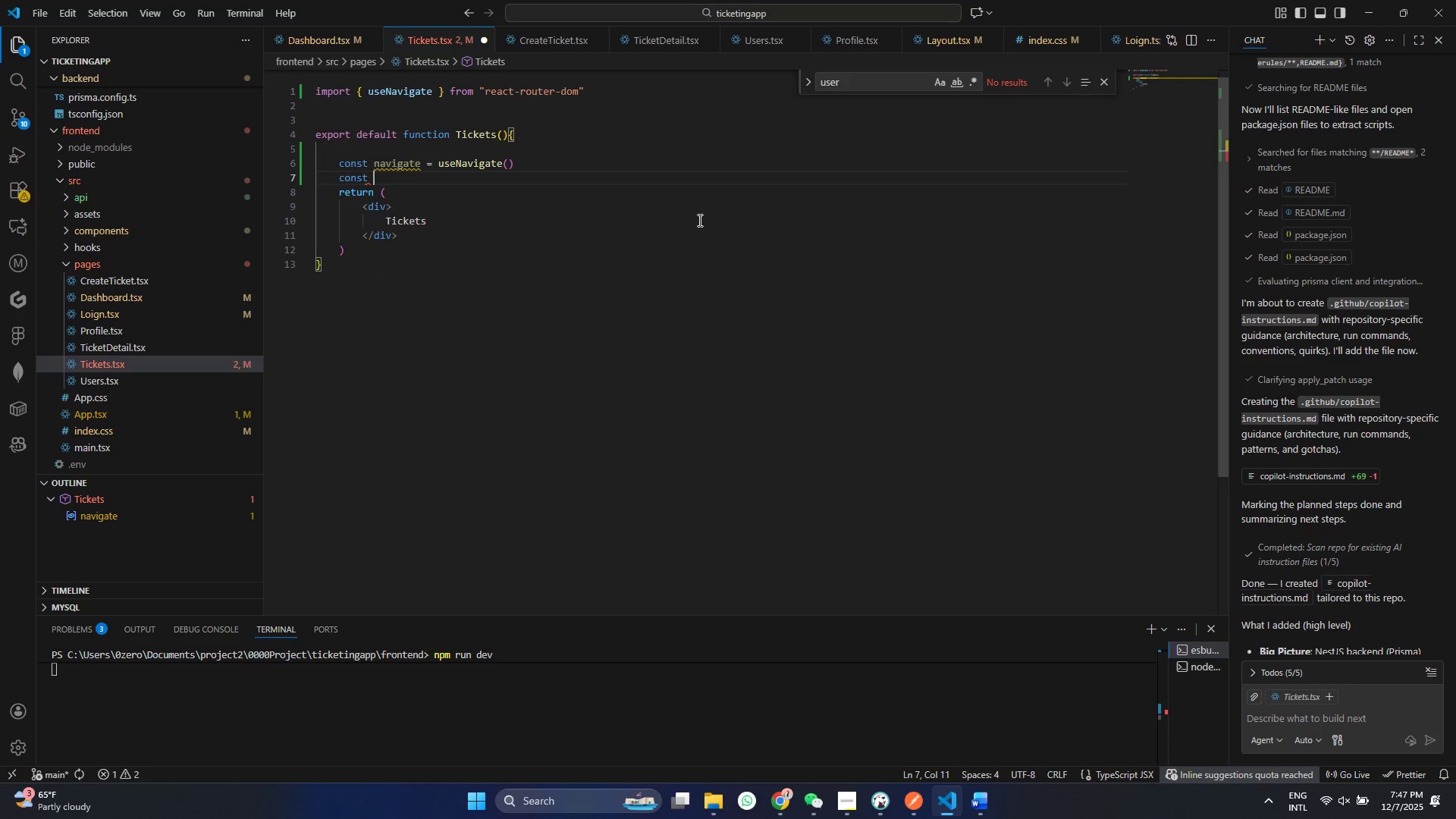 
key(Shift+BracketLeft)
 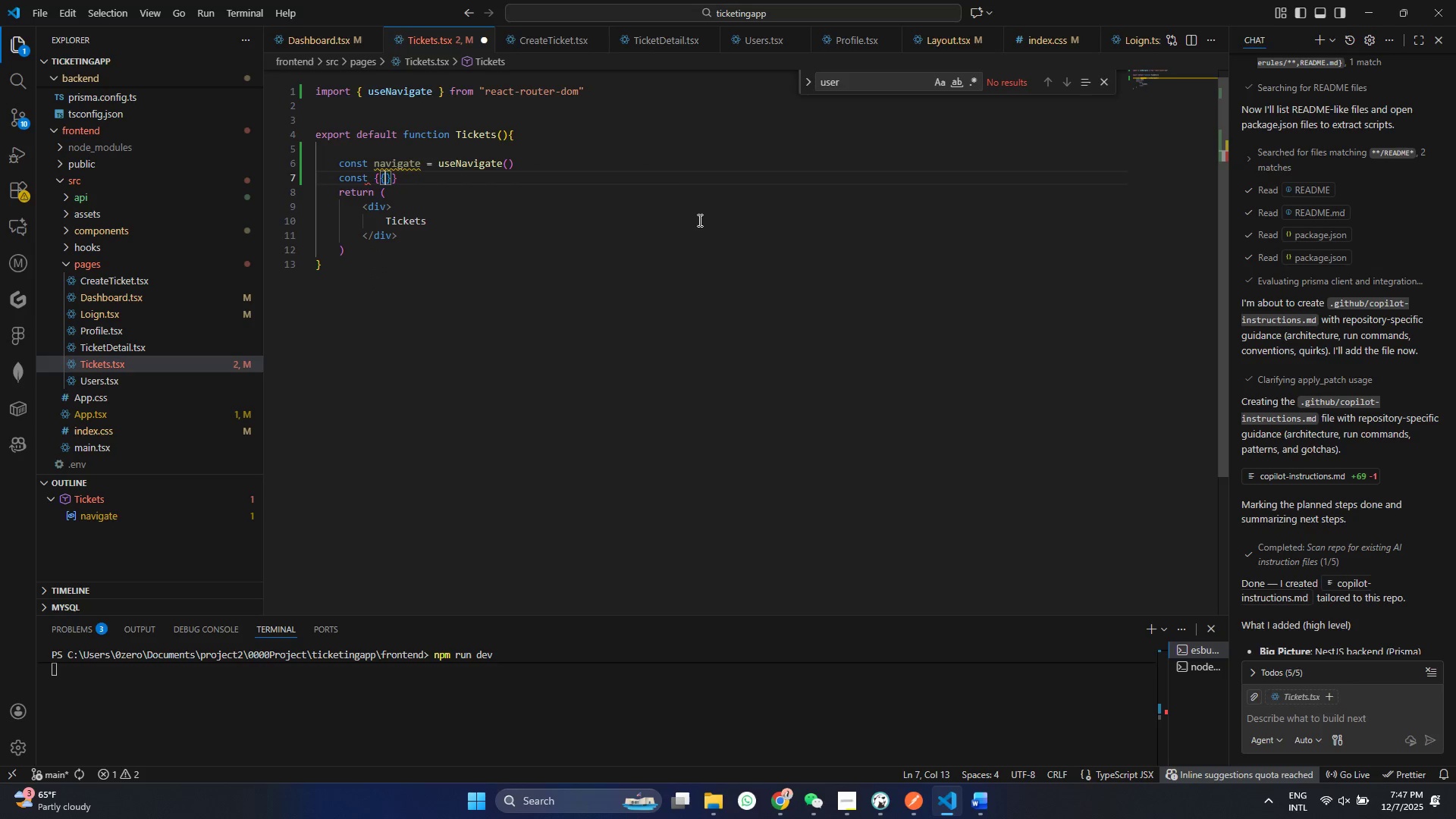 
key(Shift+BracketLeft)
 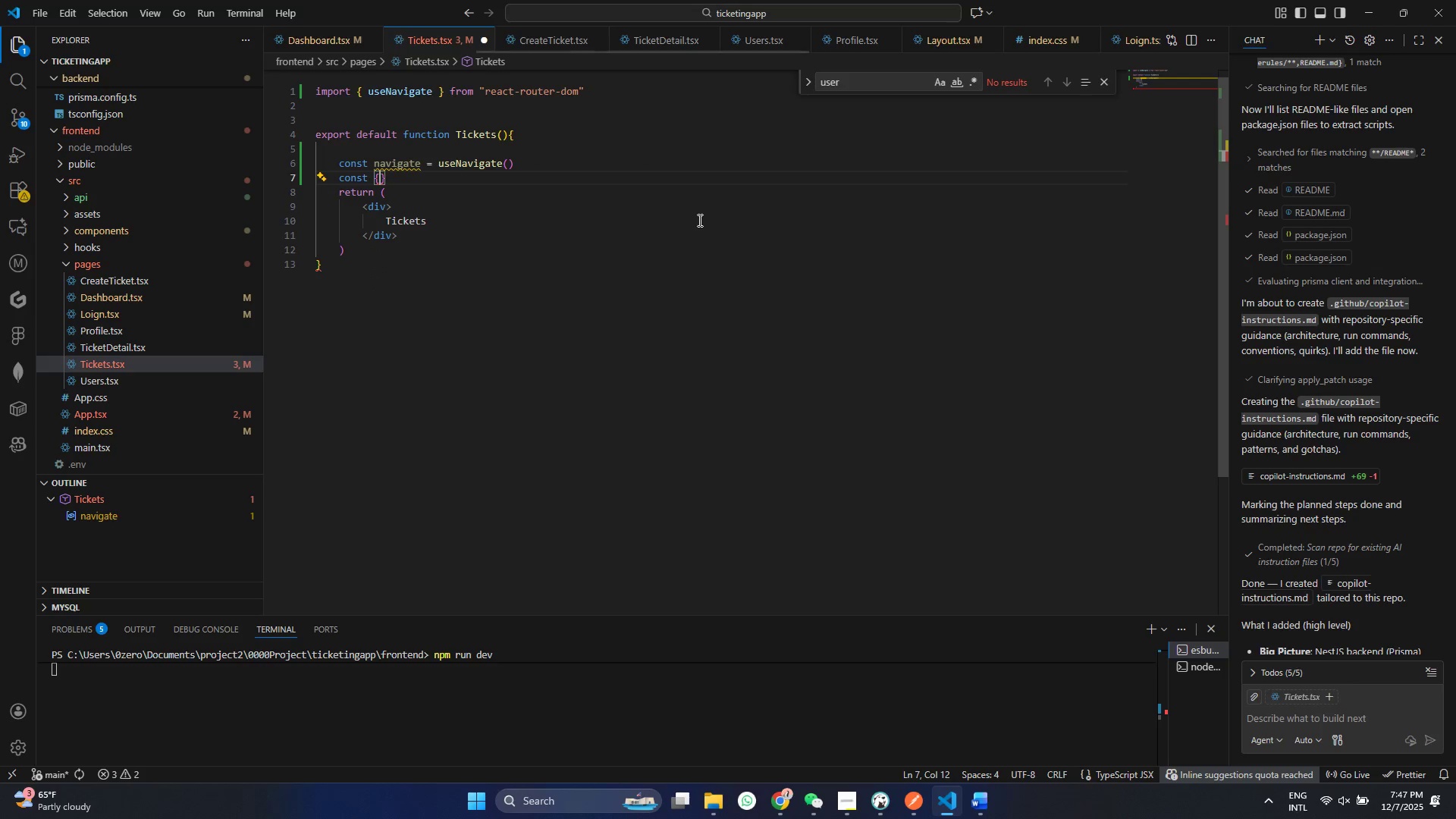 
key(Control+Shift+ControlLeft)
 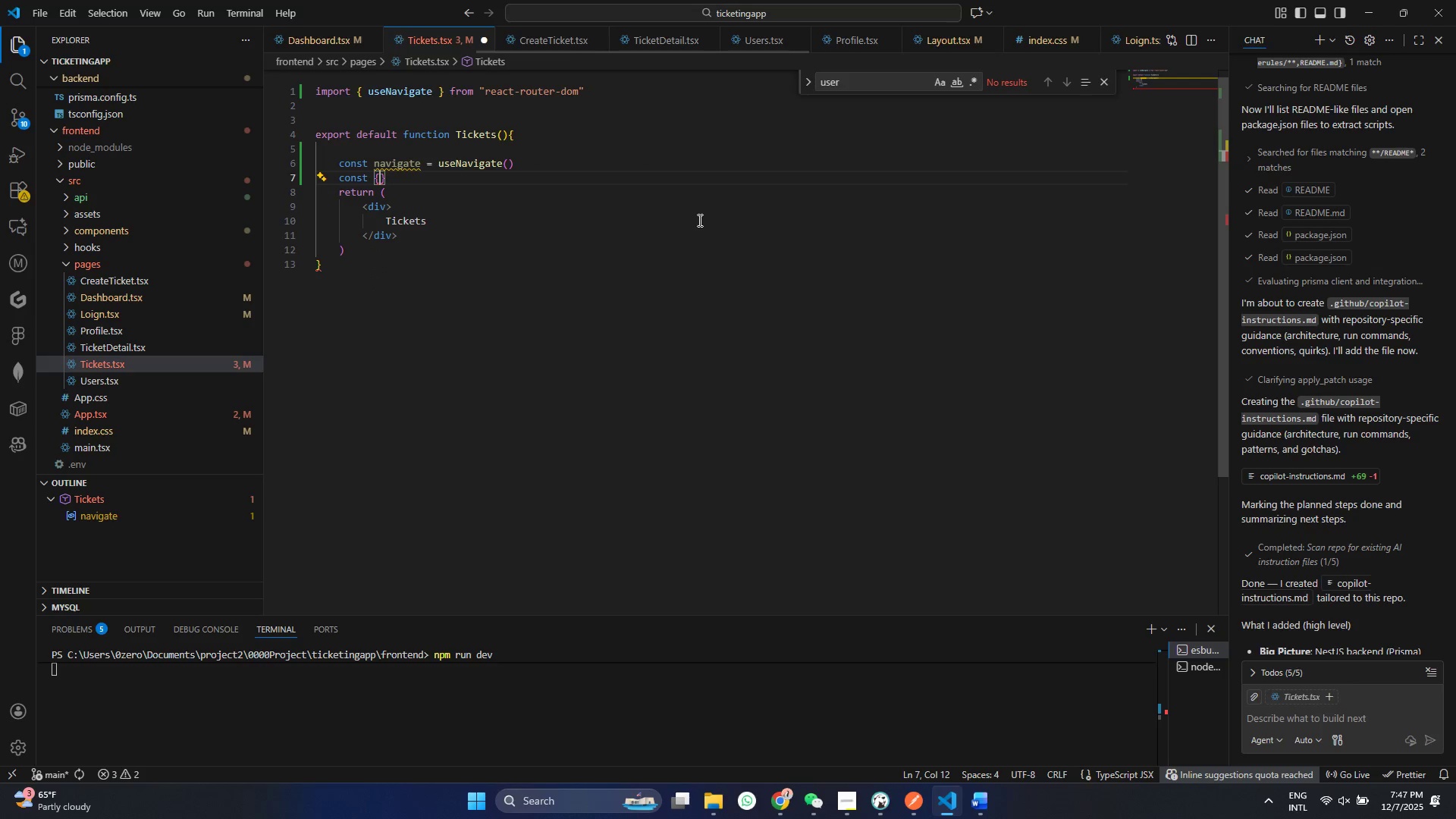 
key(Control+Z)
 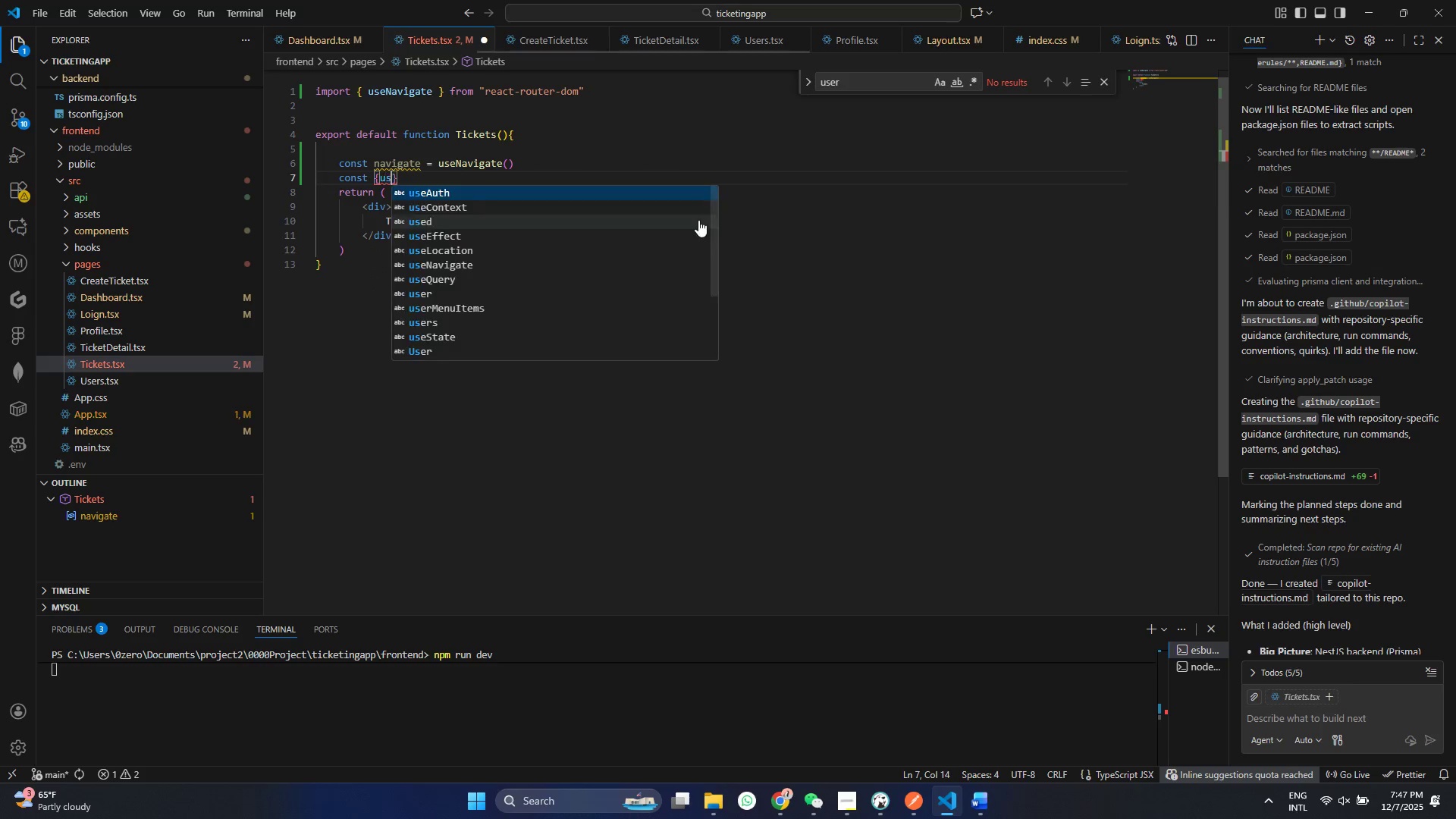 
type(user)
 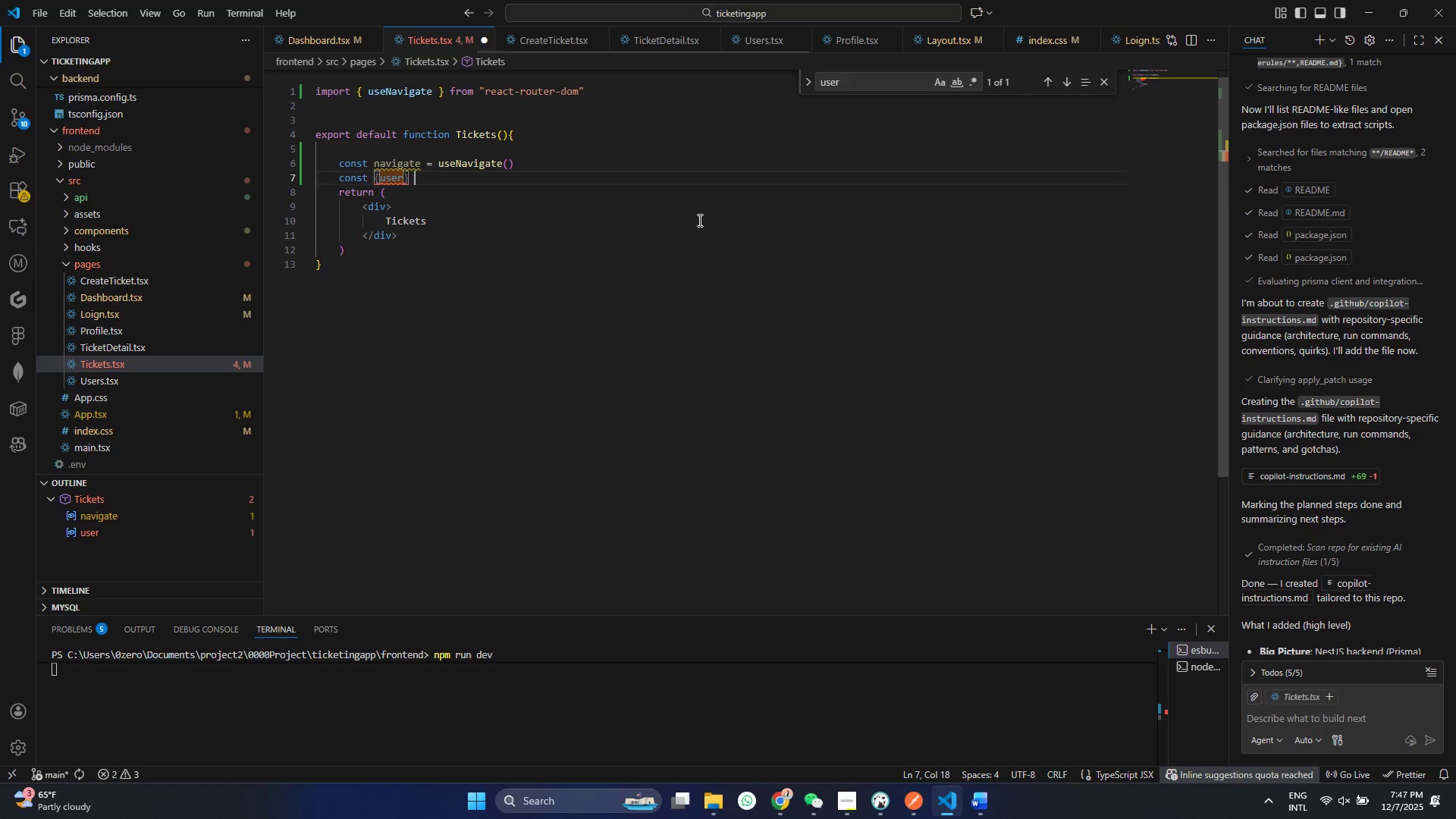 
key(ArrowRight)
 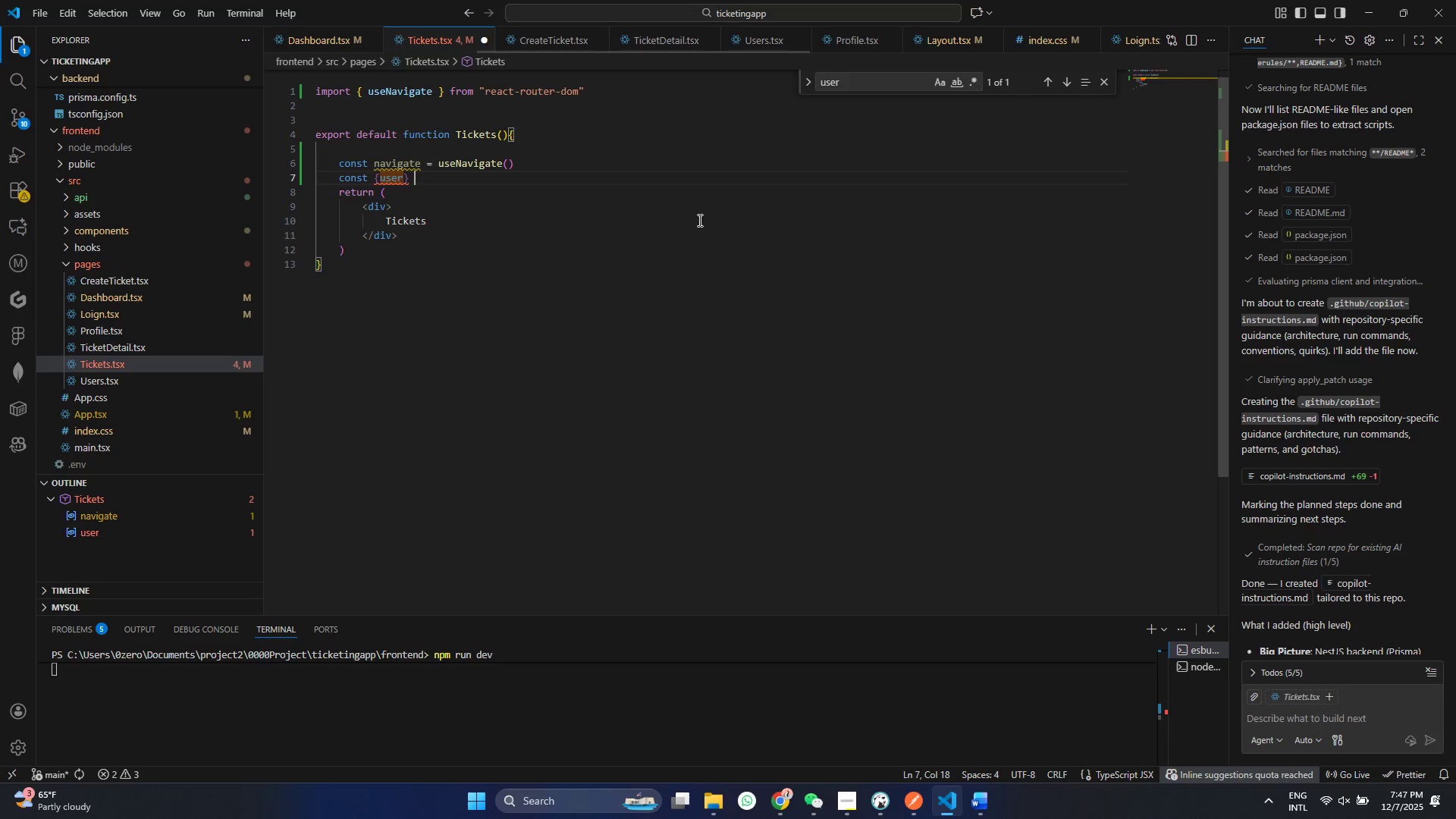 
type(  )
key(Backspace)
type(- )
key(Backspace)
key(Backspace)
type(= ueAu)
 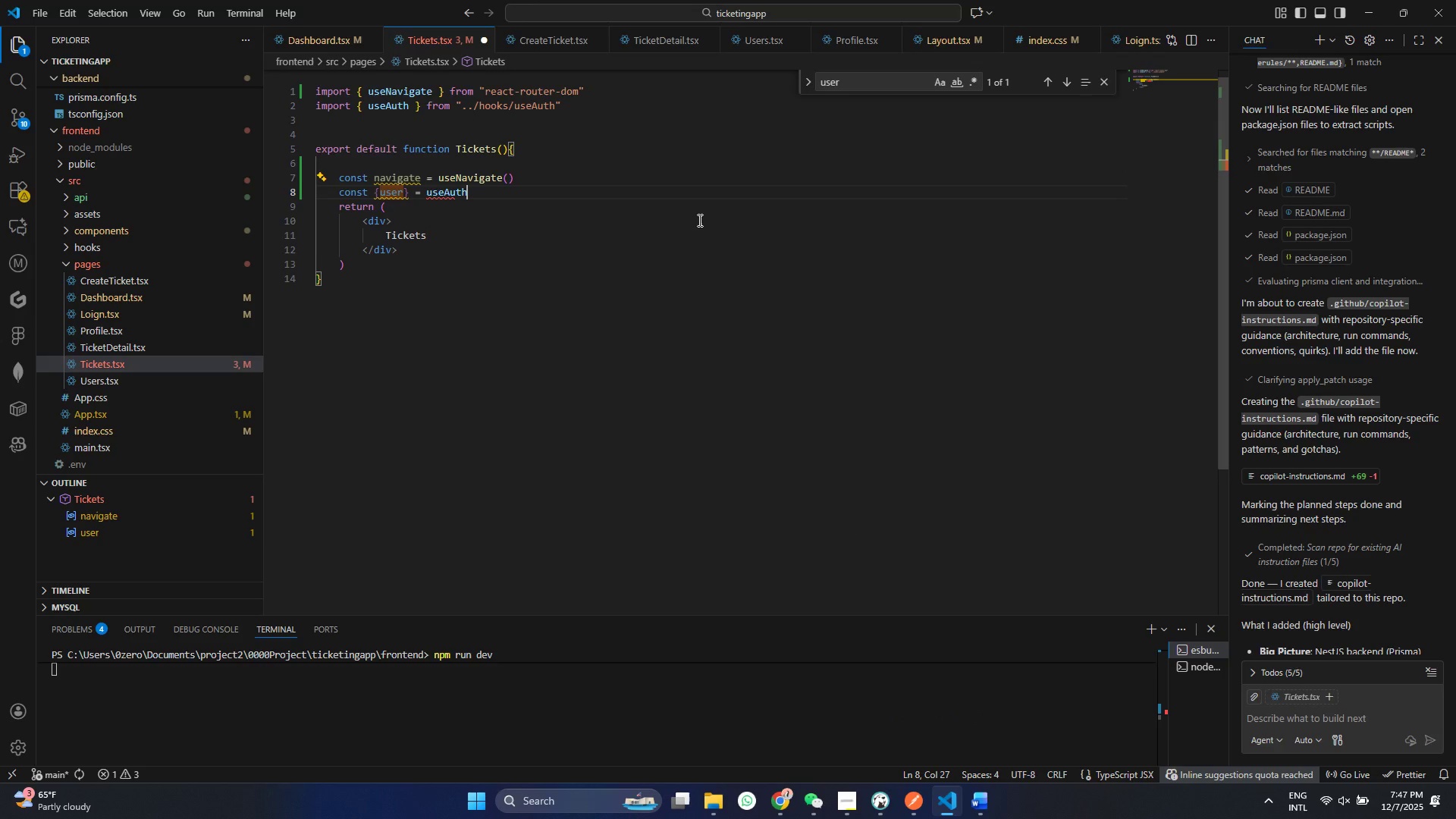 
hold_key(key=S, duration=3.09)
 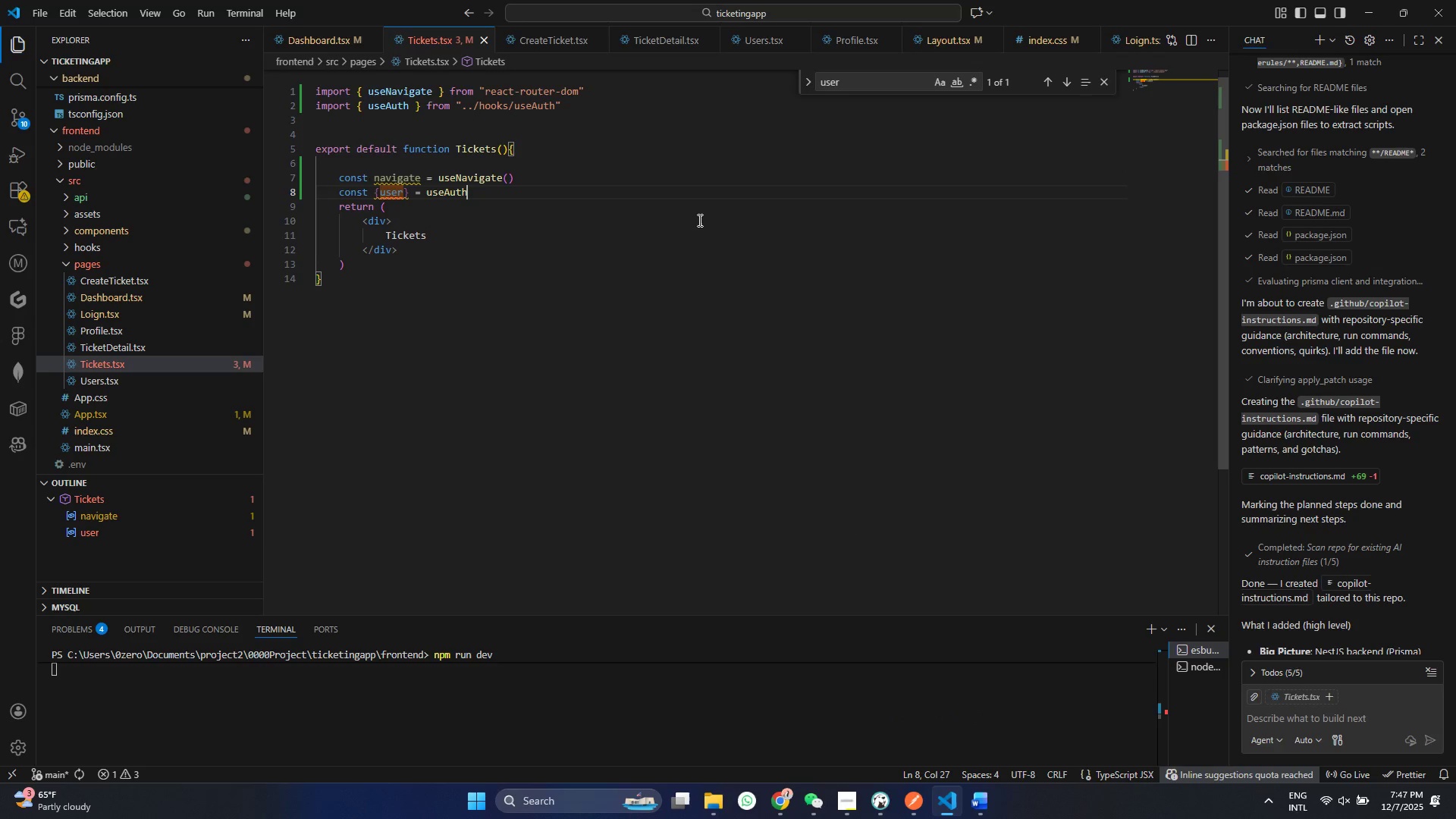 
key(Enter)
 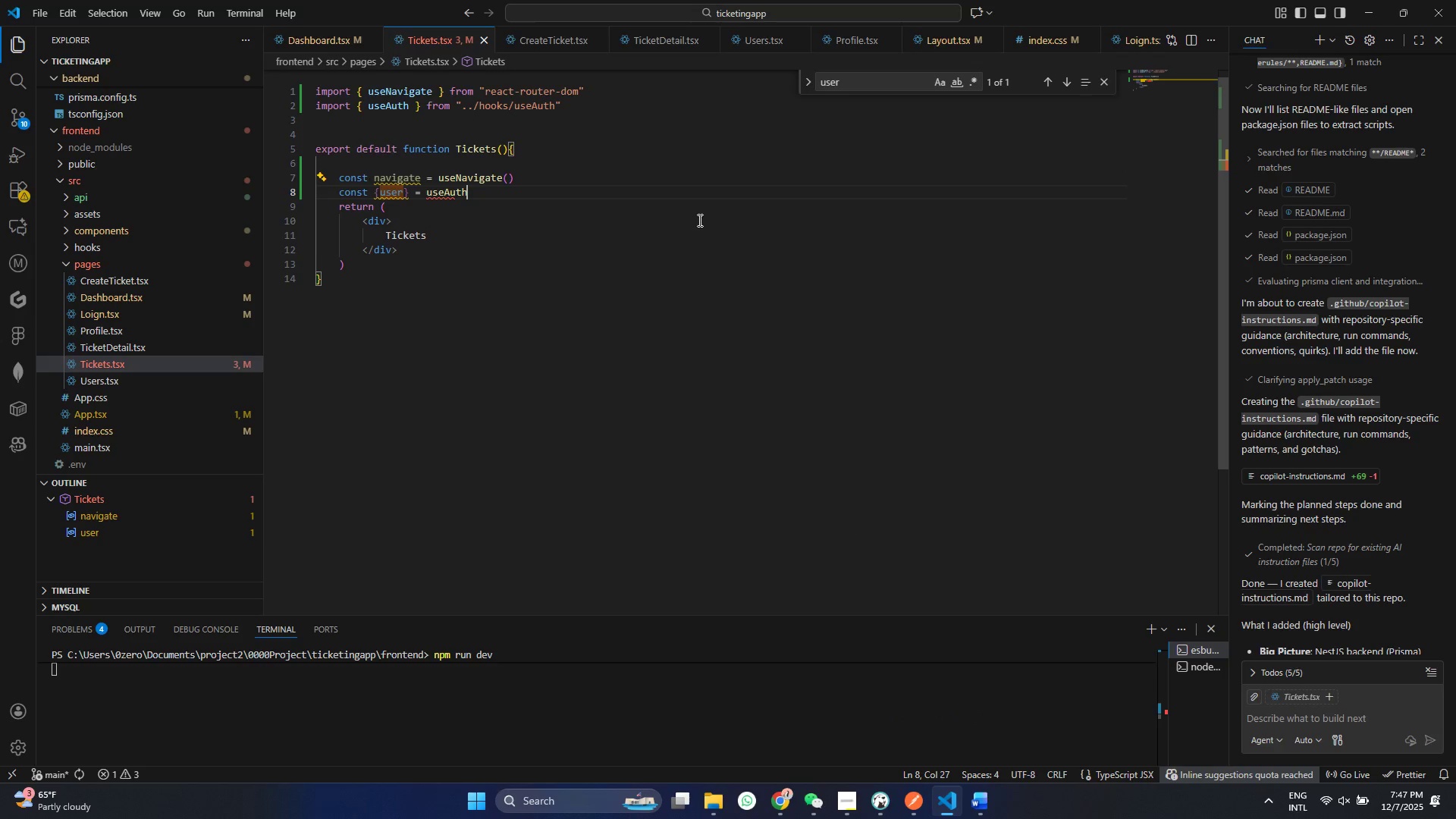 
key(Control+ControlLeft)
 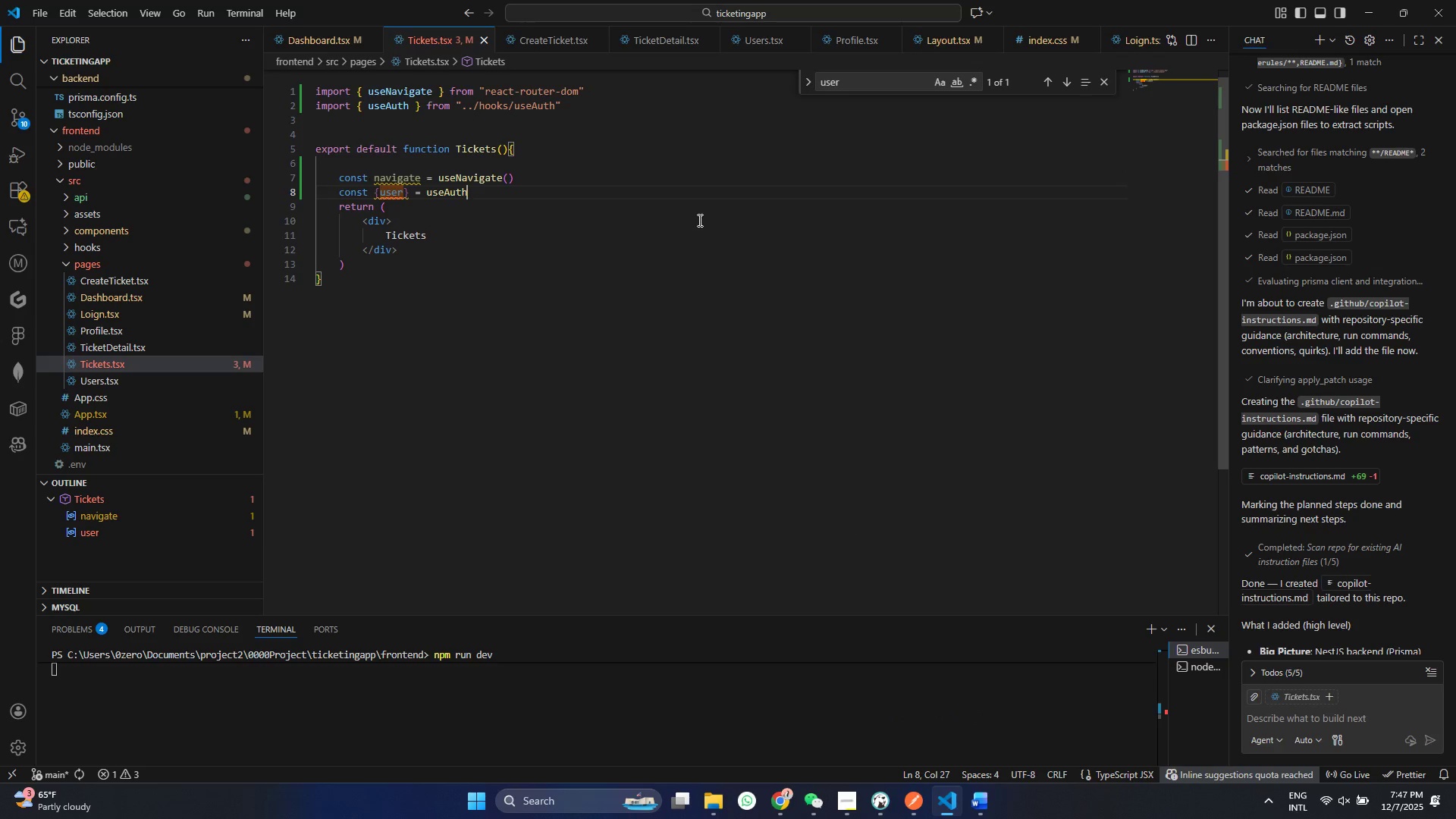 
key(Shift+9)
 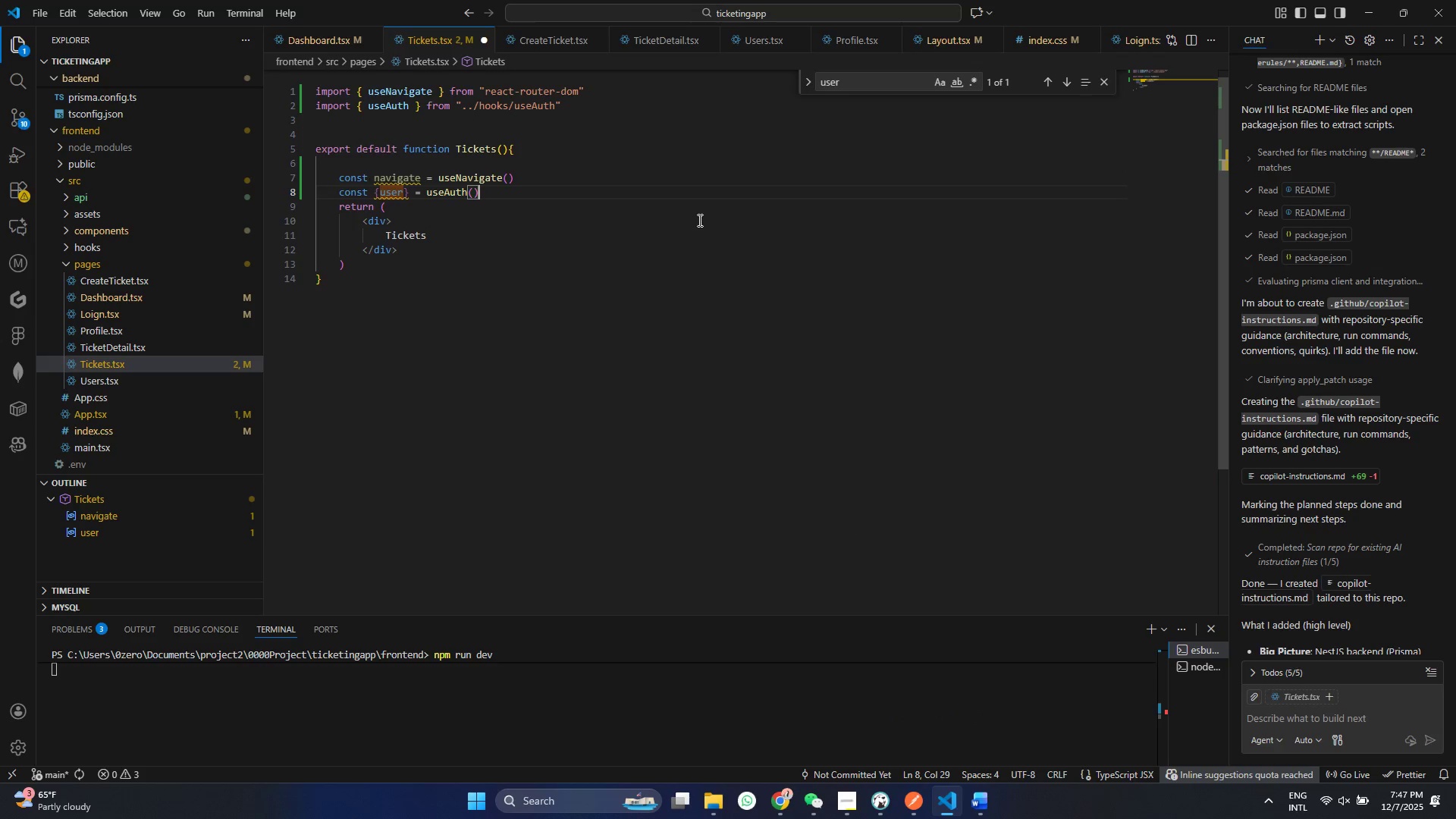 
key(ArrowRight)
 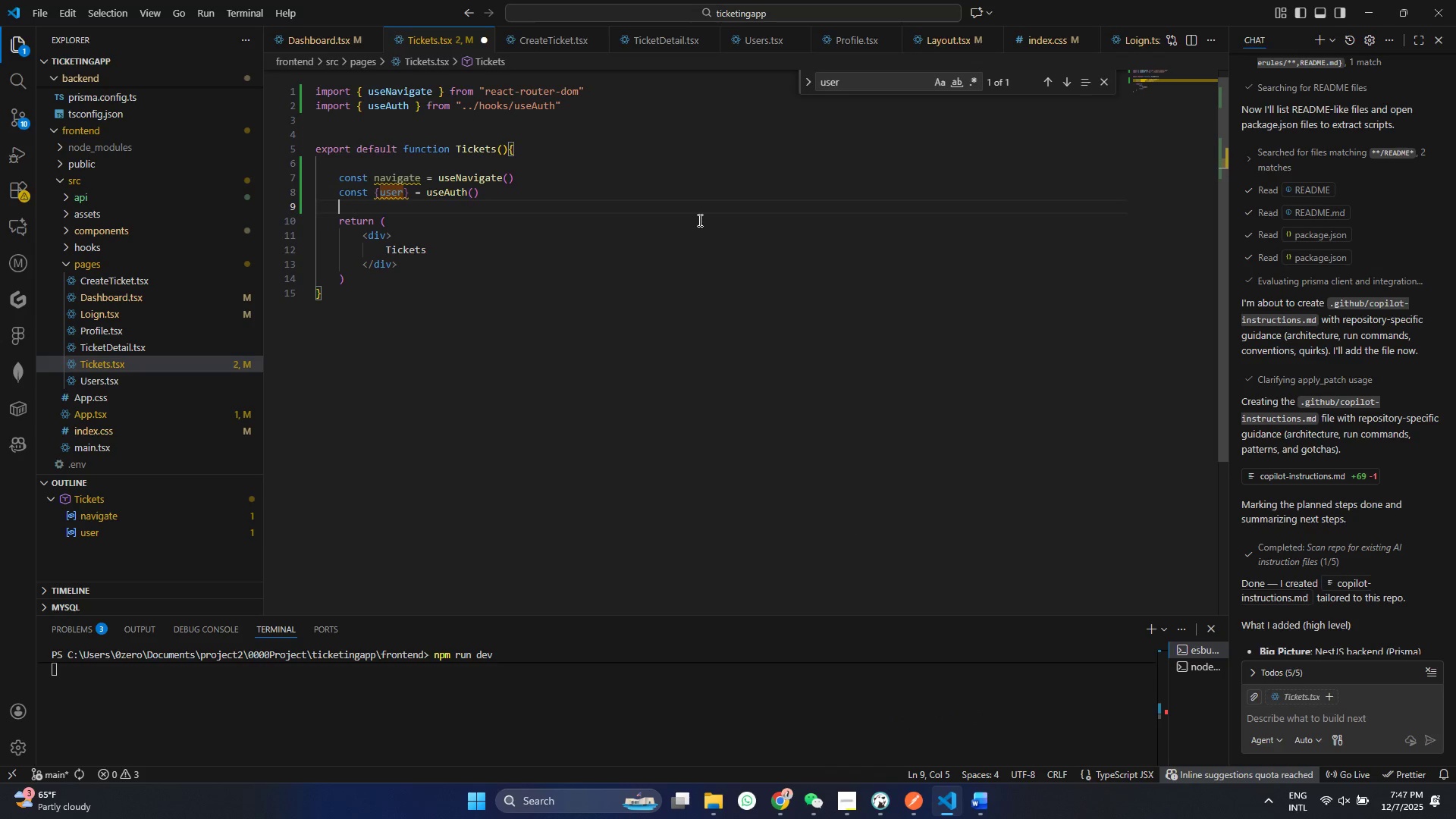 
key(Enter)
 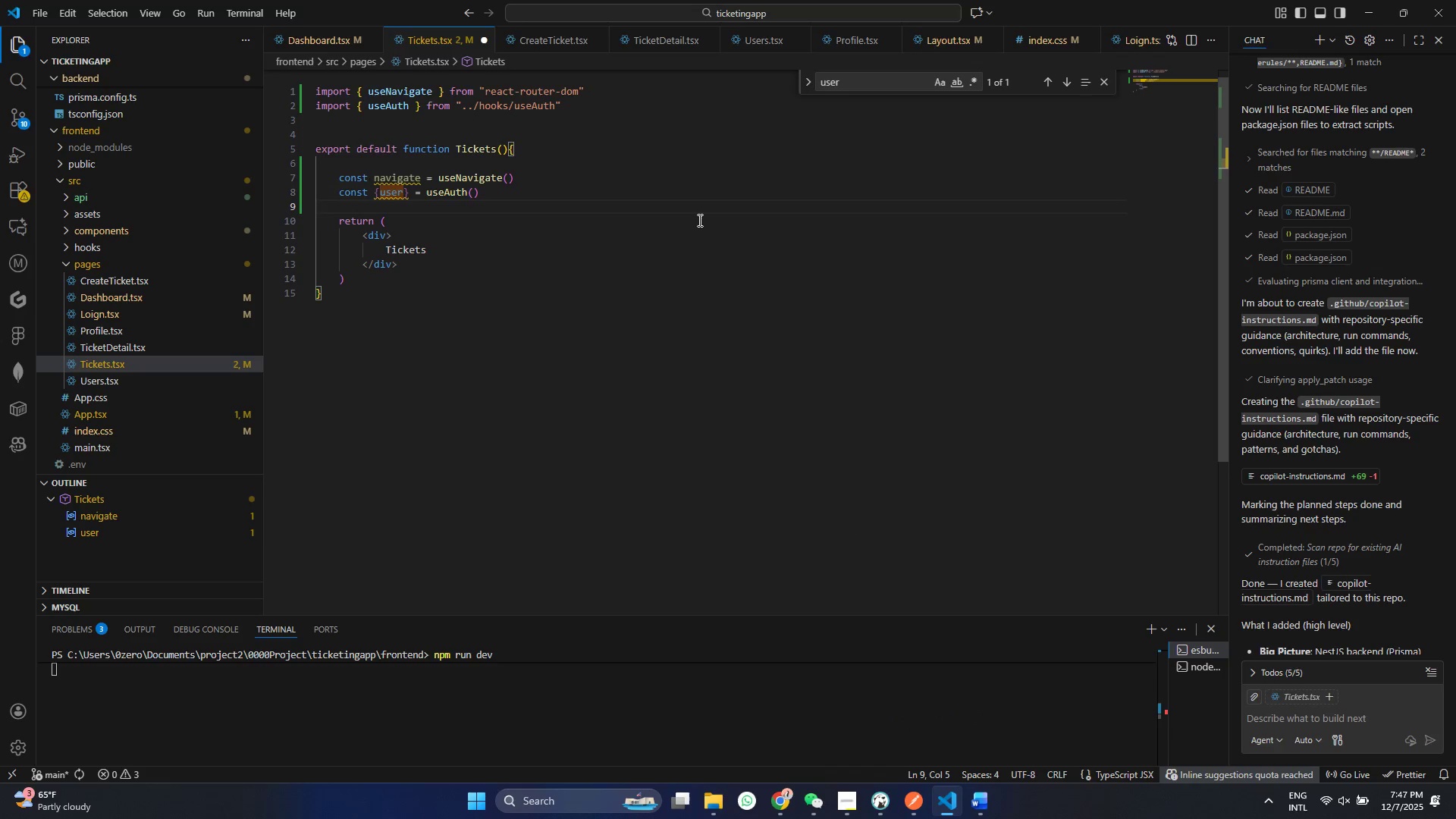 
key(Control+S)
 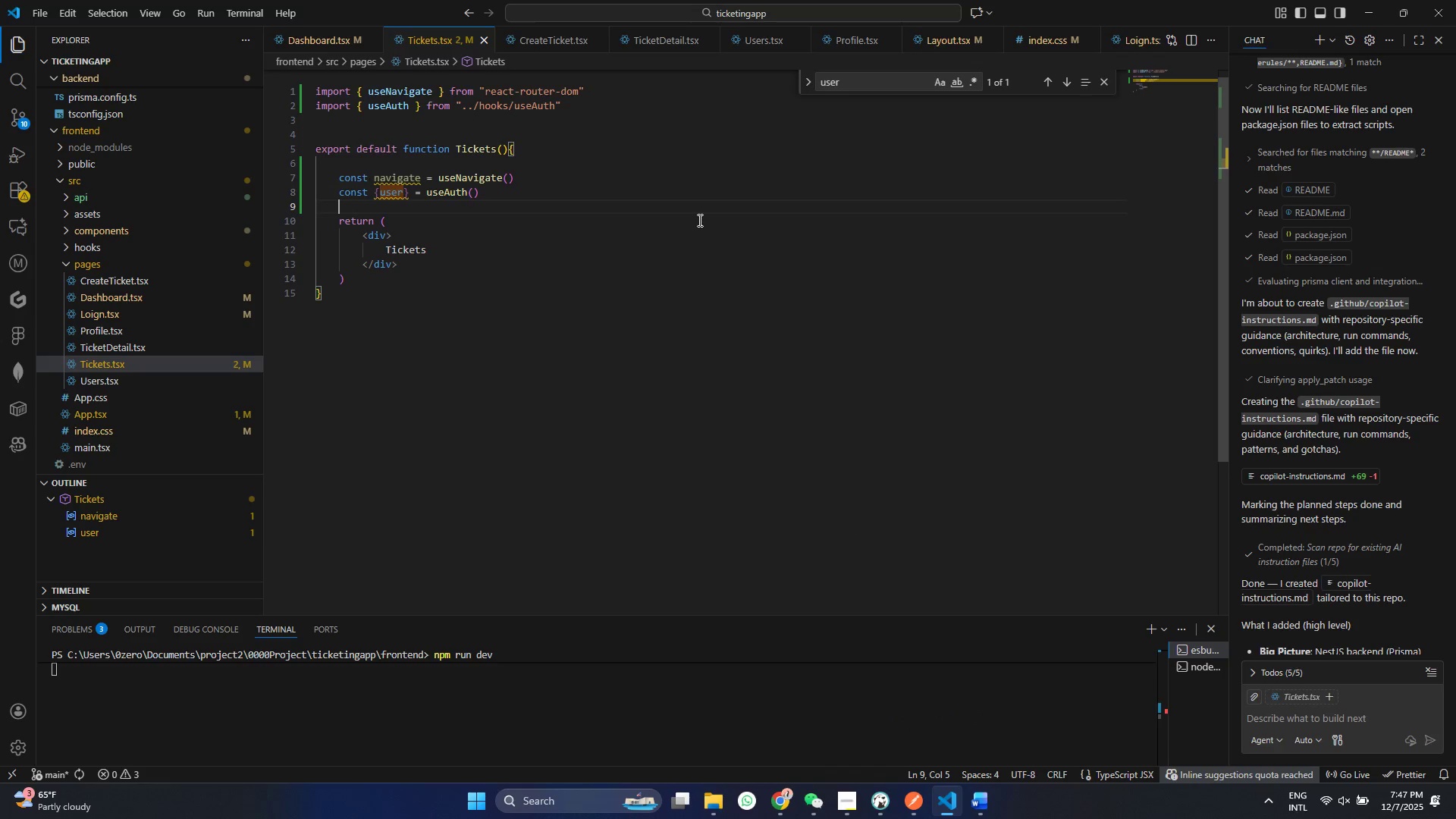 
key(Control+S)
 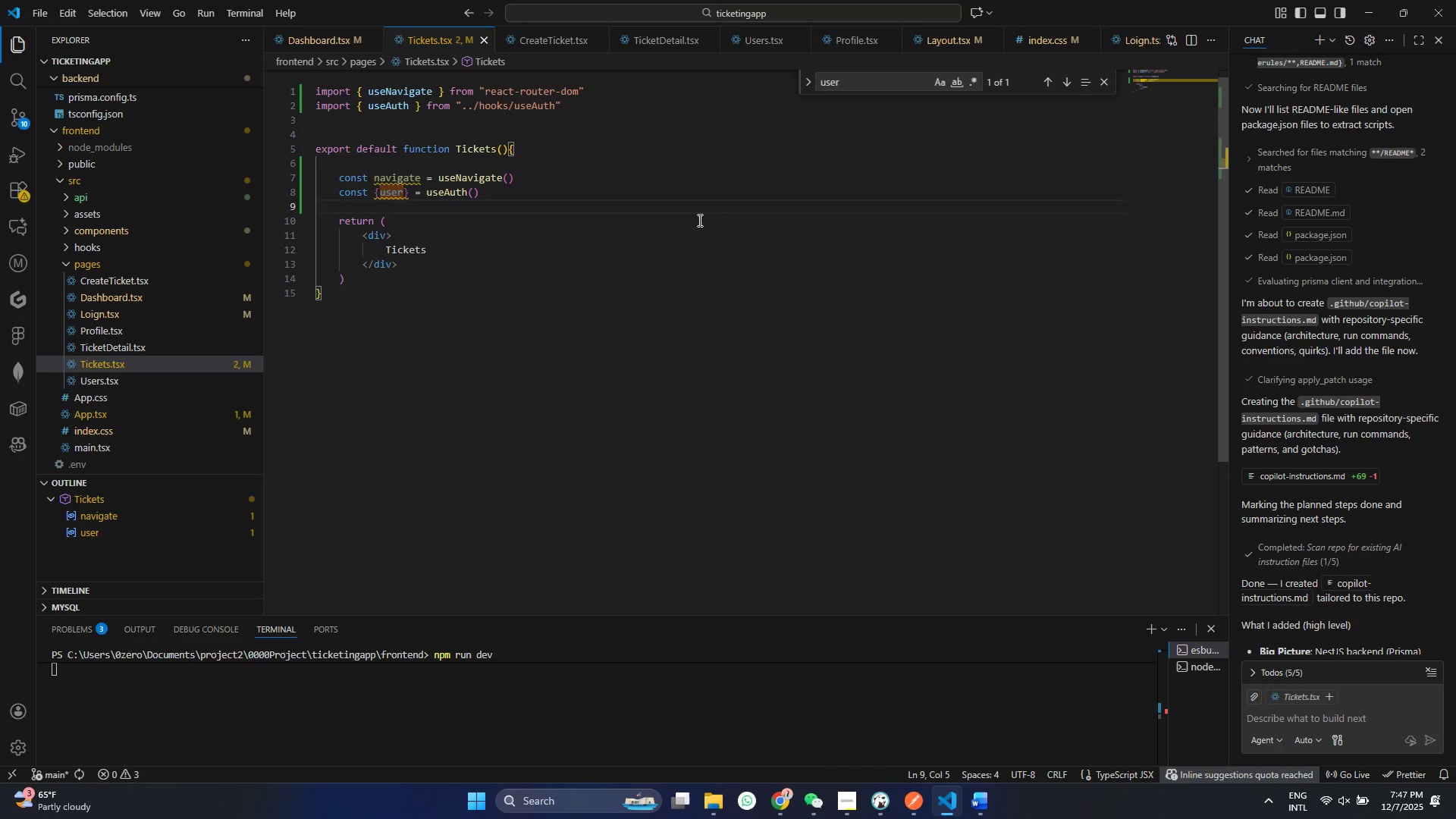 
type(const [filters , ser)
key(Backspace)
type(tDiltere)
key(Backspace)
key(Backspace)
key(Backspace)
key(Backspace)
key(Backspace)
key(Backspace)
key(Backspace)
type(f)
key(Backspace)
type(Filtere)
key(Backspace)
type(s)
 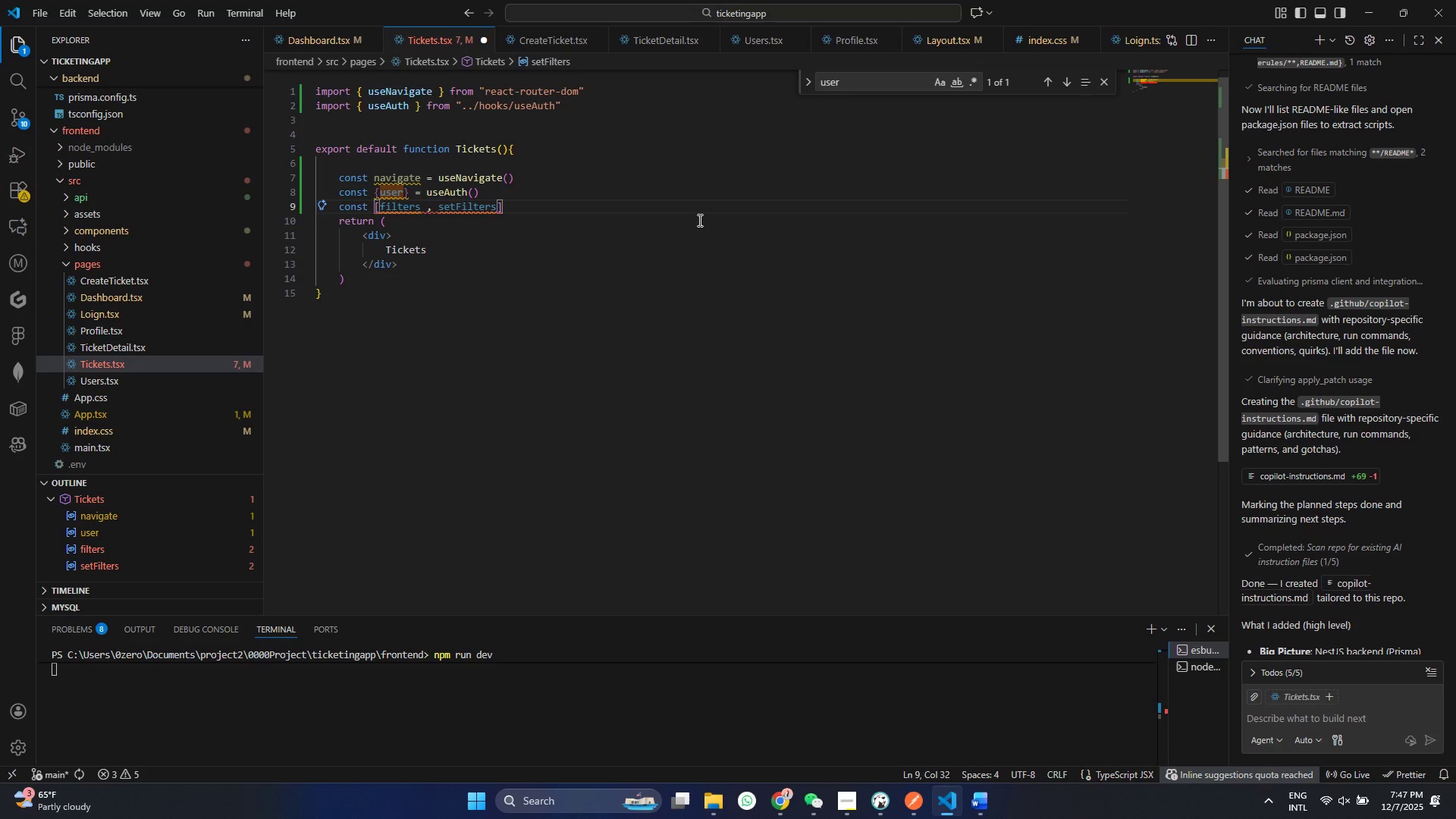 
key(ArrowRight)
 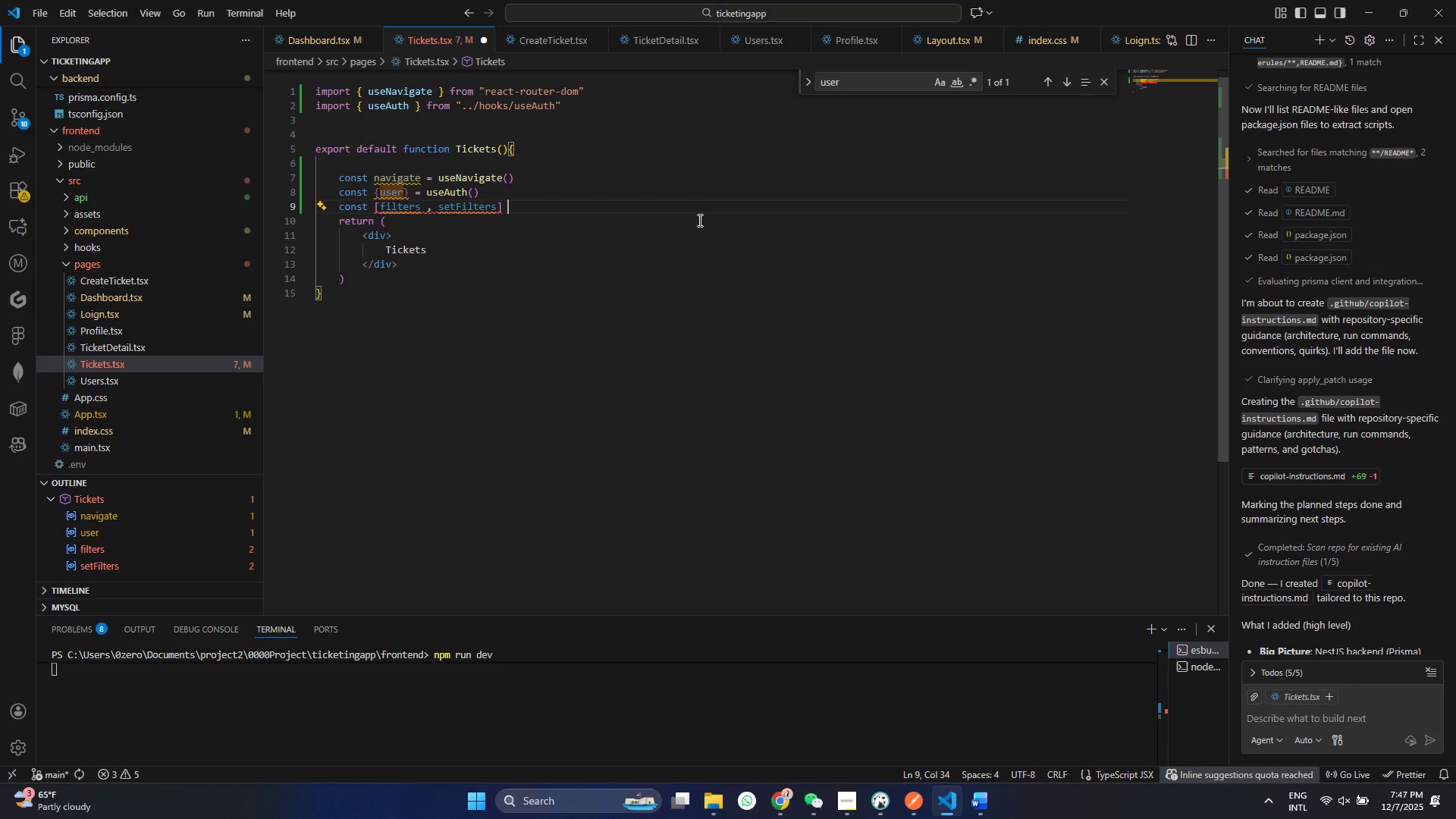 
type( = userState)
 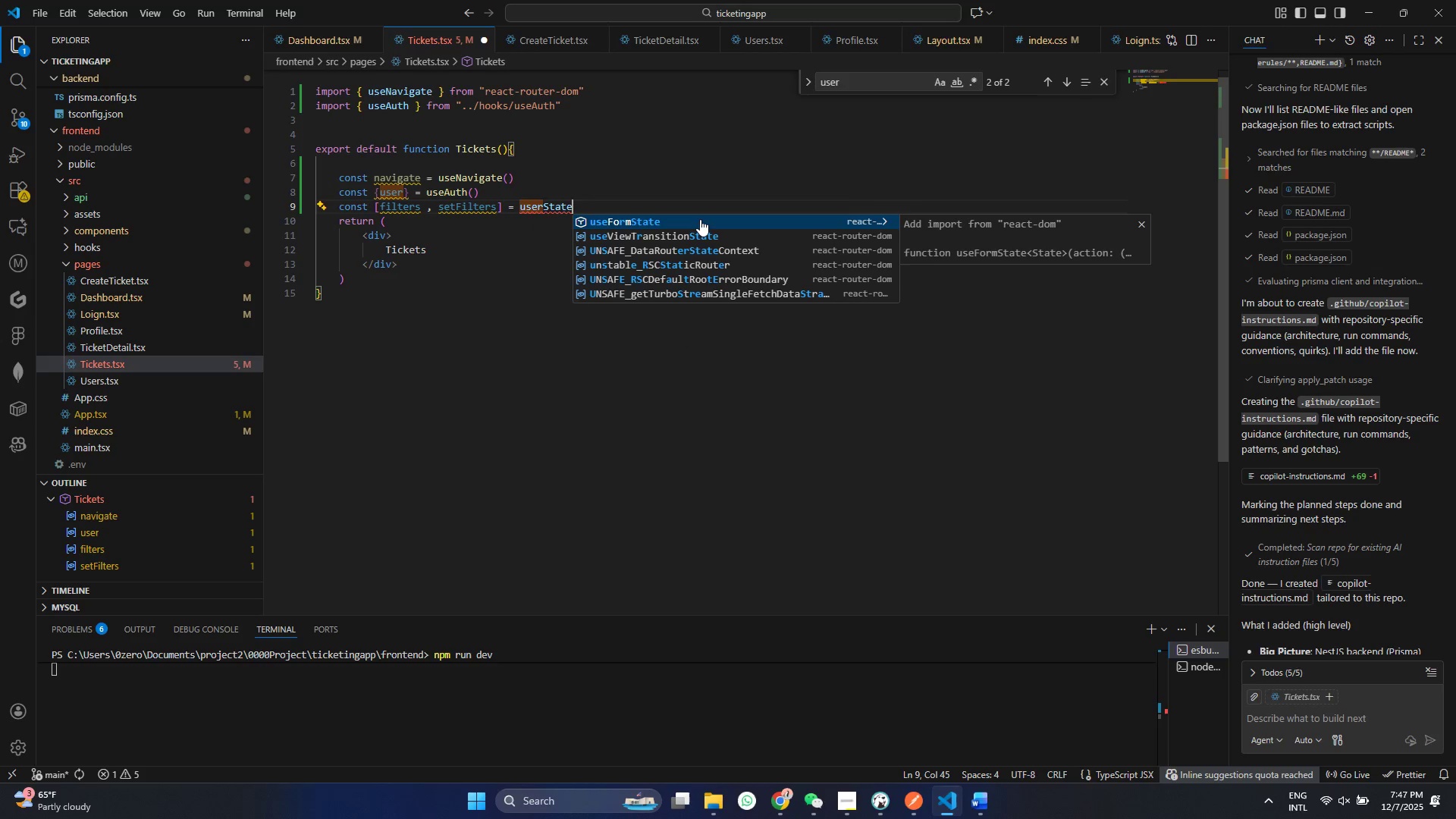 
key(Backspace)
key(Backspace)
key(Backspace)
key(Backspace)
key(Backspace)
key(Backspace)
type(Stat)
 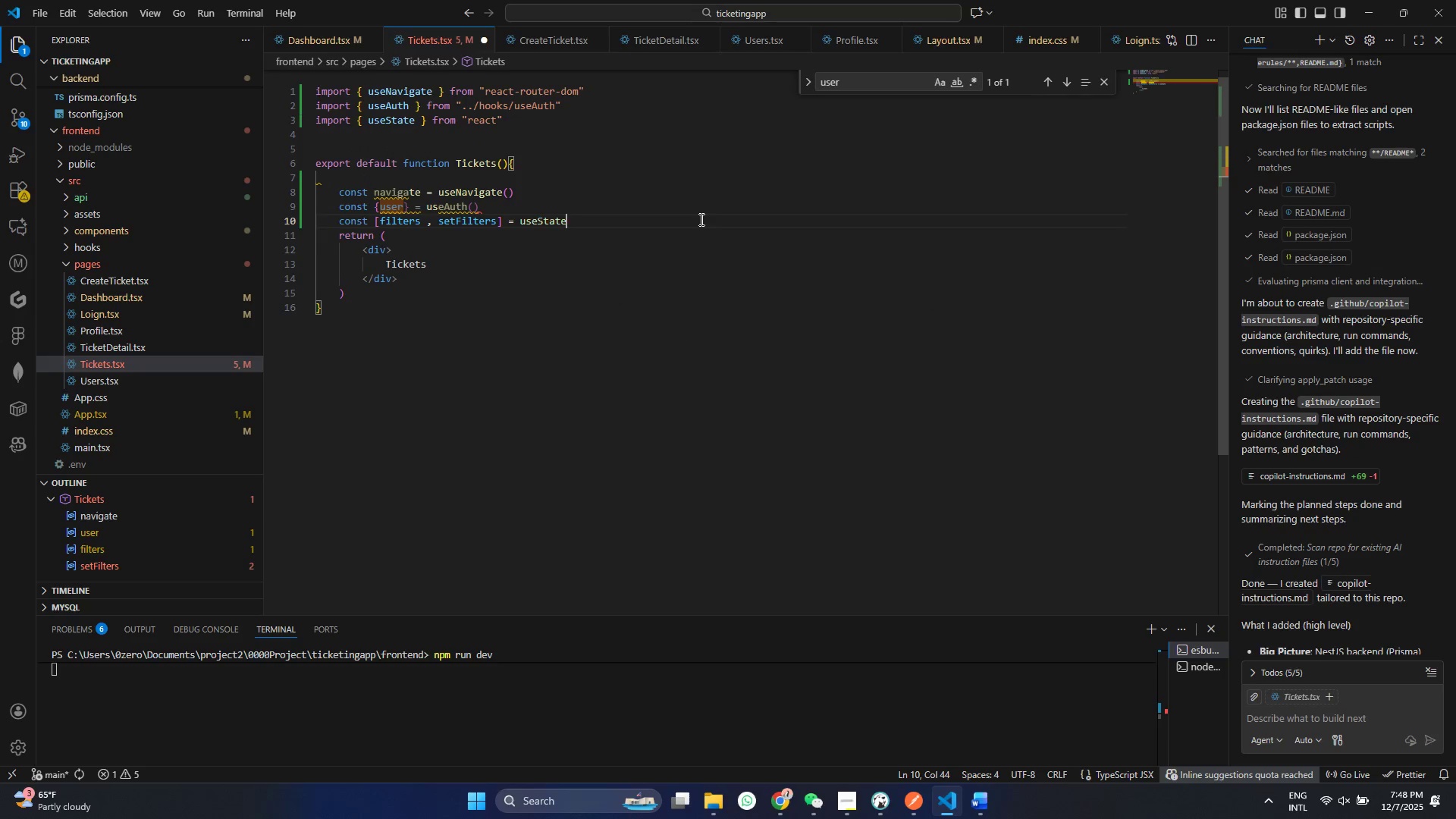 
key(Enter)
 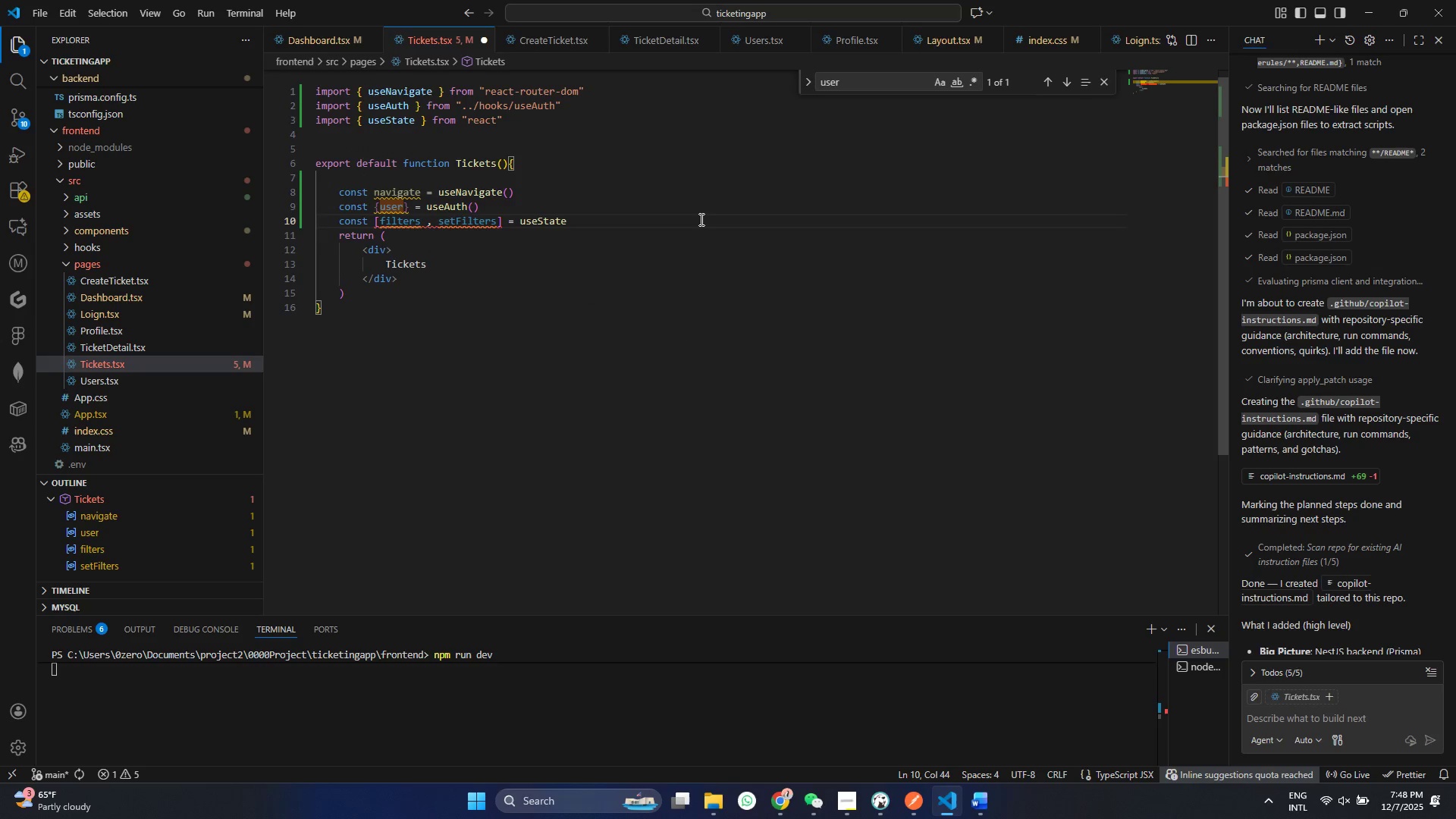 
wait(7.16)
 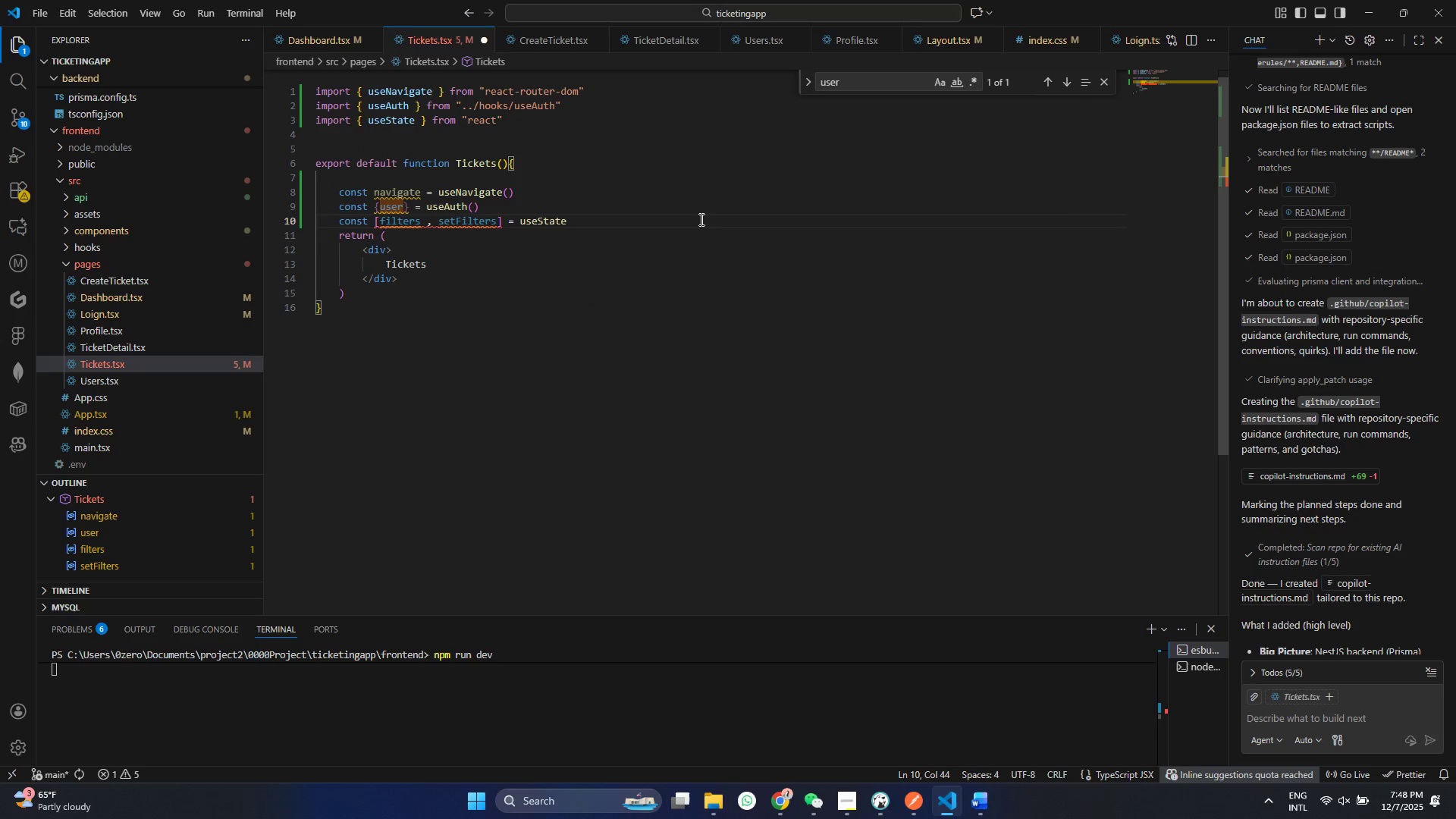 
key(Shift+9)
 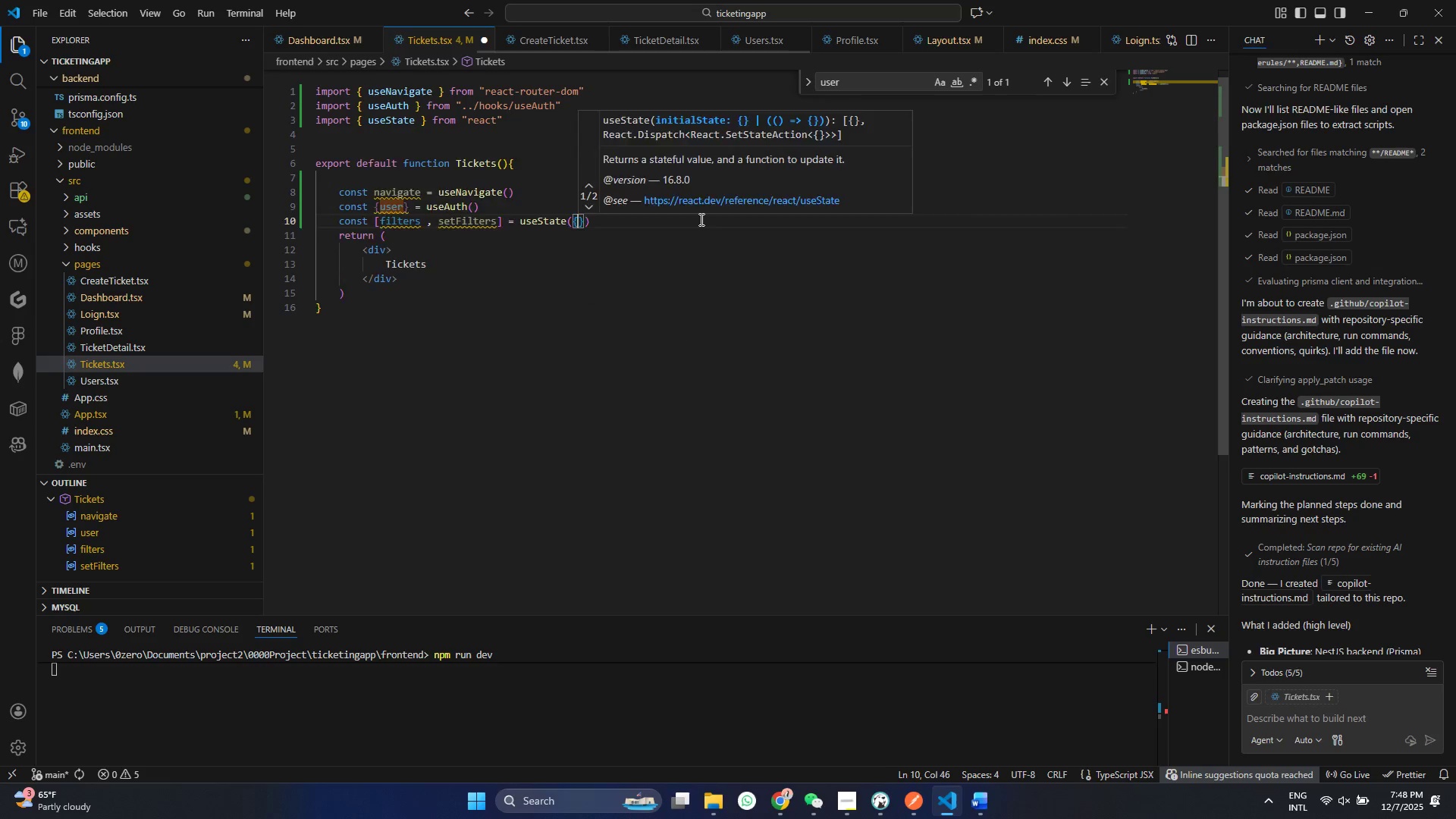 
key(Shift+BracketLeft)
 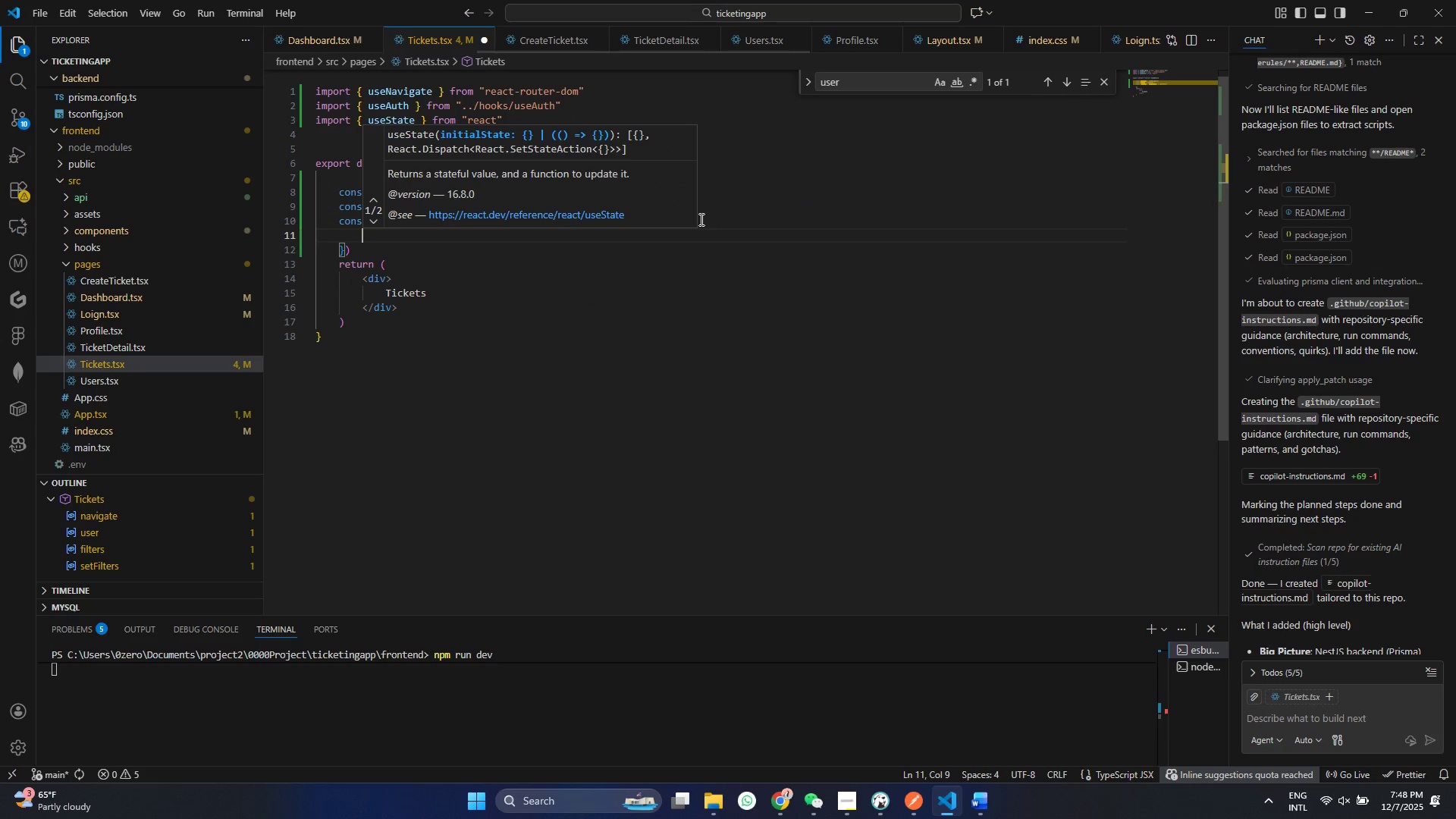 
key(Enter)
 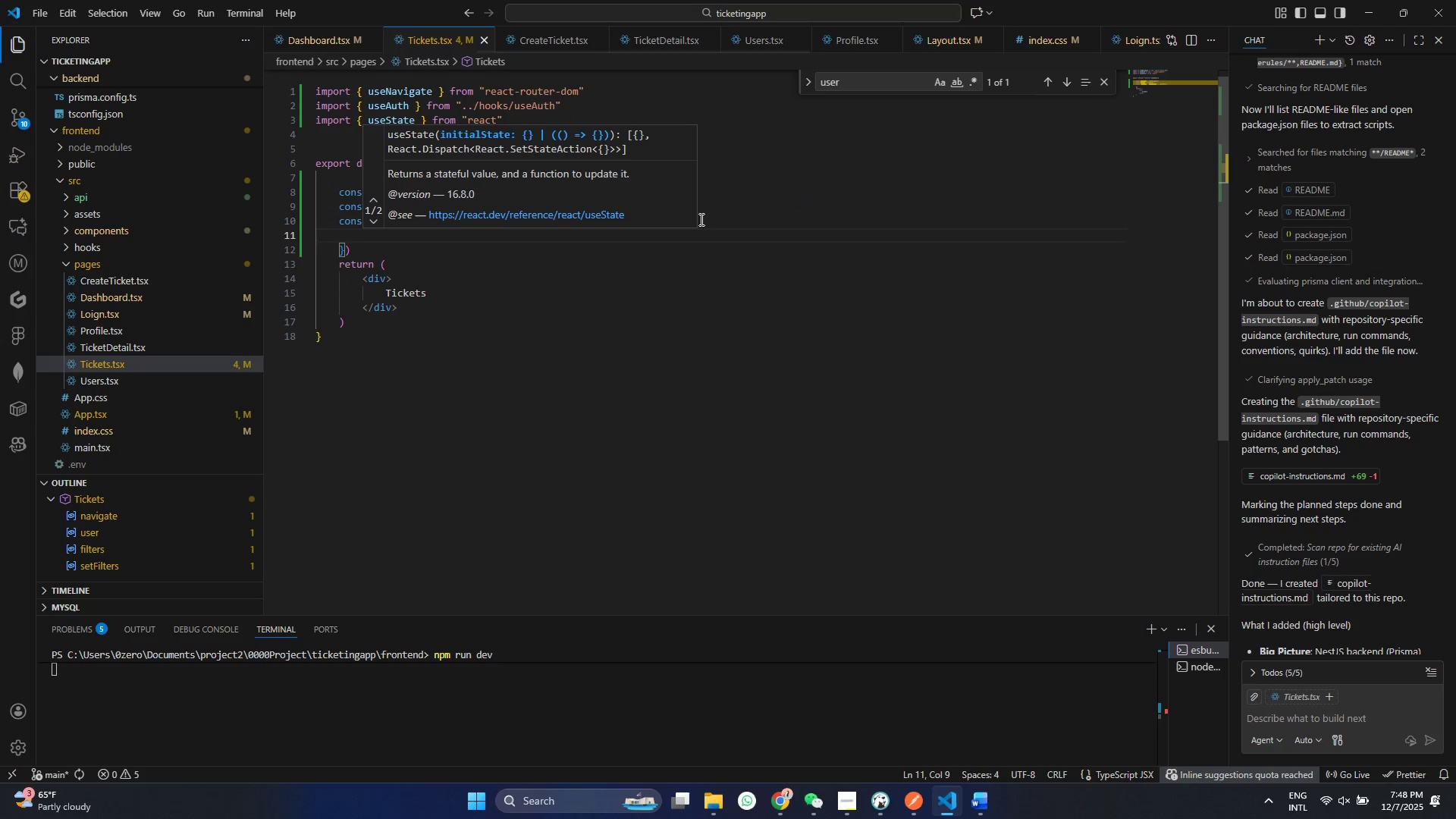 
key(Control+S)
 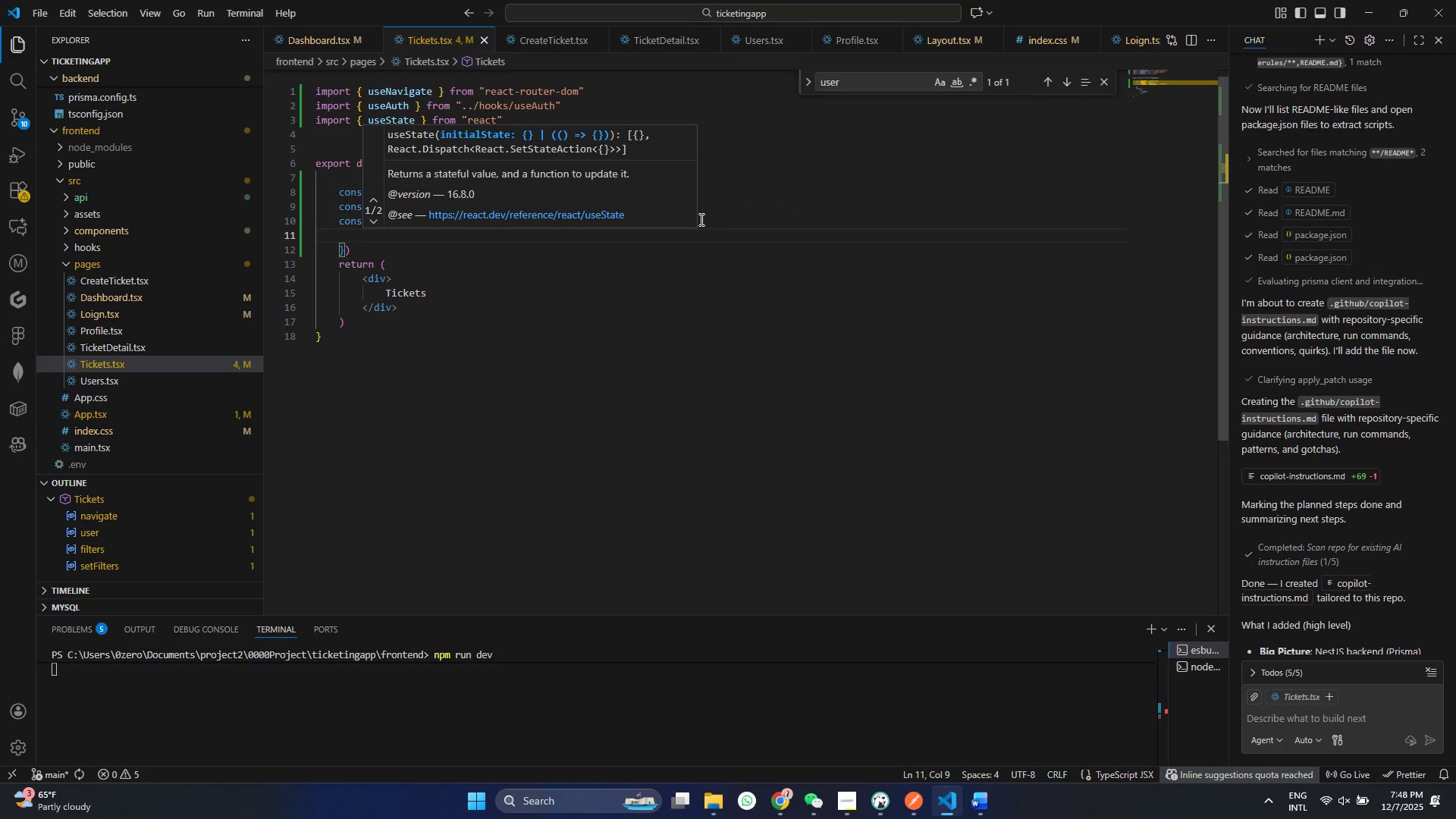 
key(Control+S)
 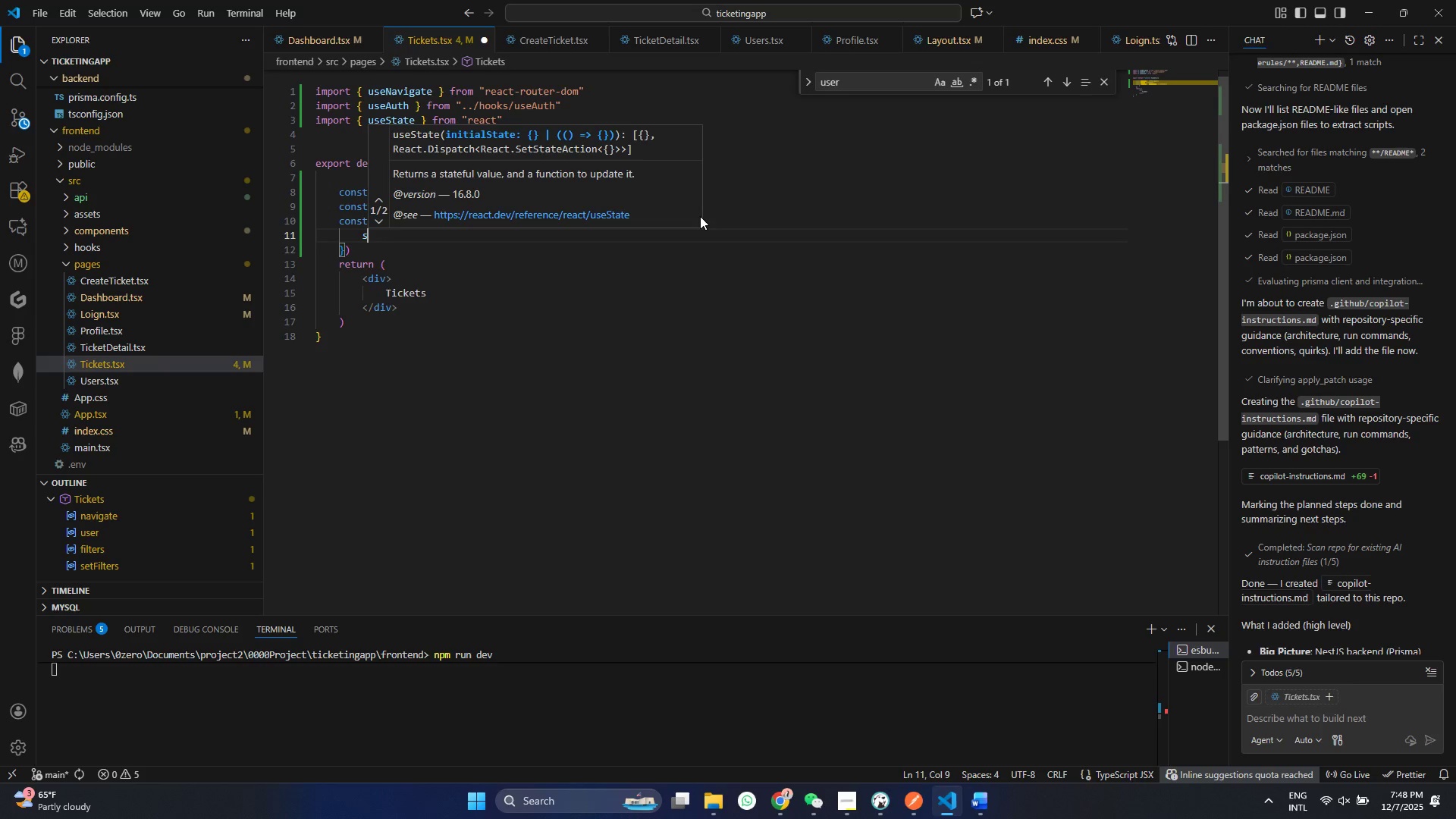 
type(sts)
key(Backspace)
type(atus: unde)
 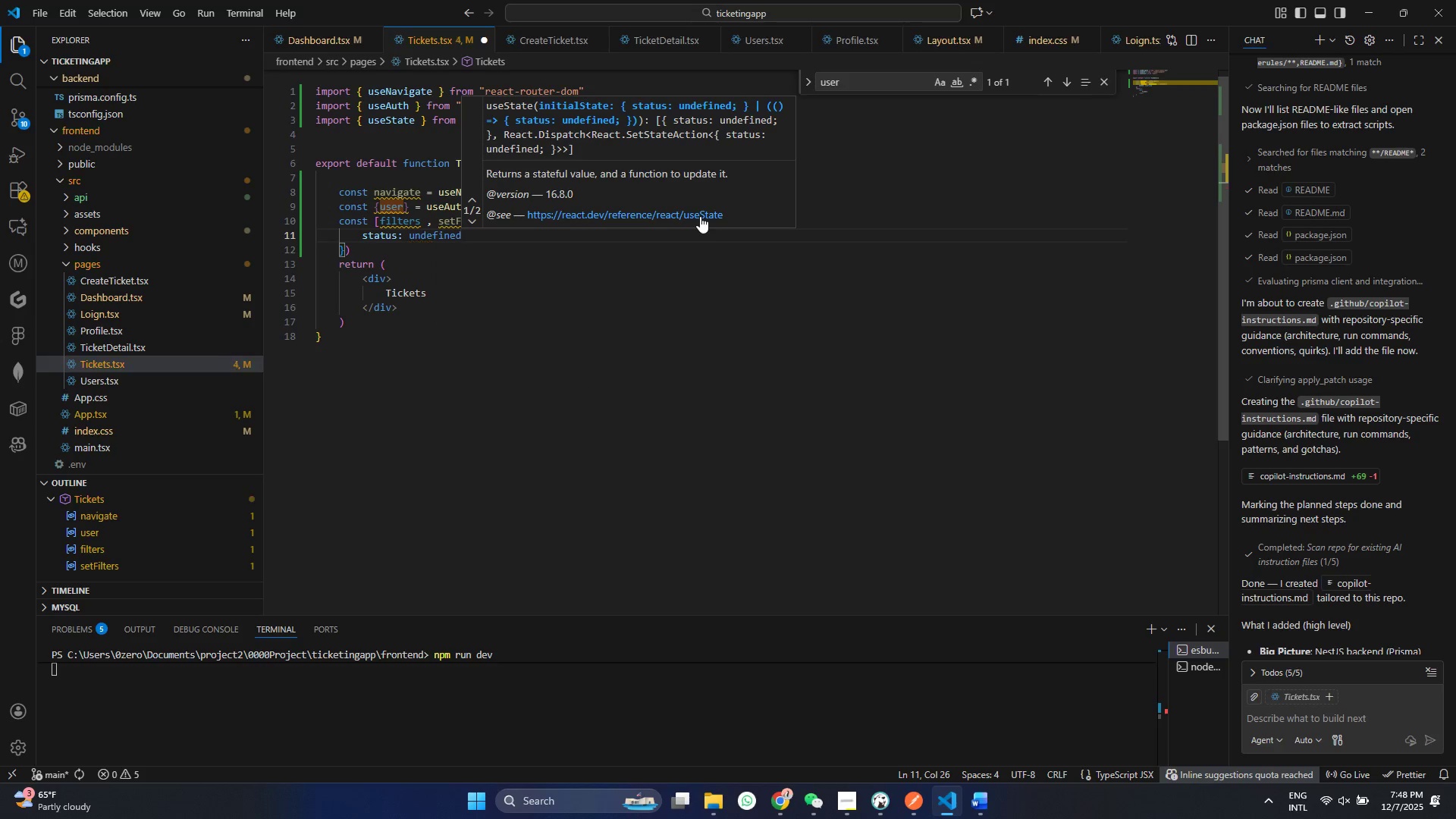 
 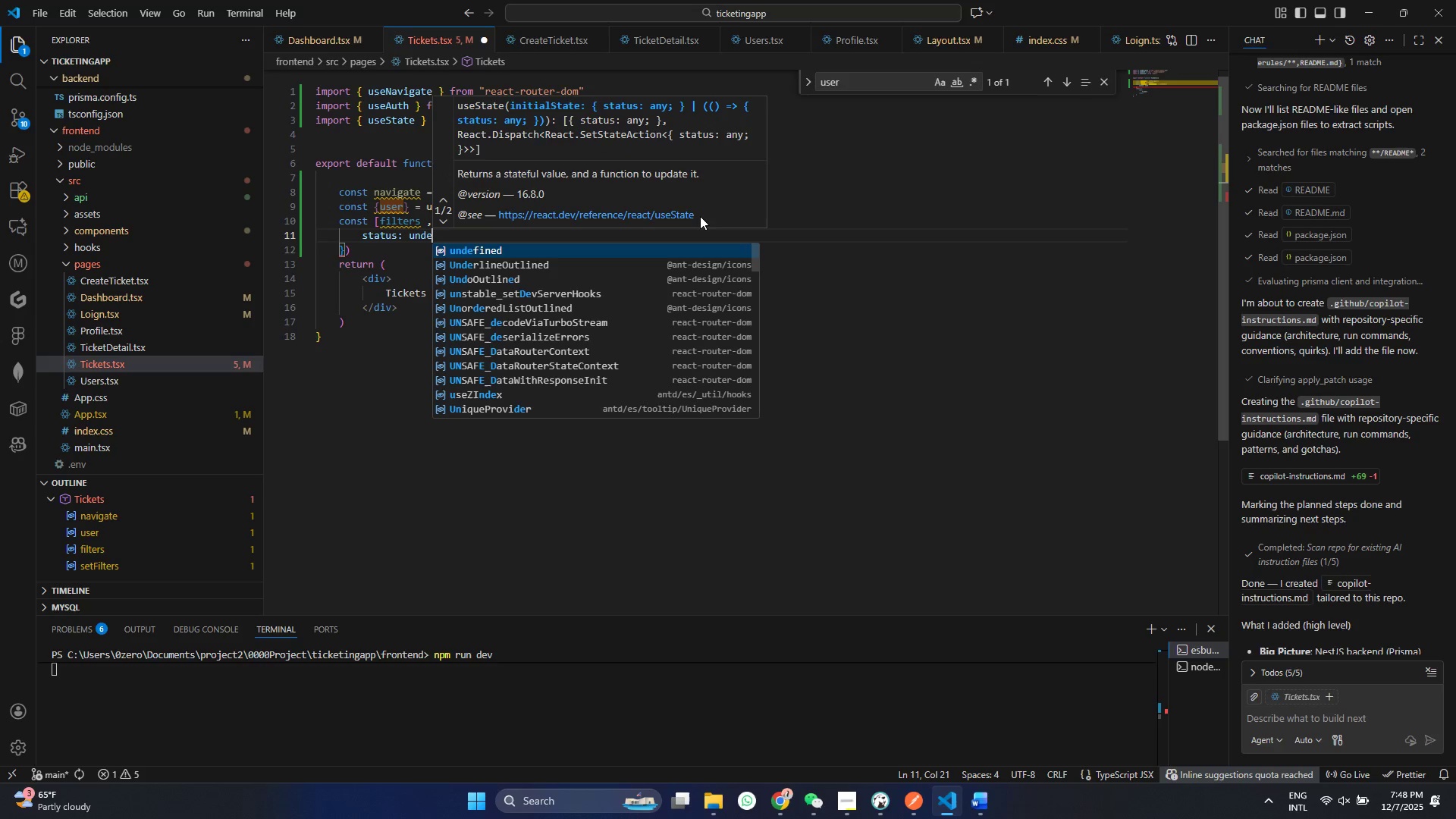 
key(Enter)
 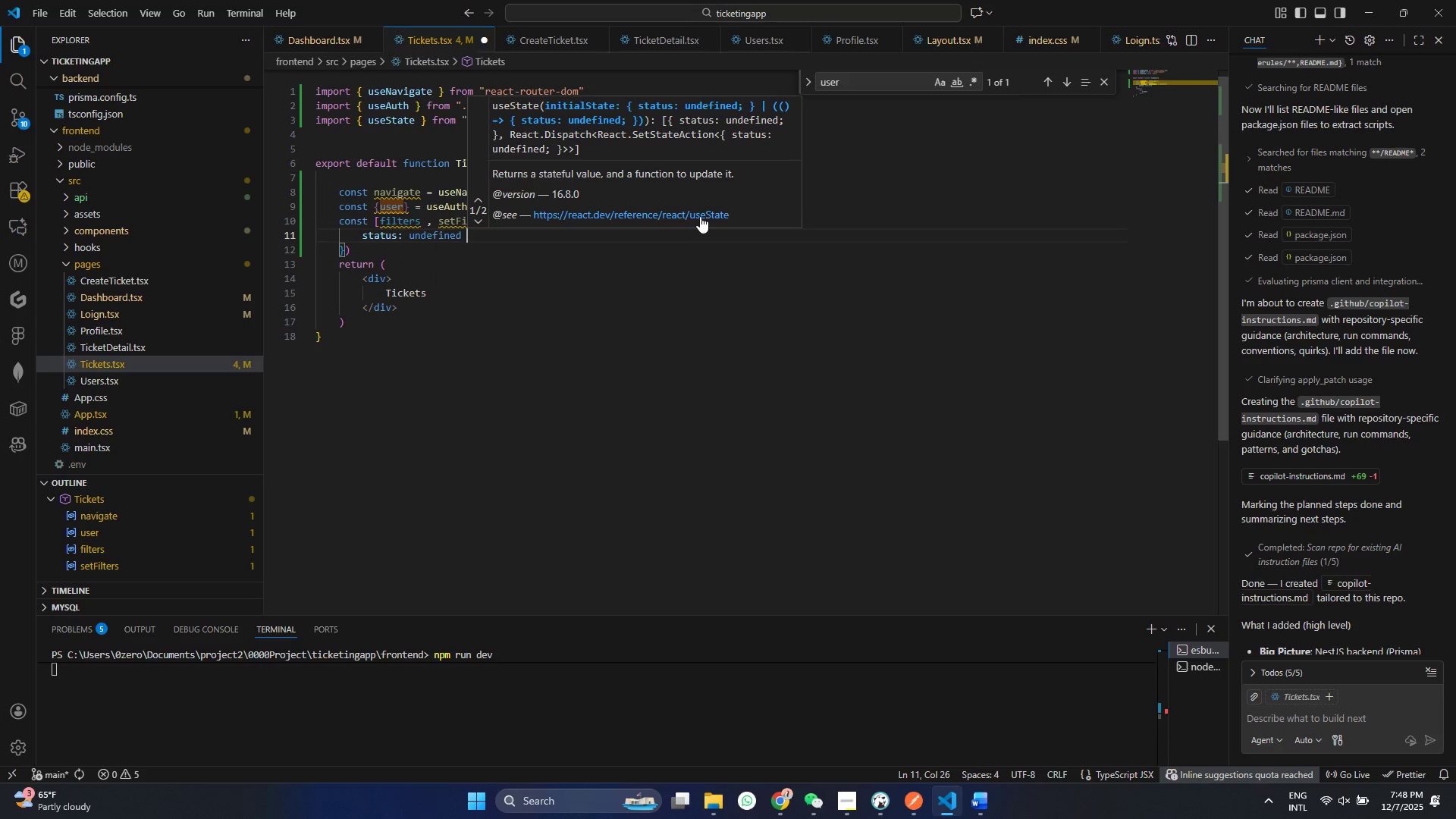 
type( as Ticker)
key(Backspace)
type(tSta)
 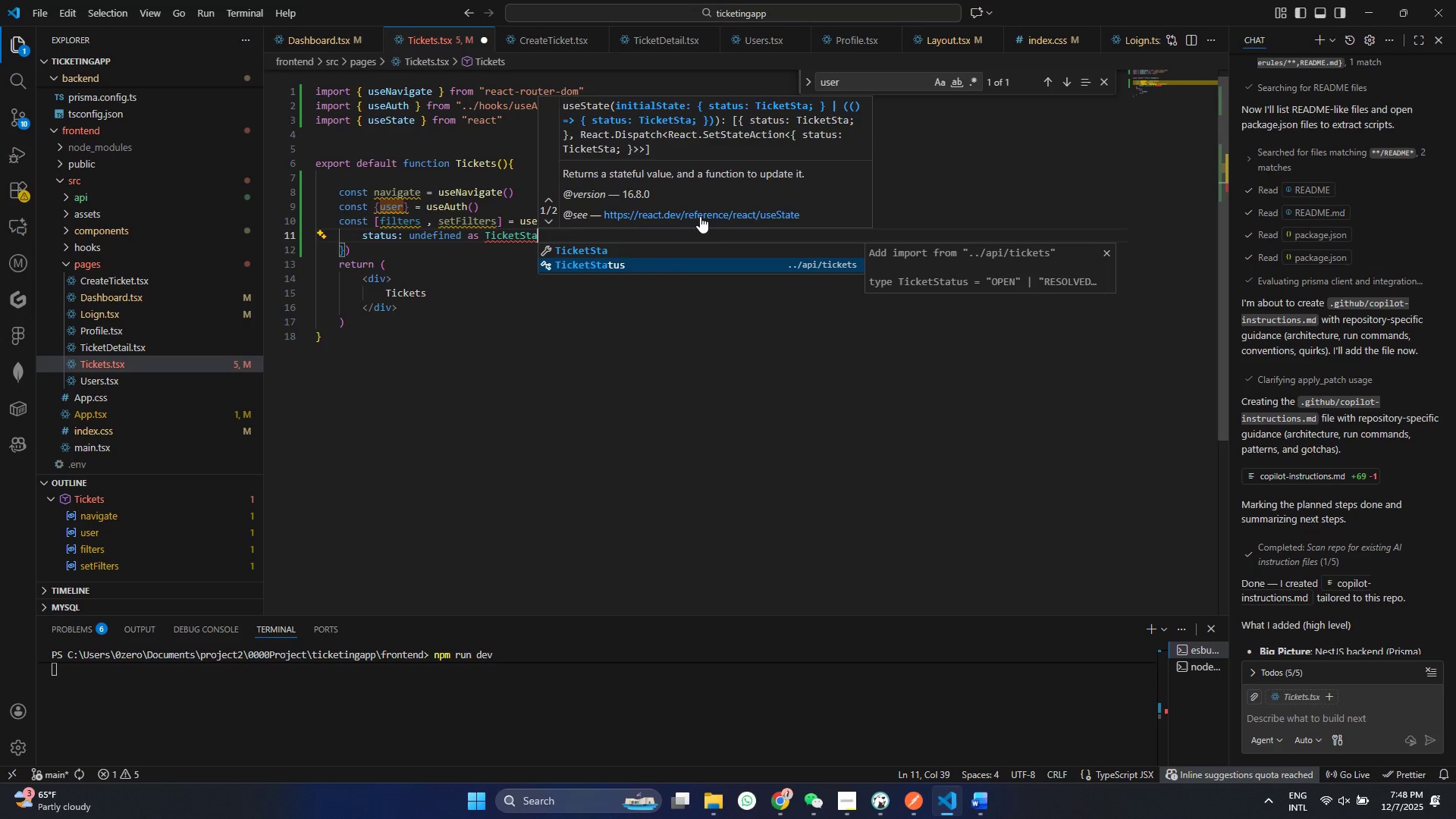 
key(ArrowDown)
 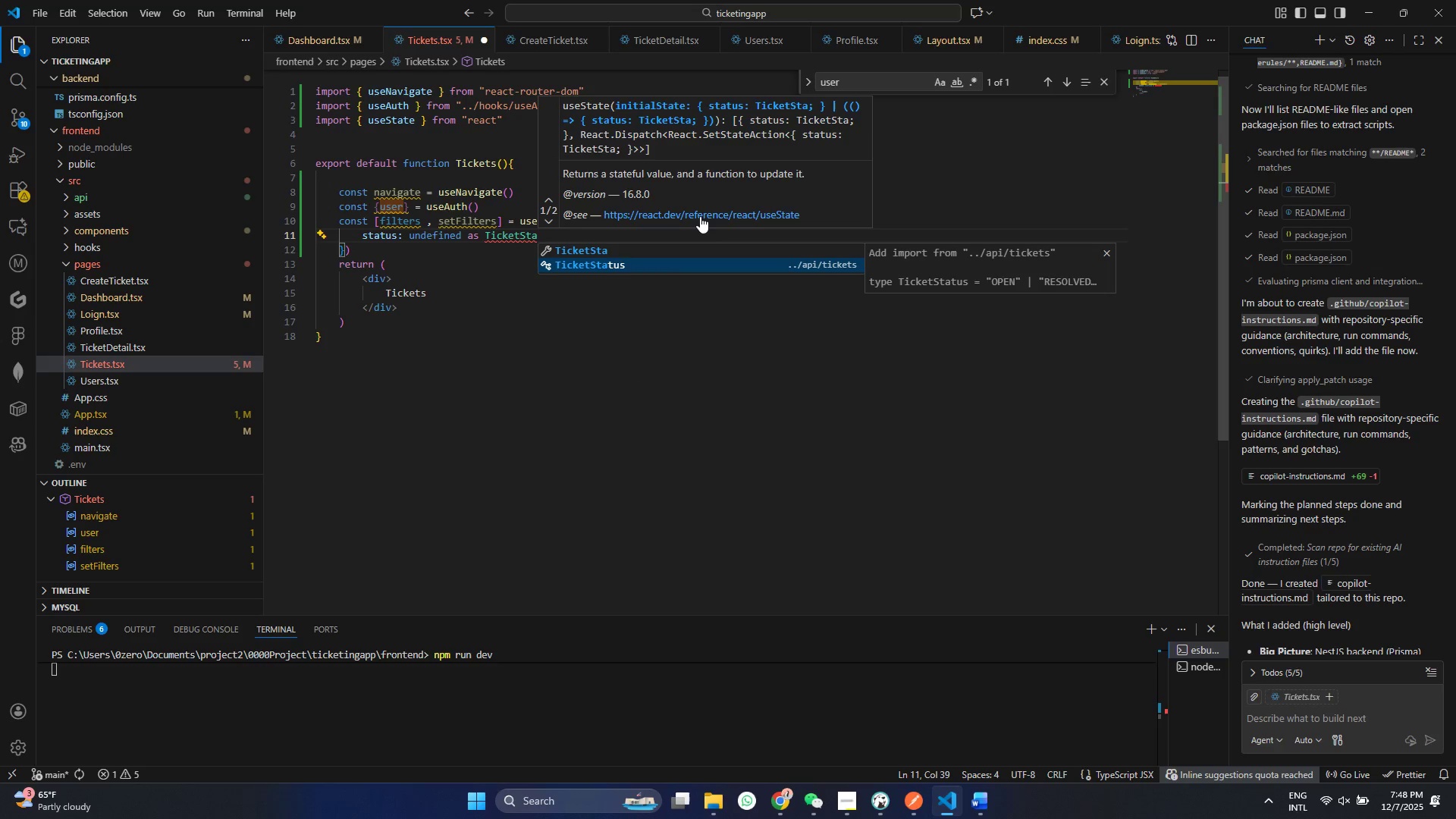 
key(Enter)
 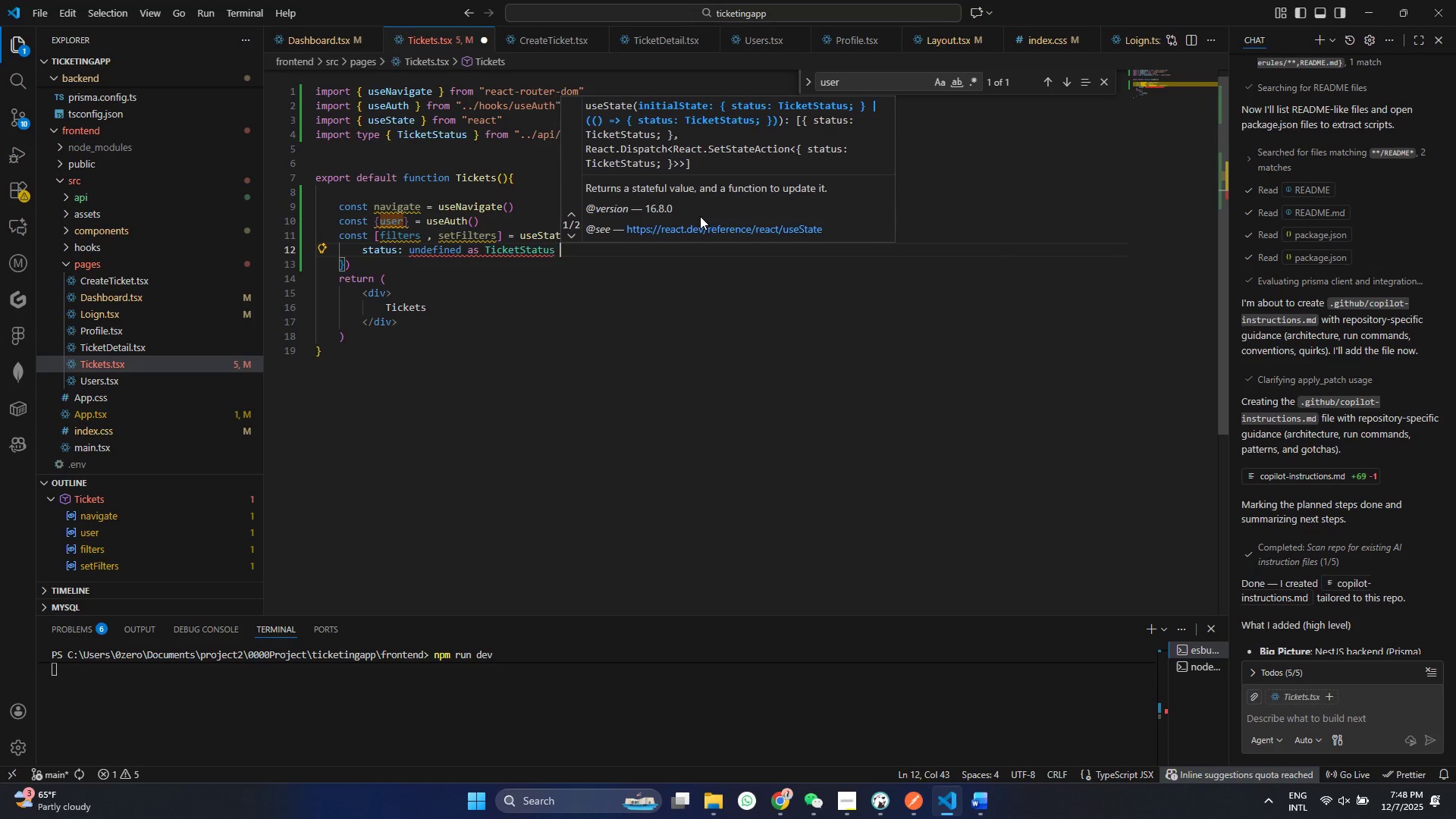 
type( | unde)
 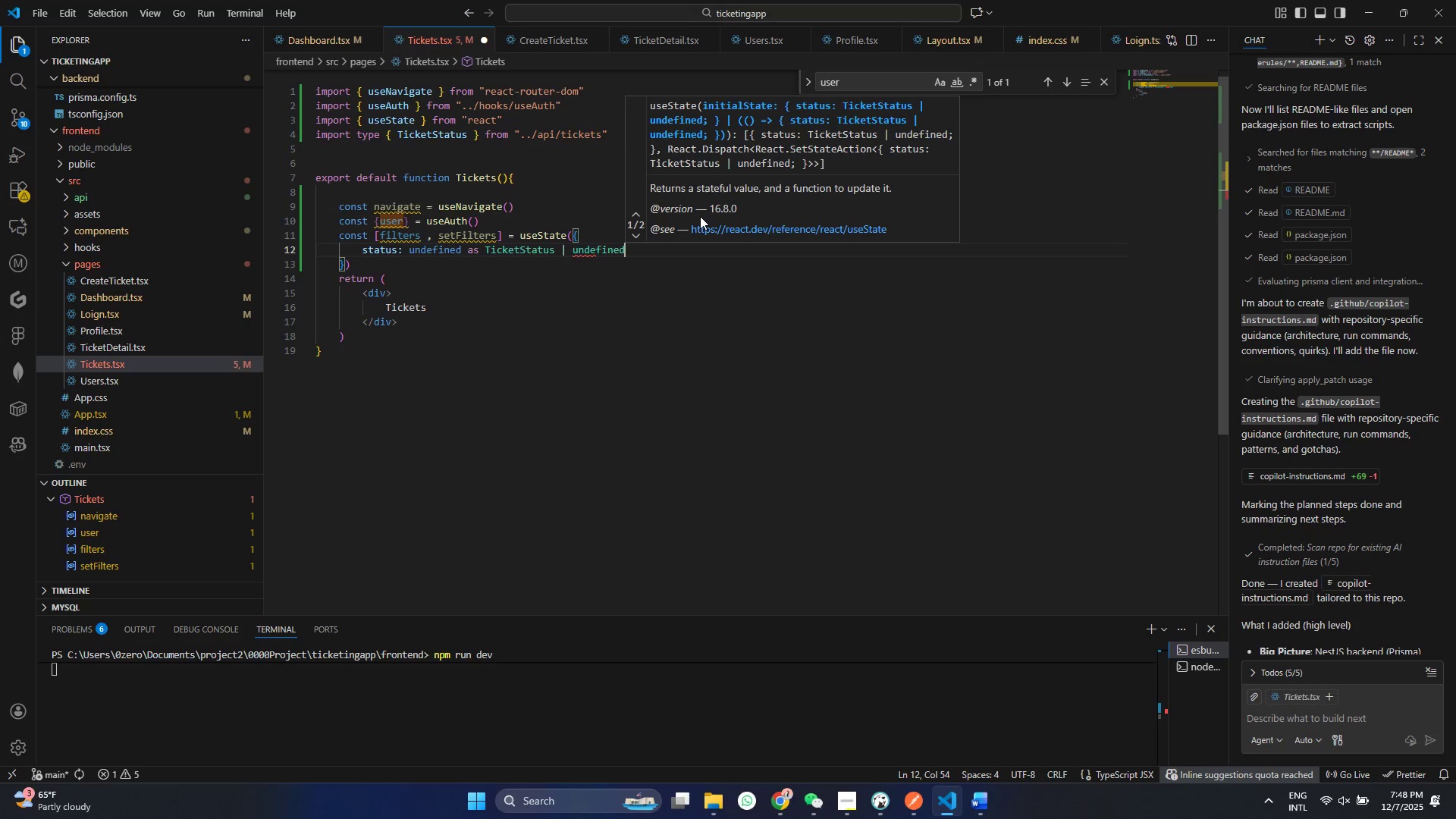 
 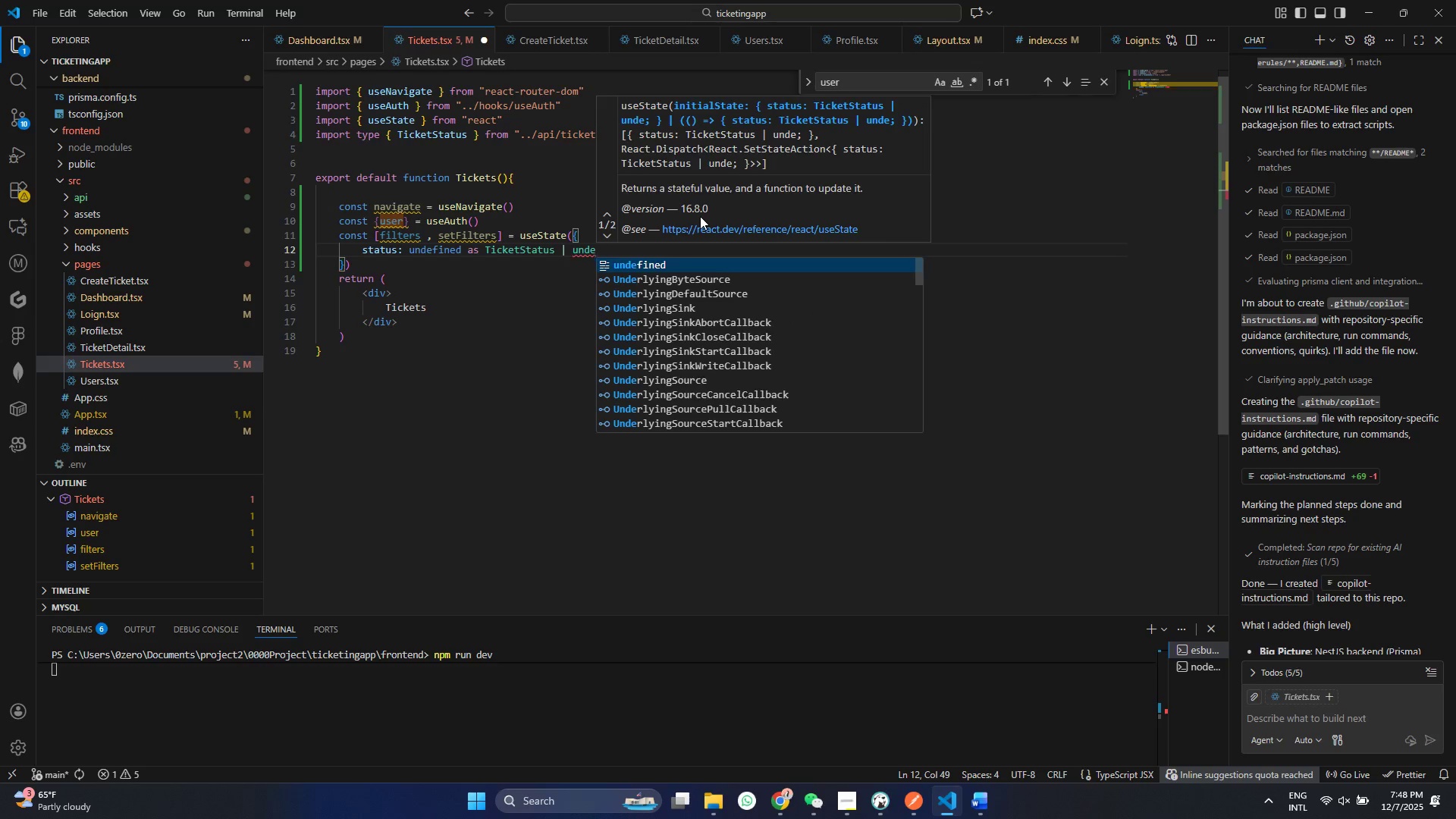 
key(Enter)
 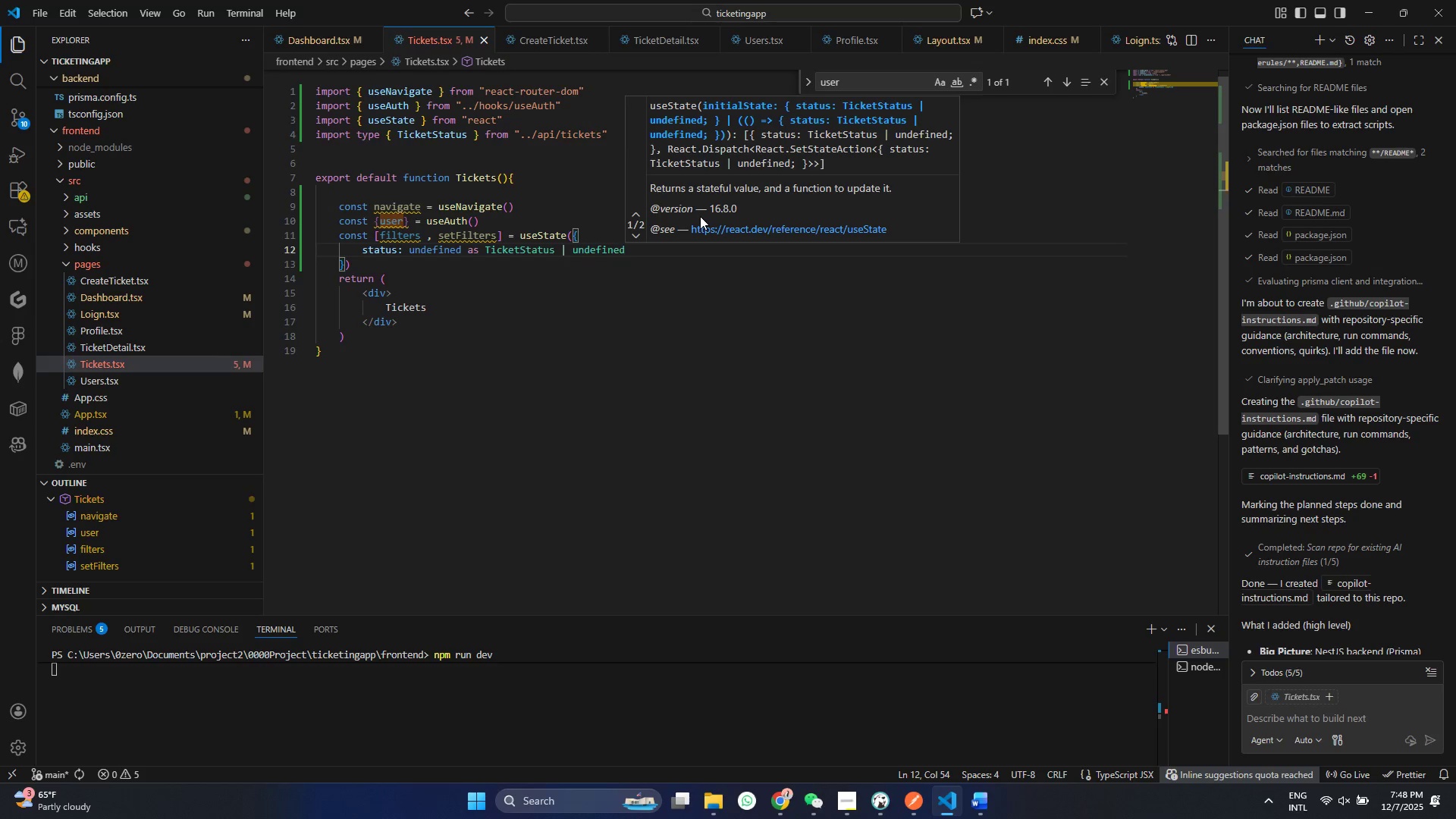 
key(Control+ControlLeft)
 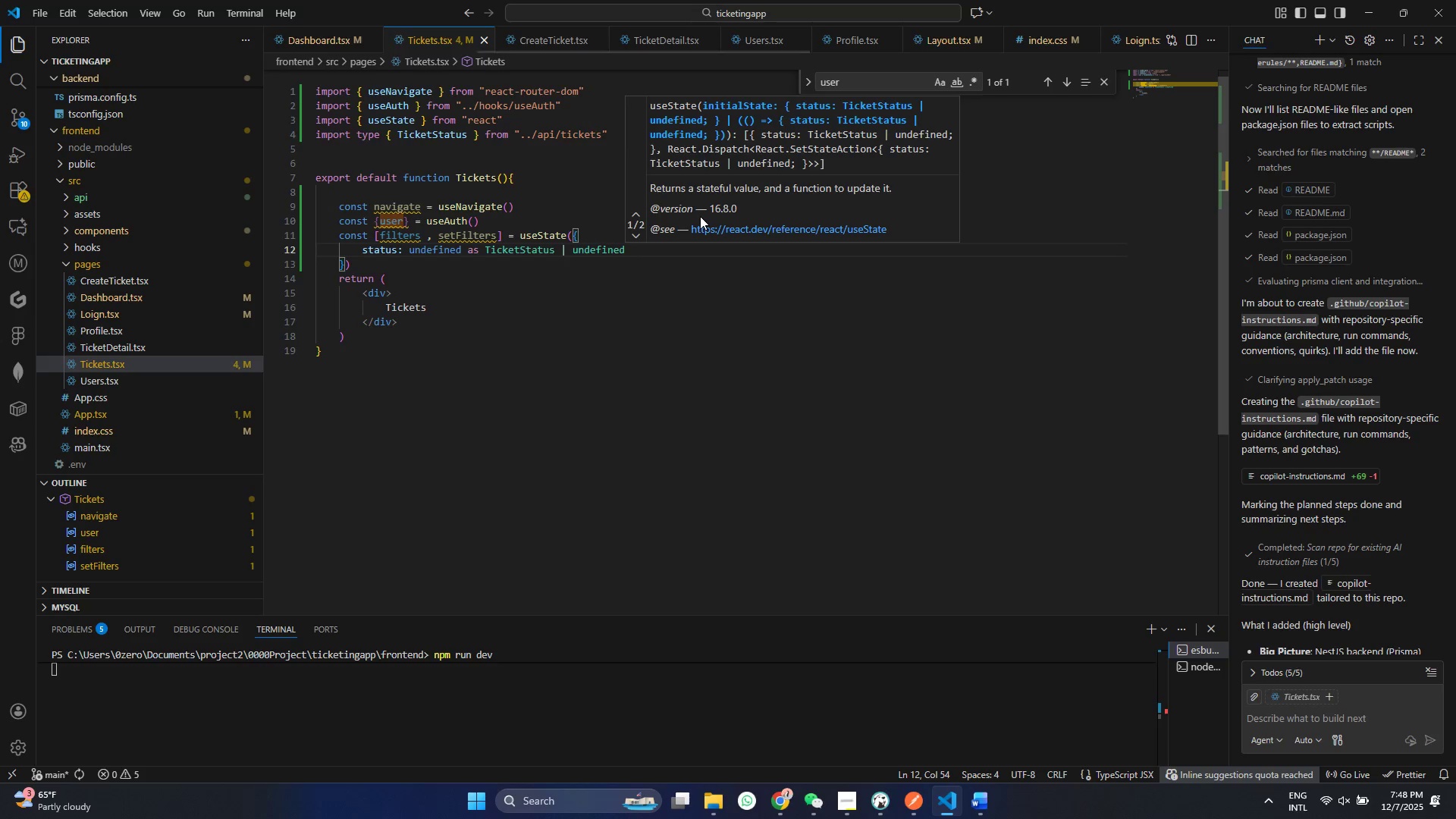 
key(S)
 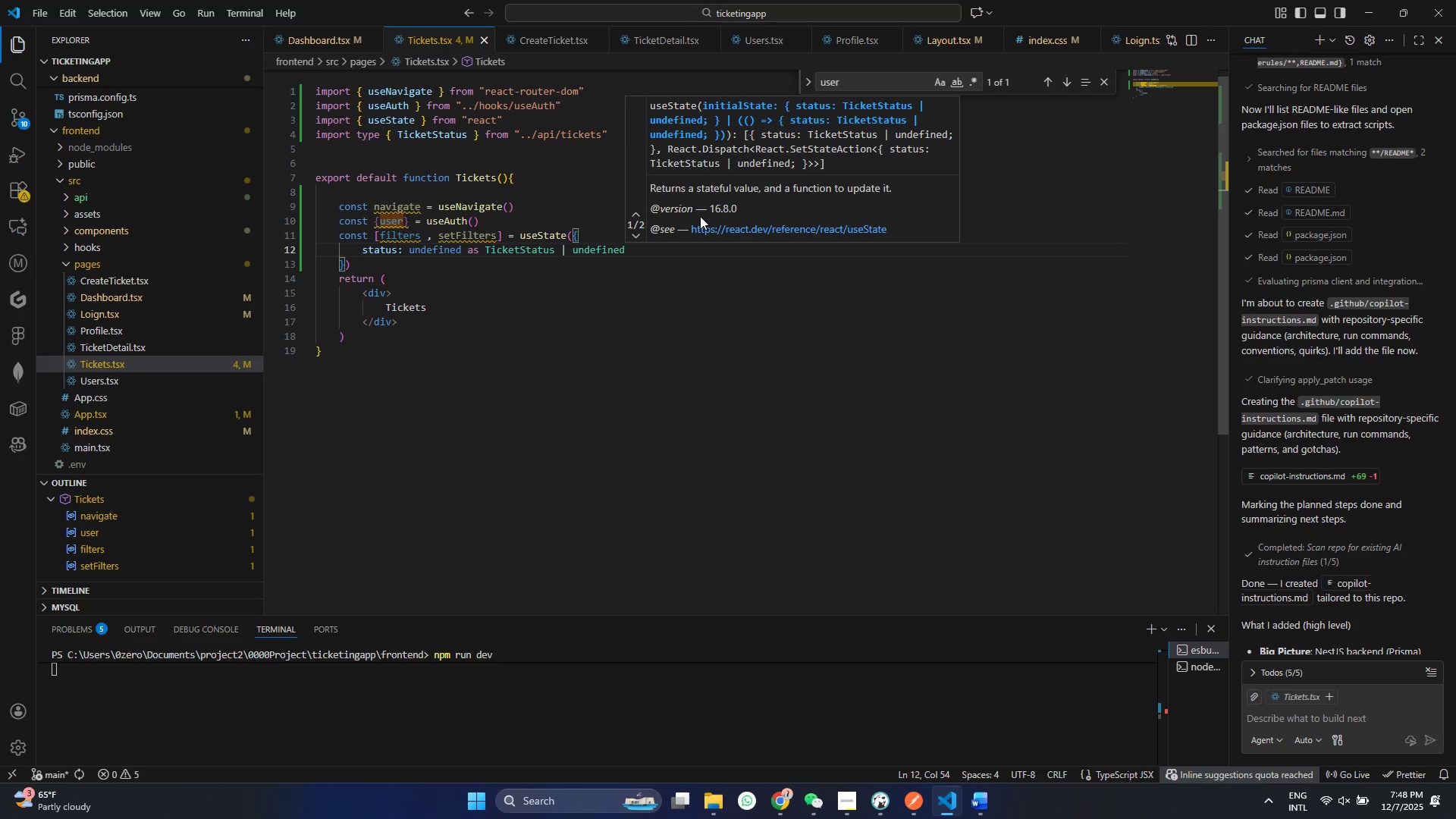 
key(Comma)
 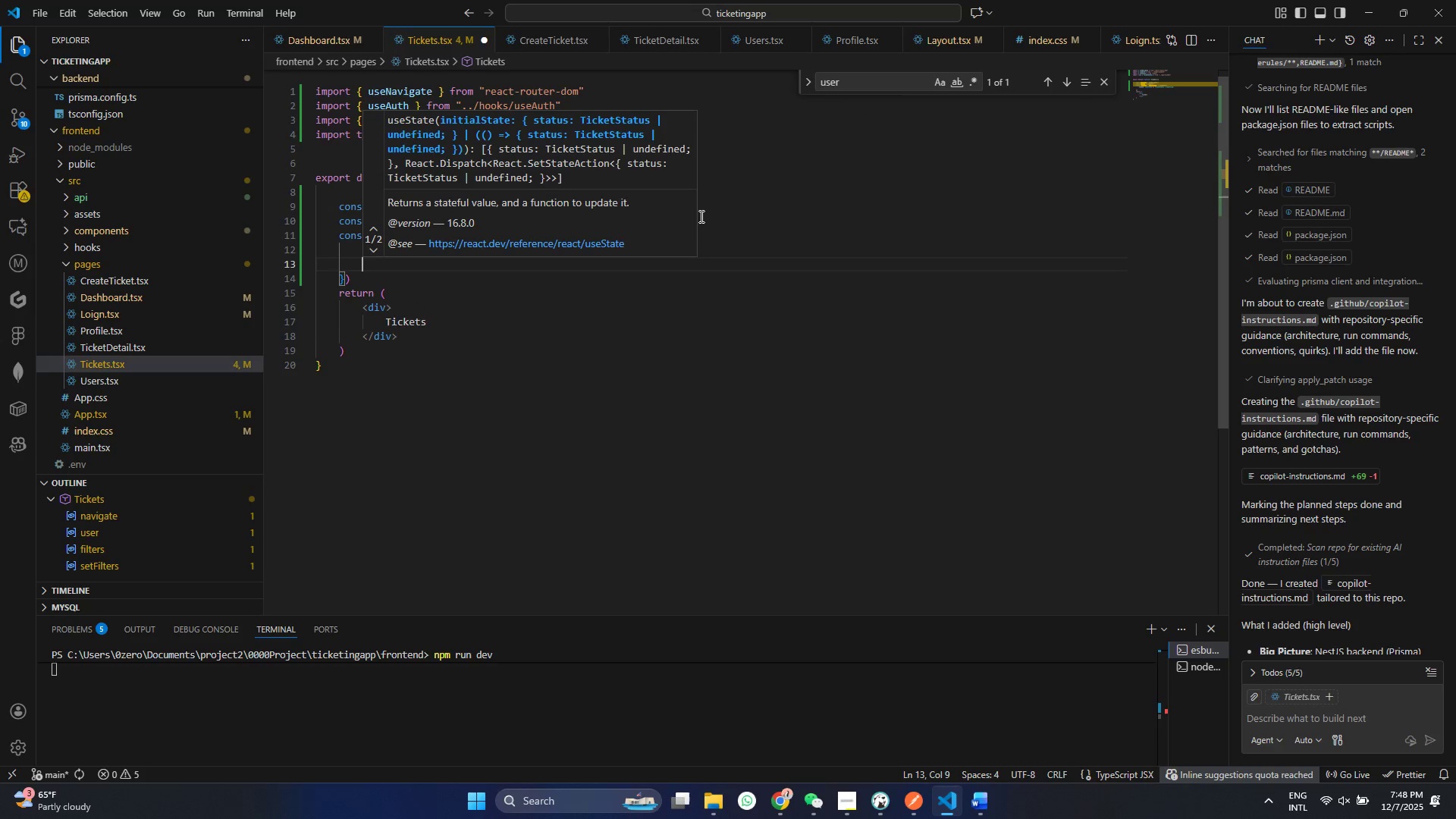 
key(Enter)
 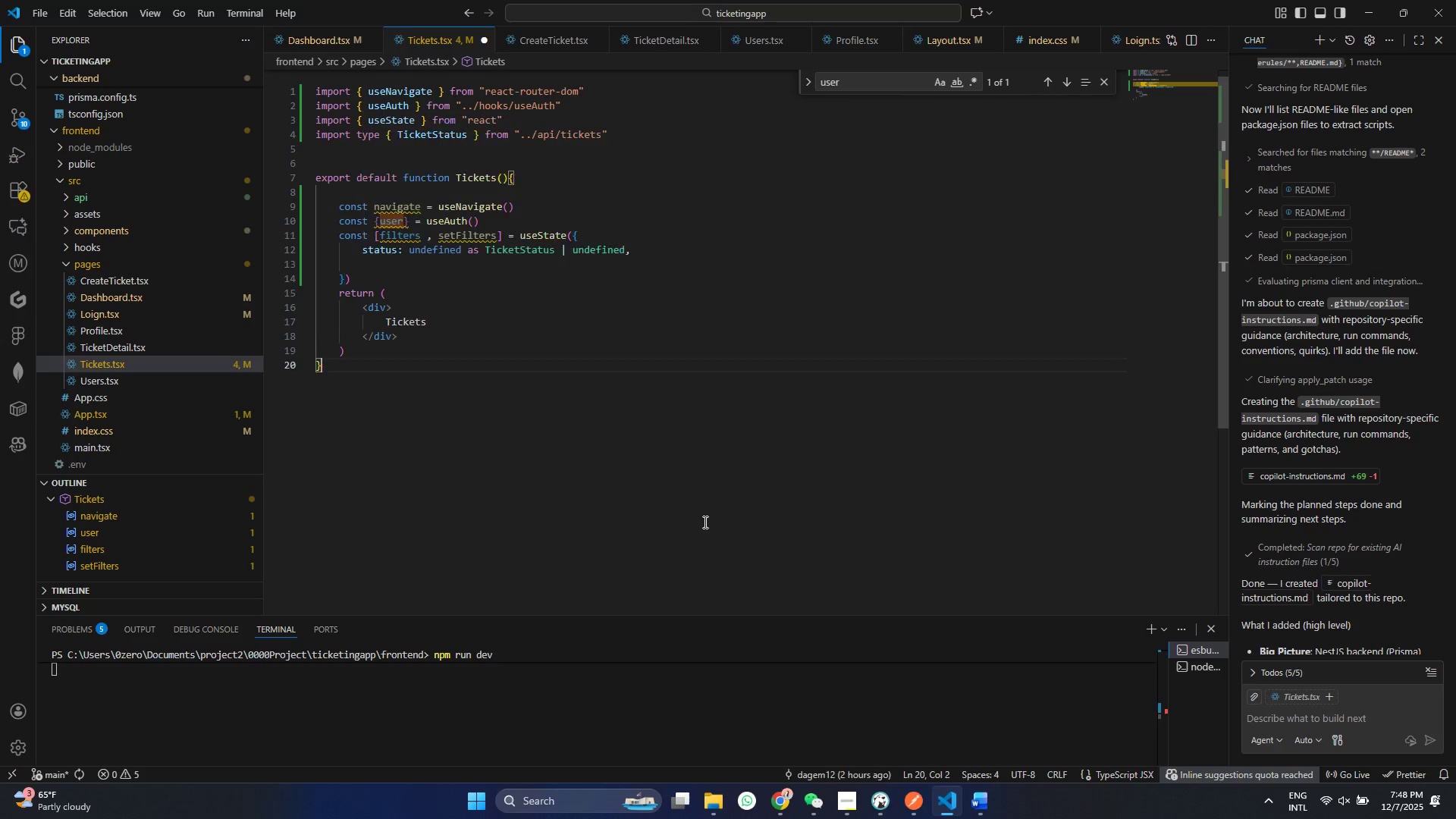 
left_click([704, 522])
 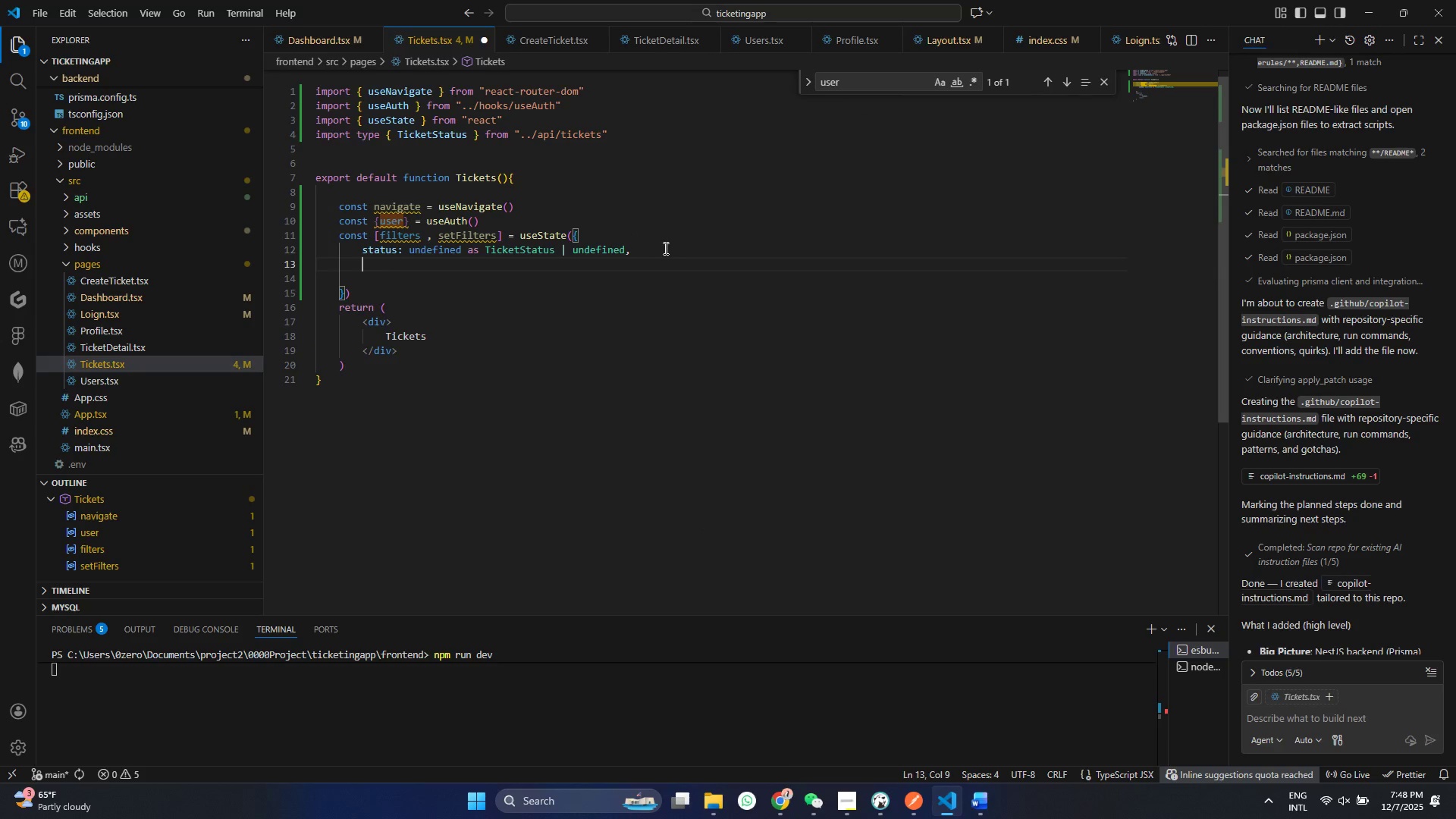 
key(Enter)
 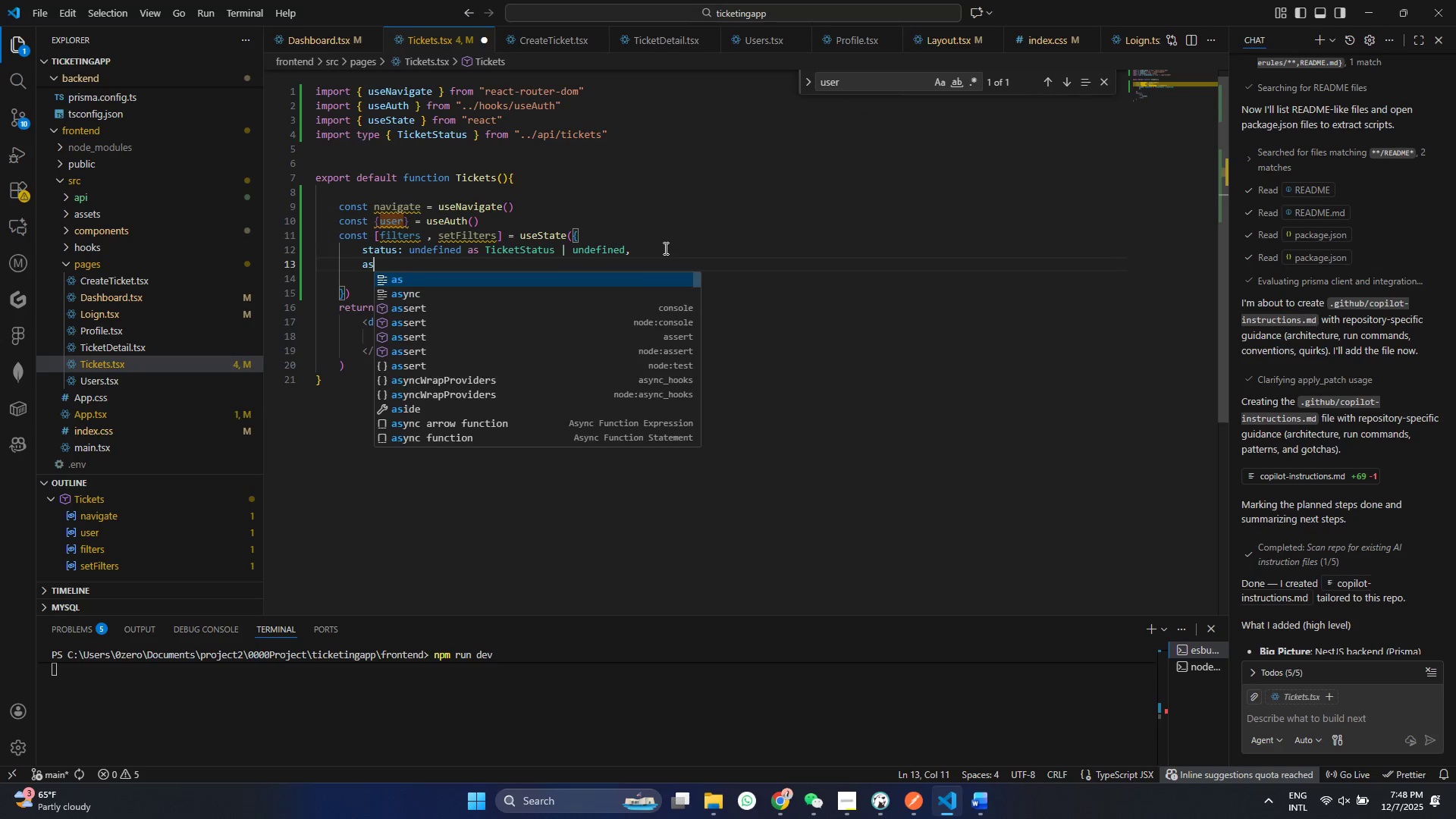 
type(assignedTOID)
key(Backspace)
type(d: )
 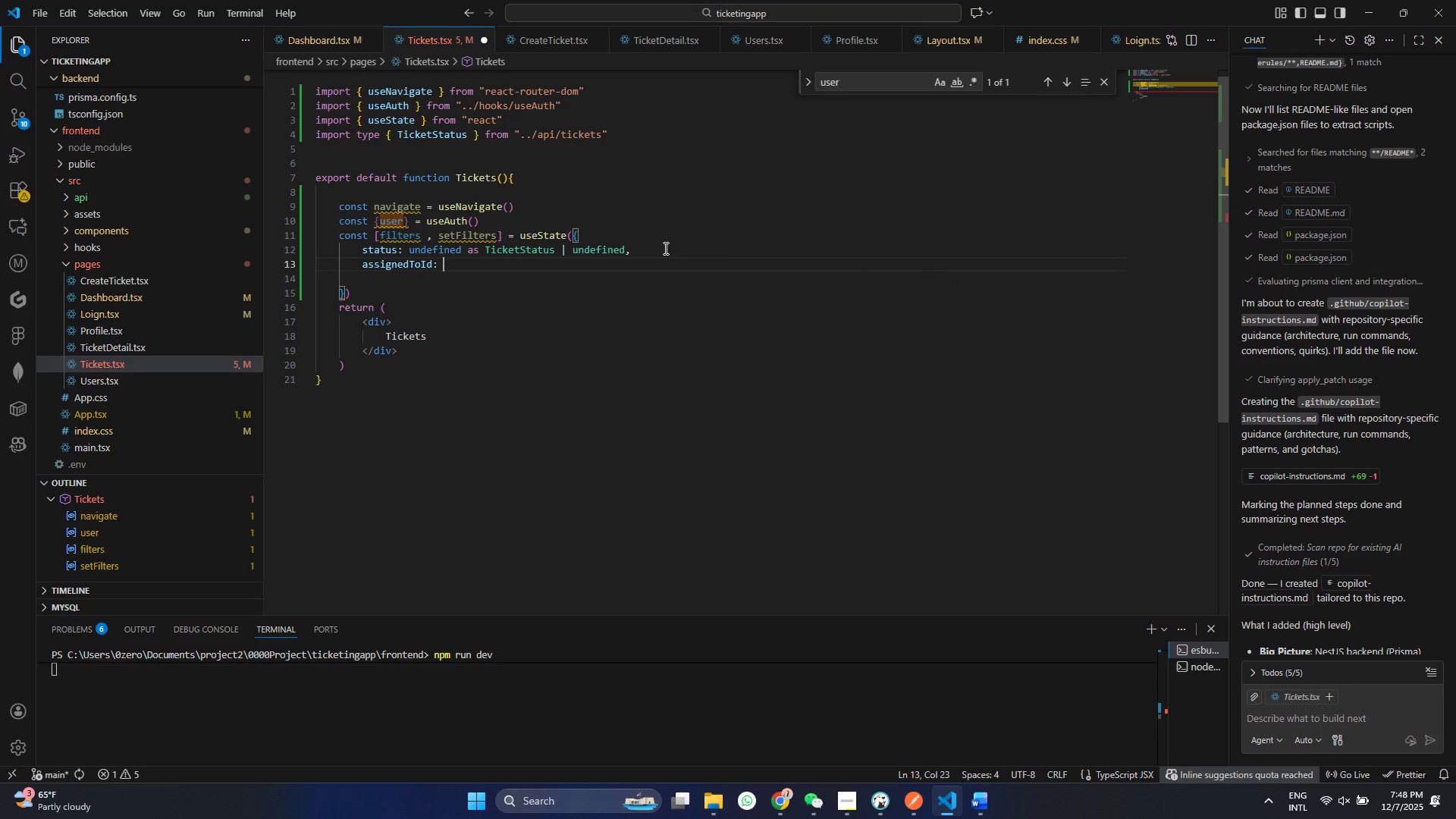 
wait(5.78)
 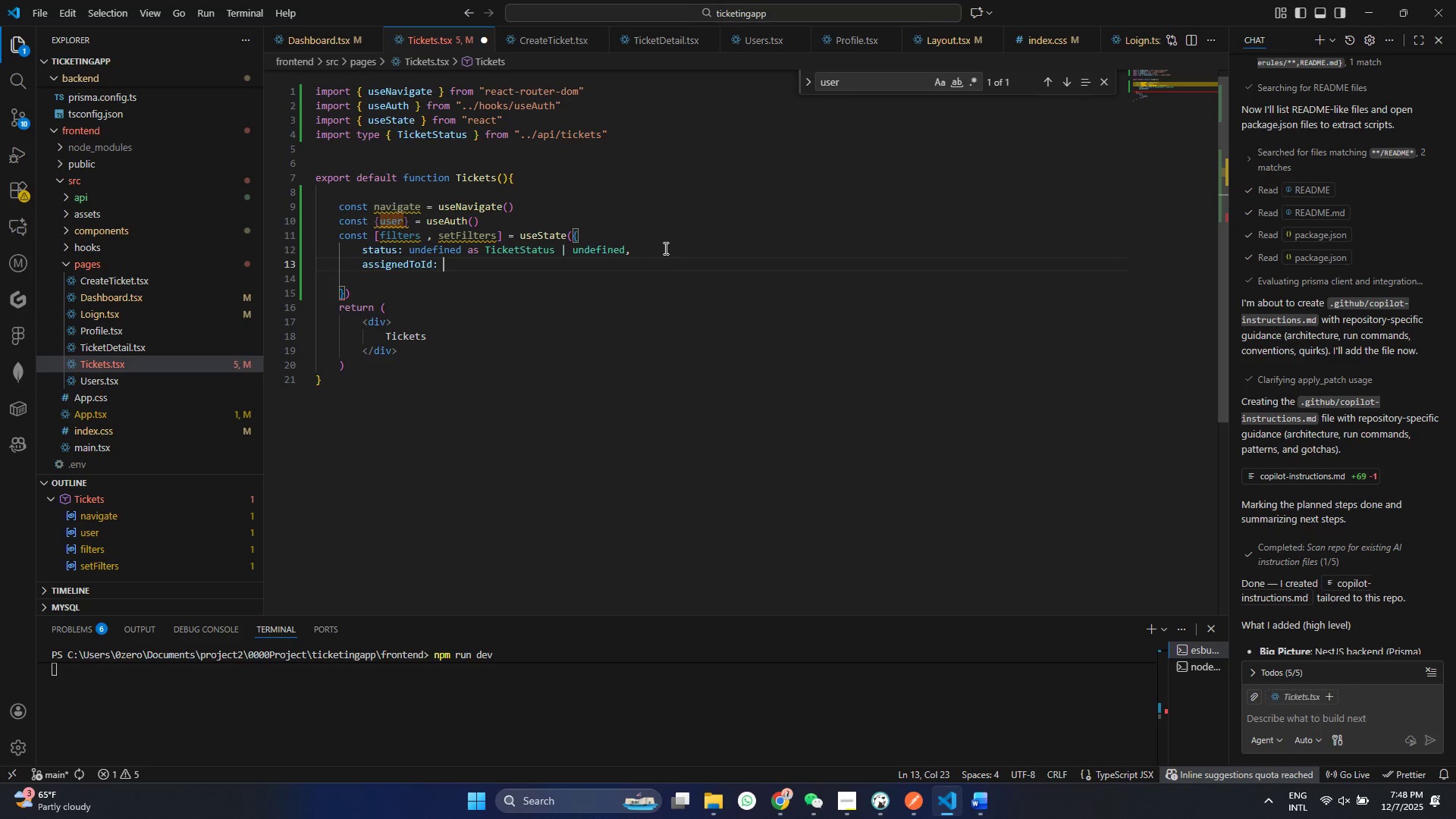 
type(undes)
key(Backspace)
type(fined as string | undefined)
 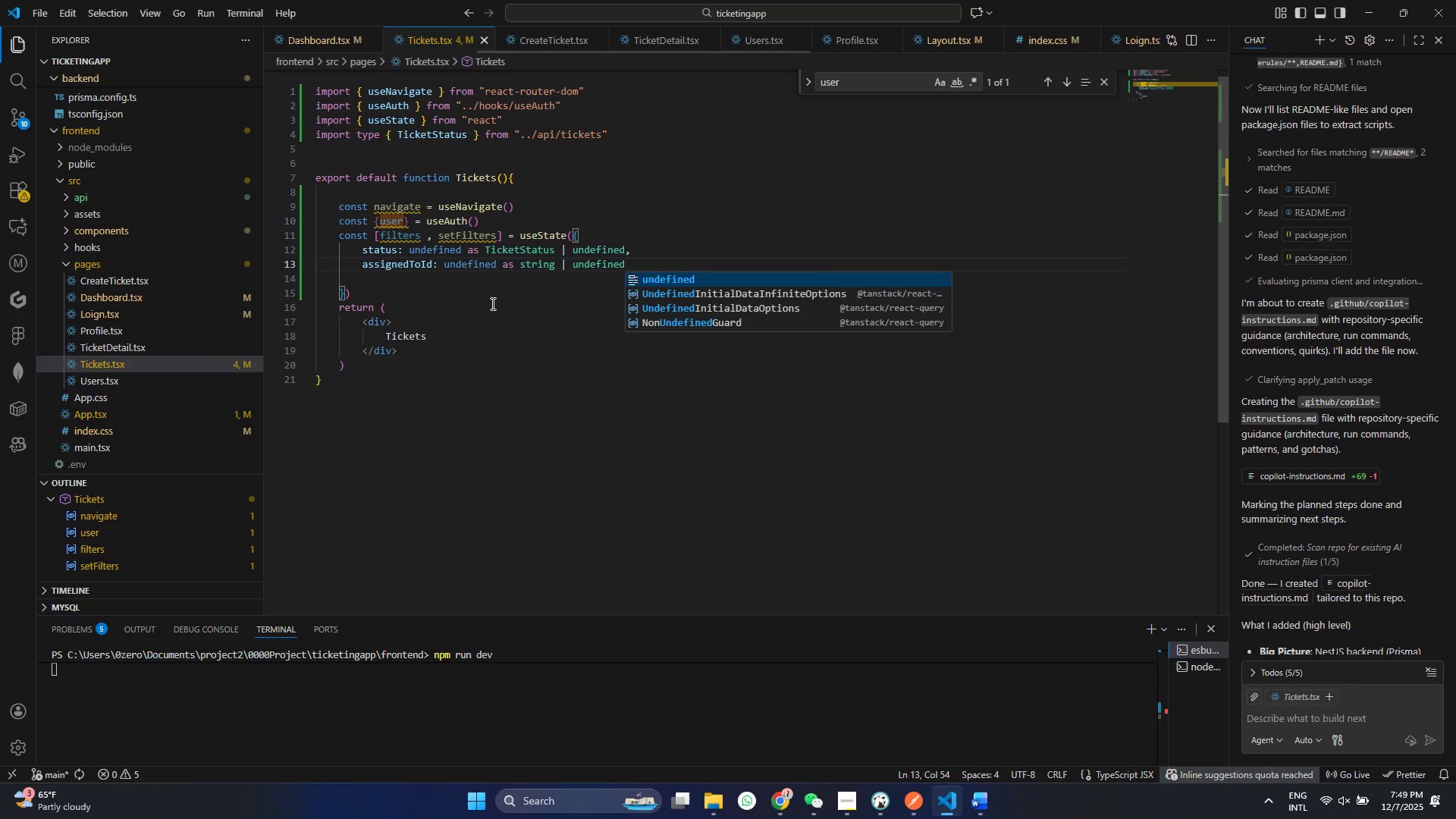 
key(Control+ControlLeft)
 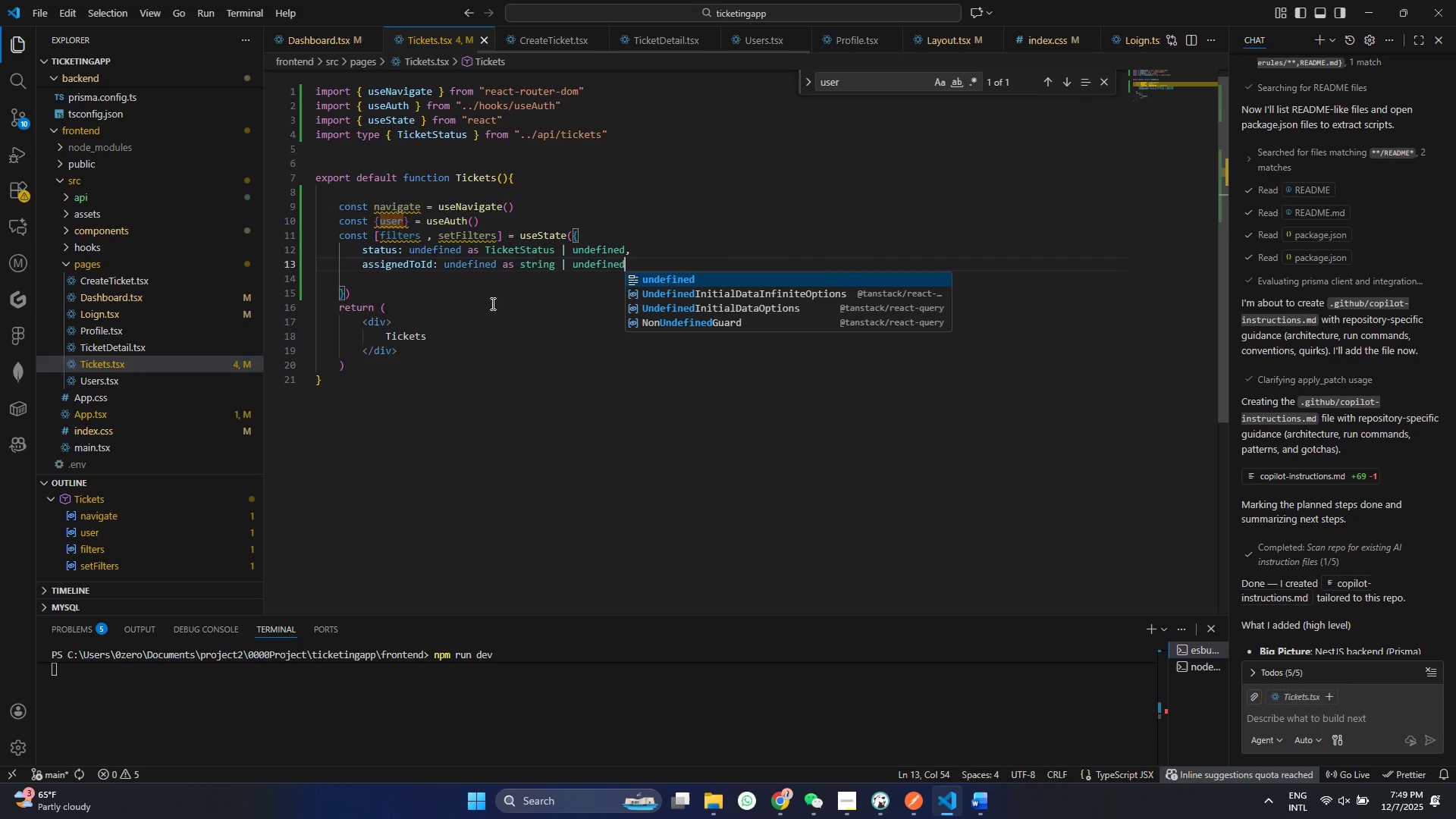 
key(Control+S)
 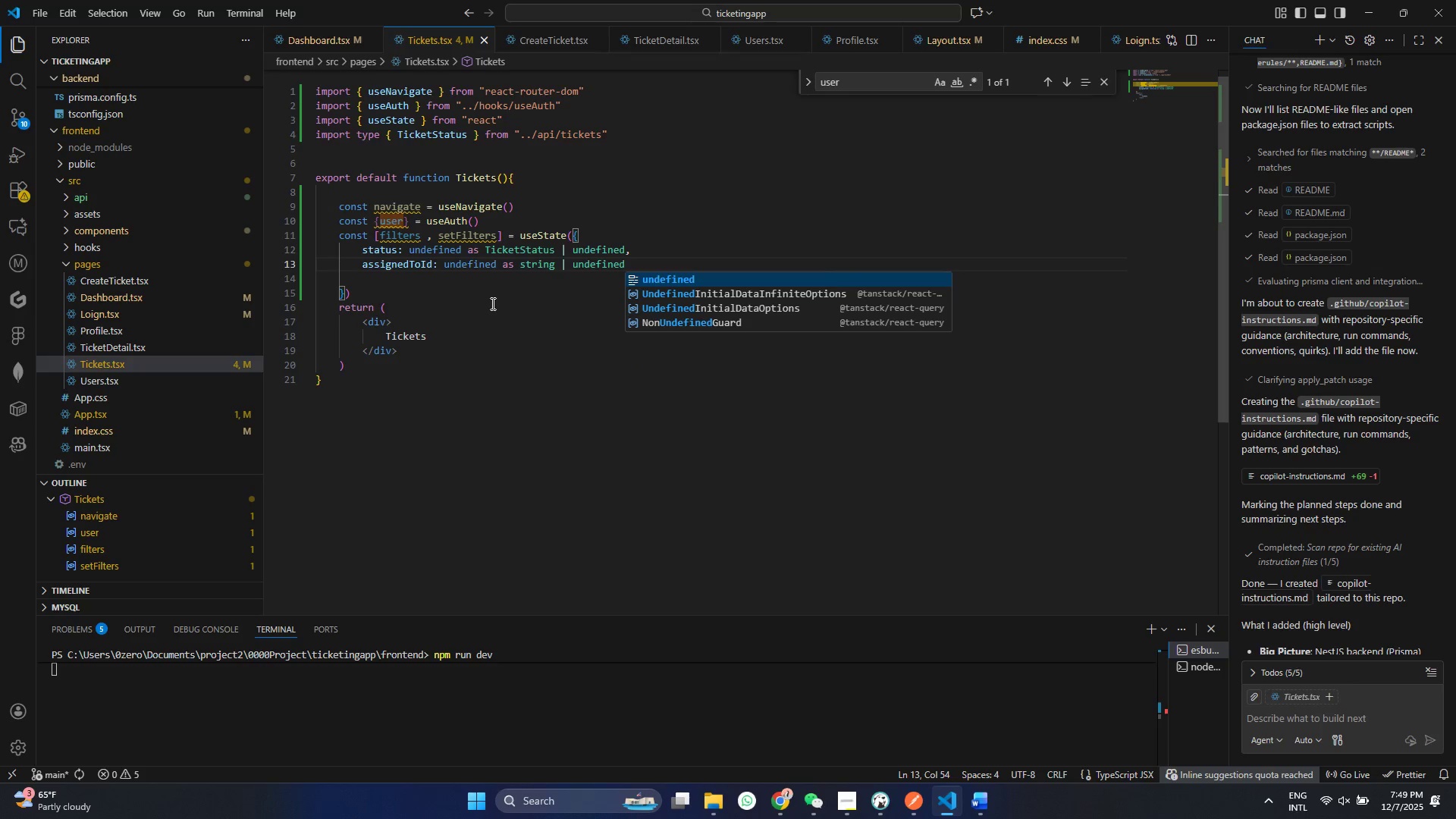 
key(Shift+ShiftLeft)
 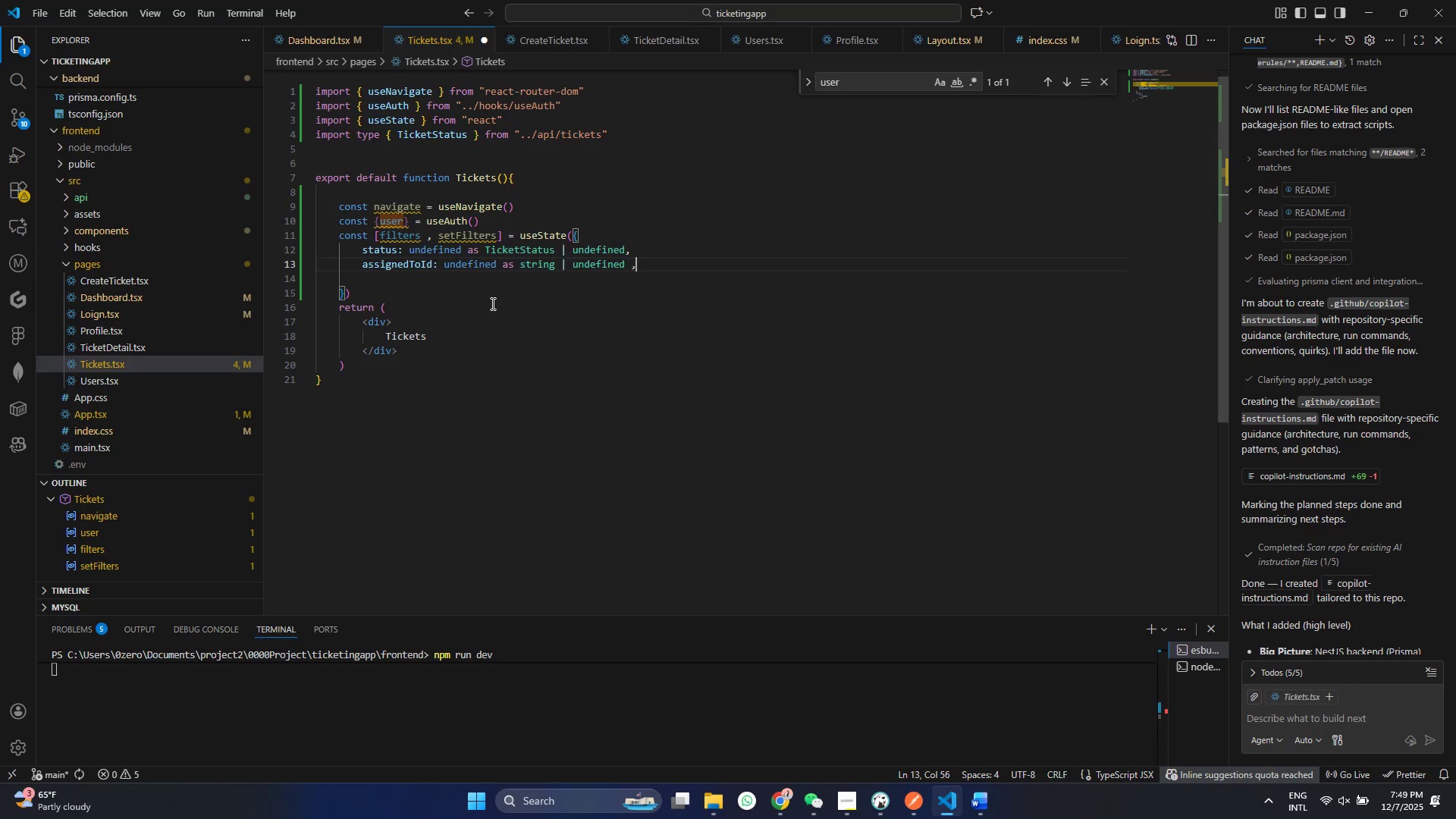 
key(Space)
 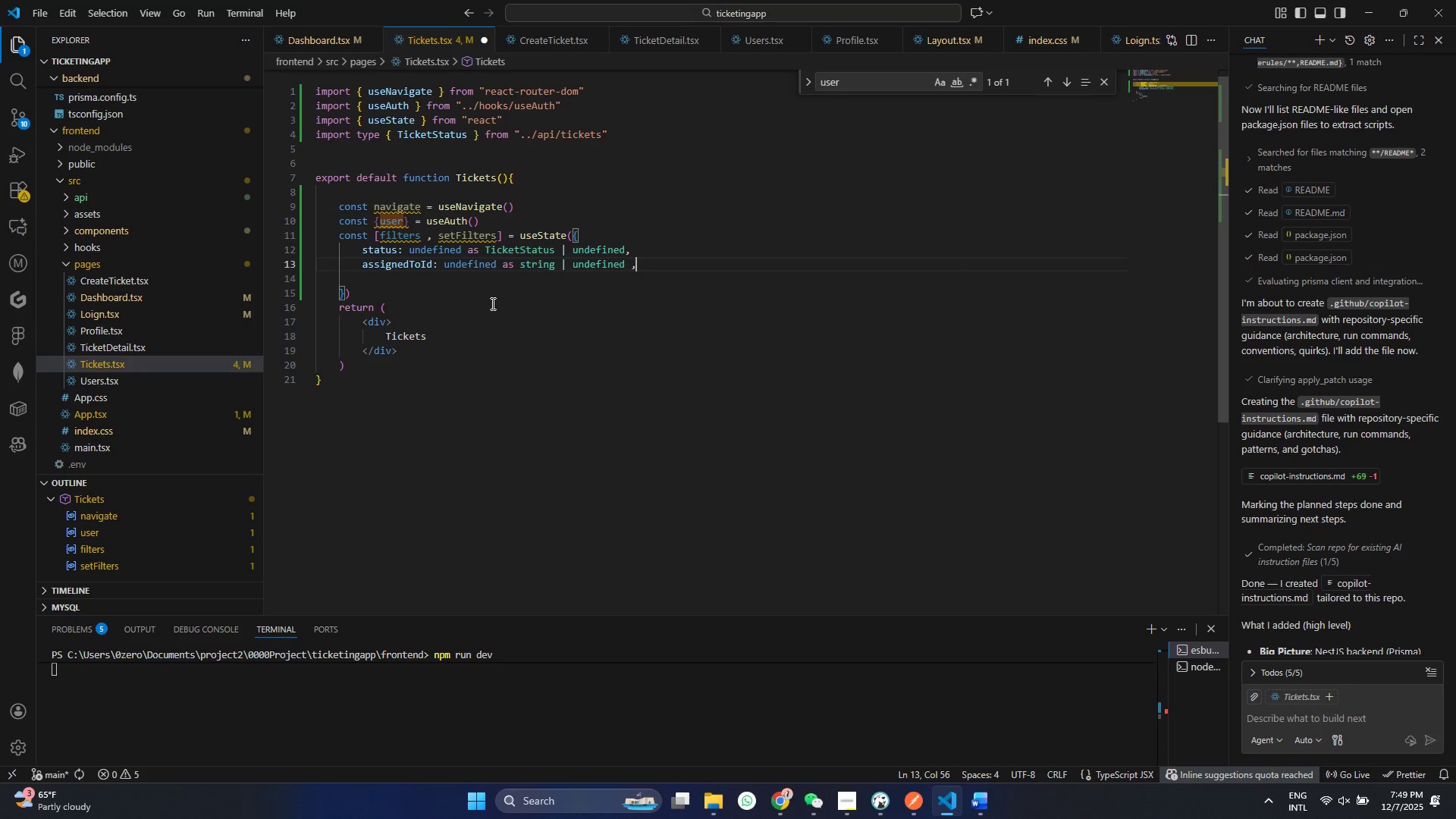 
key(Comma)
 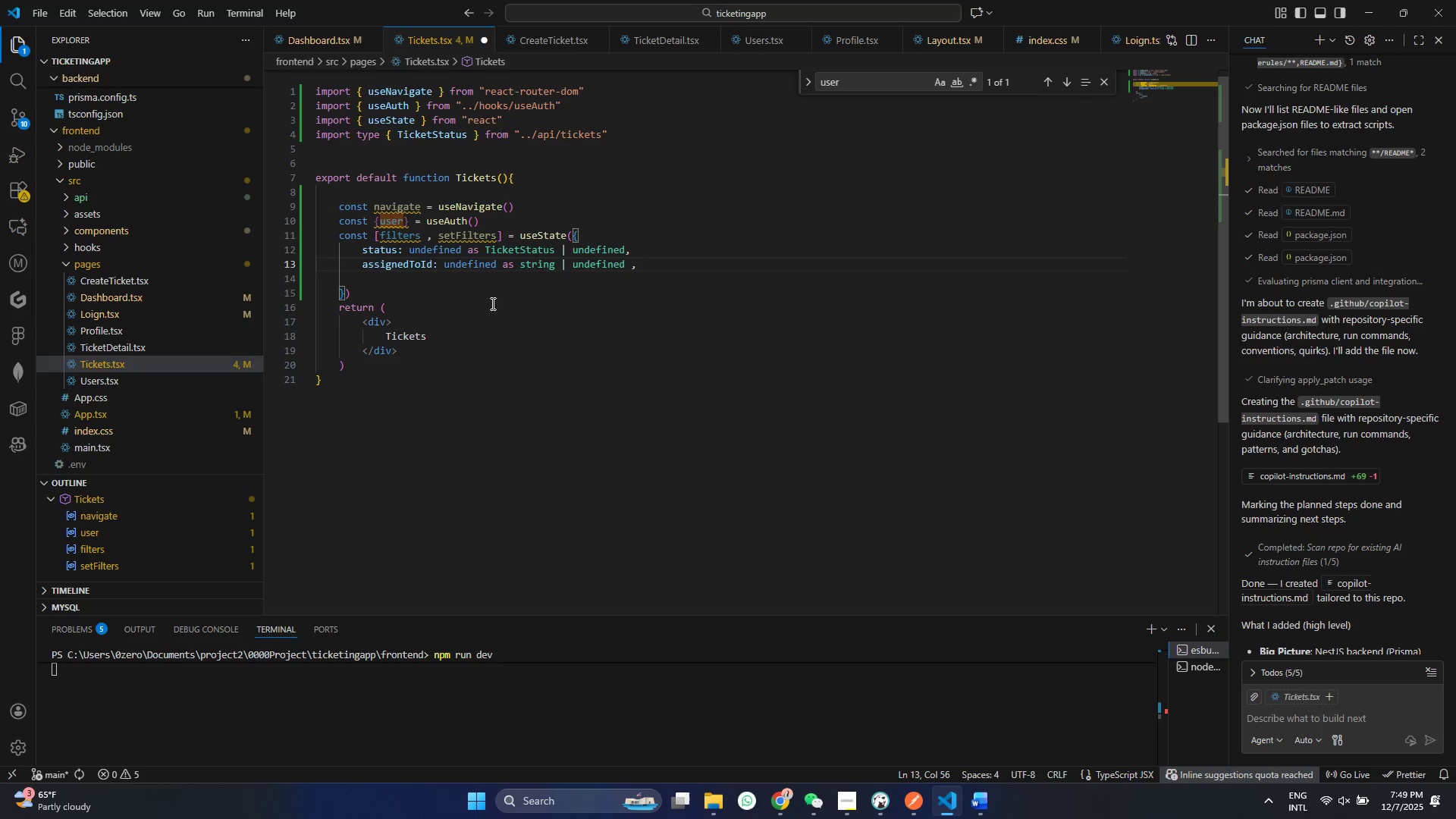 
key(CapsLock)
 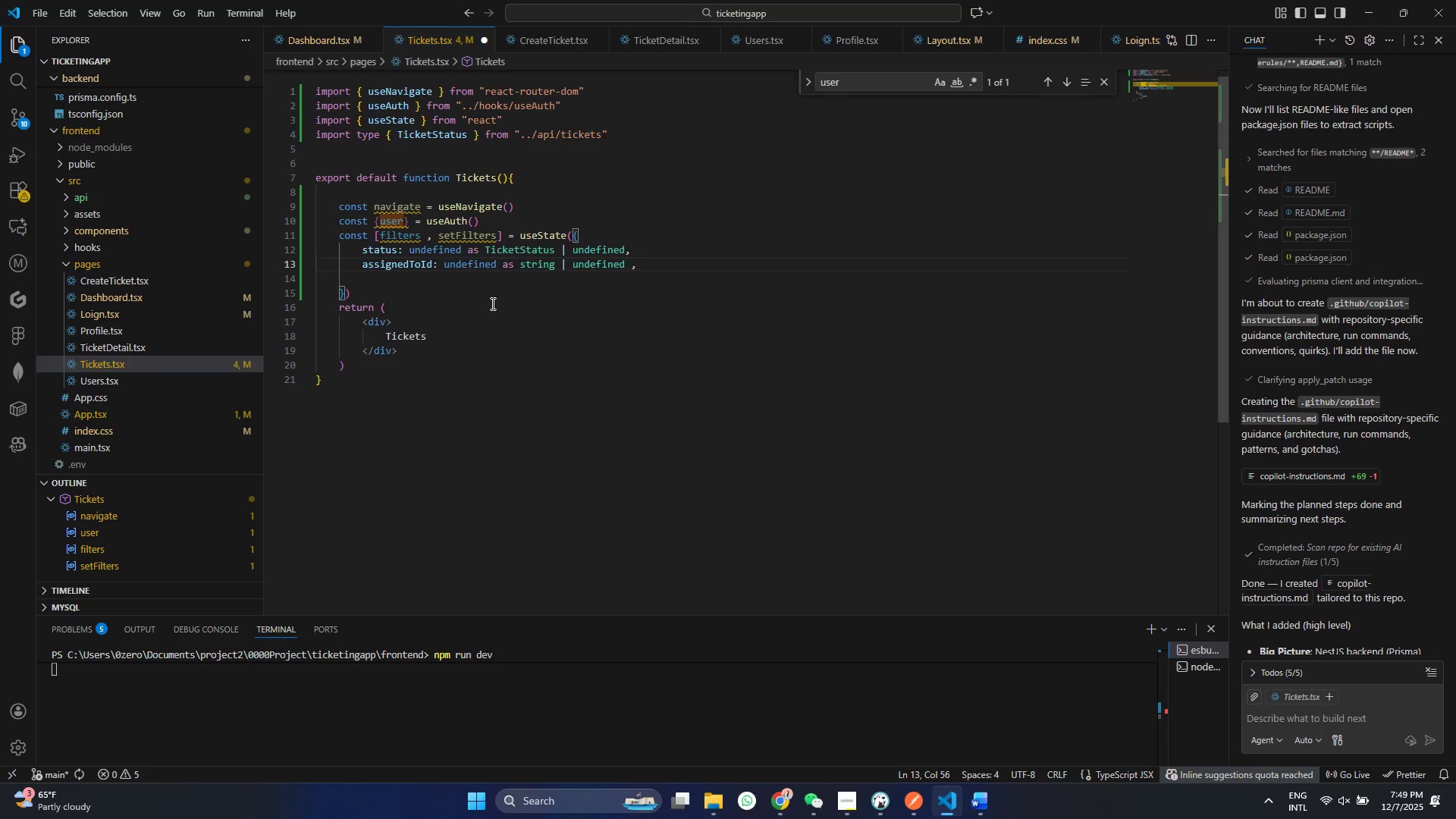 
key(CapsLock)
 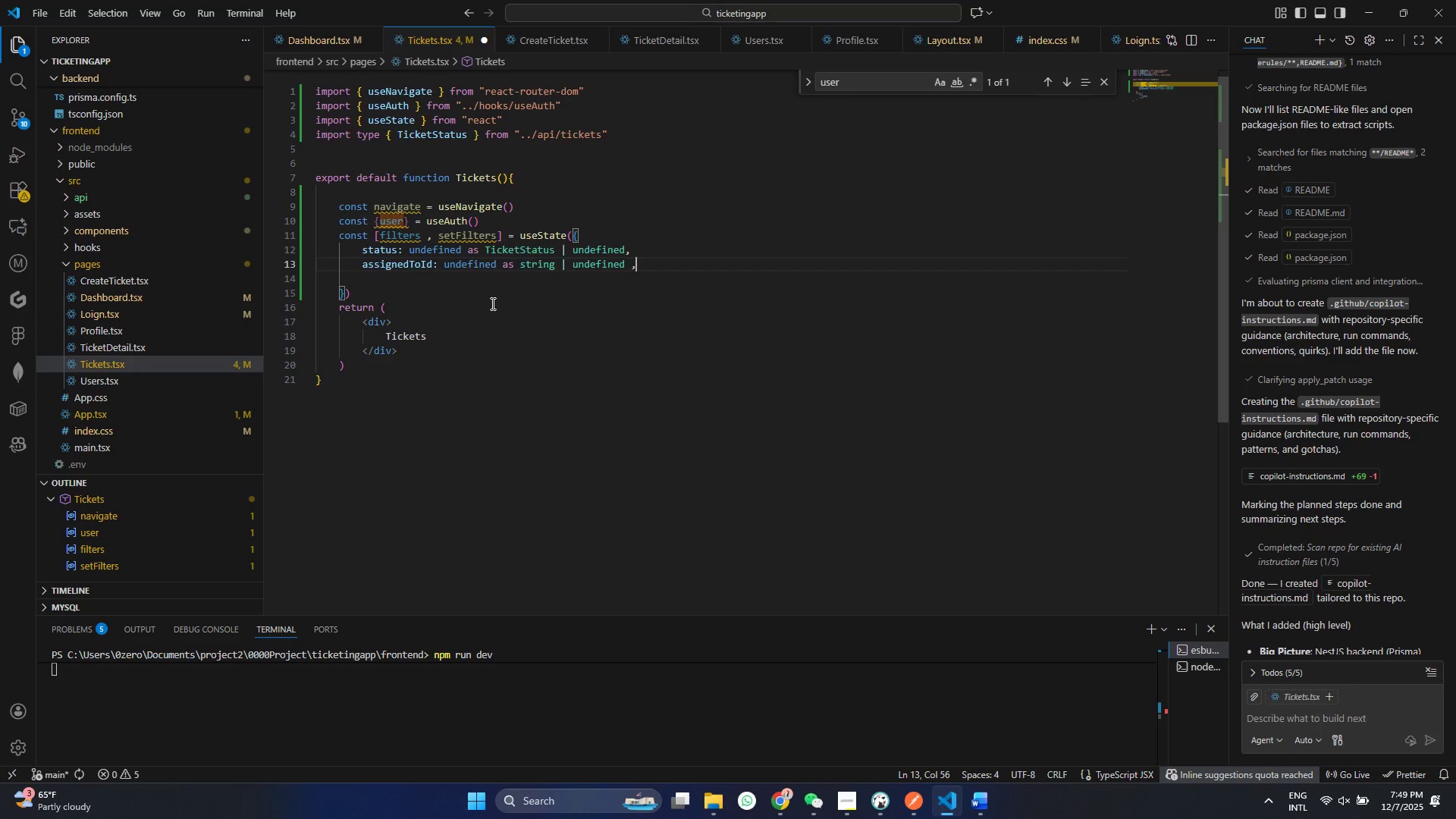 
key(Shift+ArrowDown)
 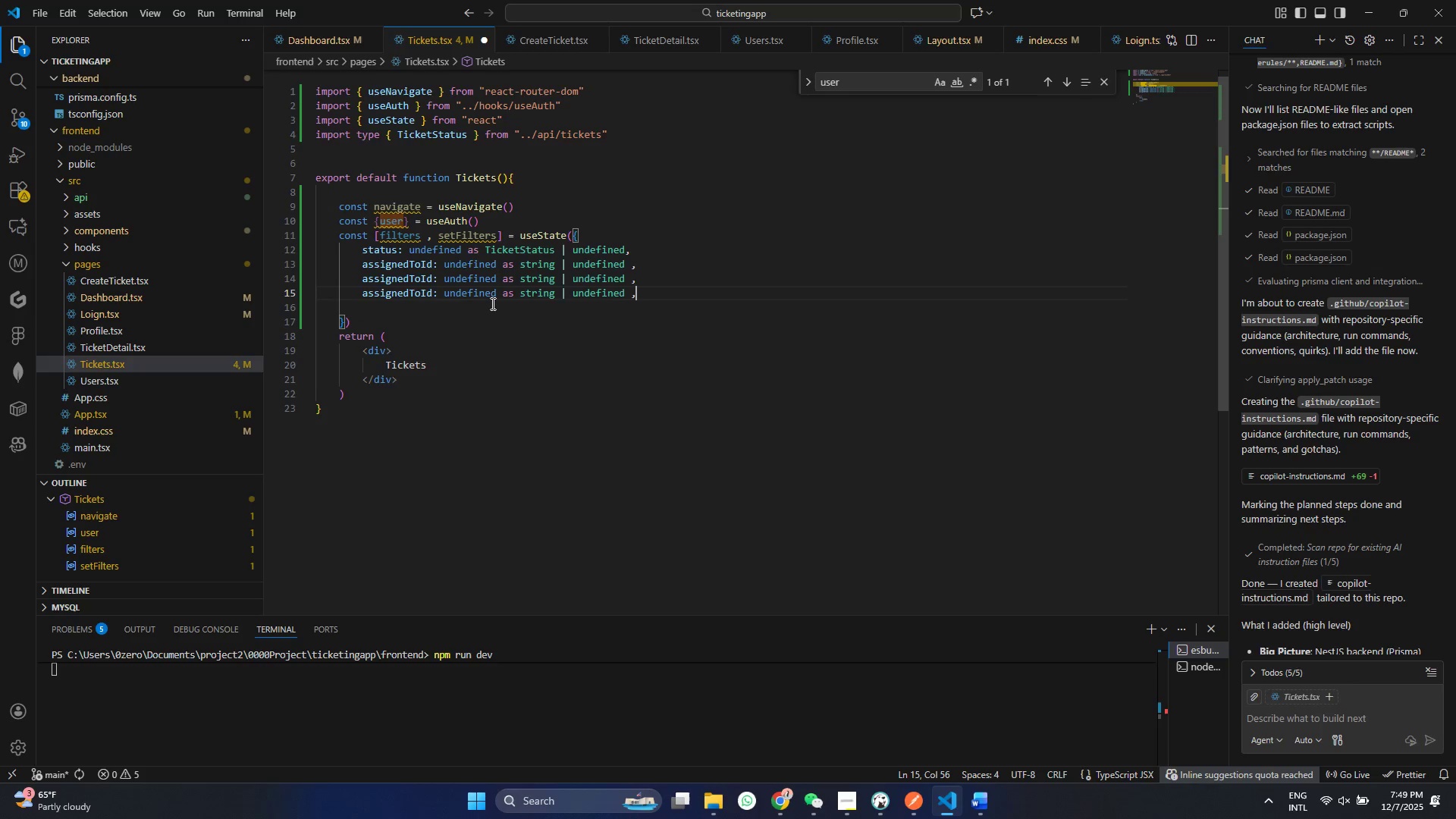 
key(Alt+Shift+ArrowDown)
 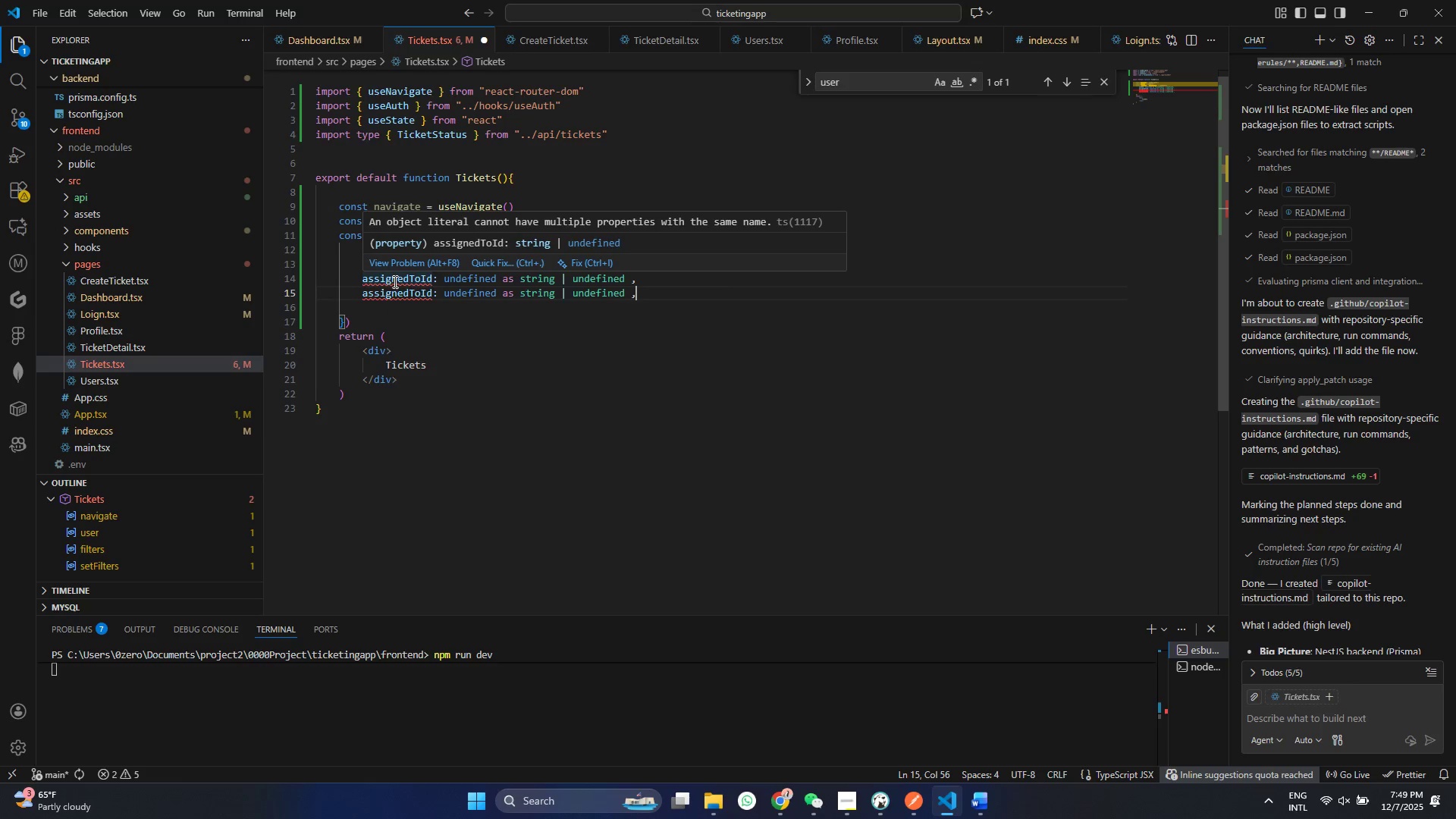 
double_click([394, 281])
 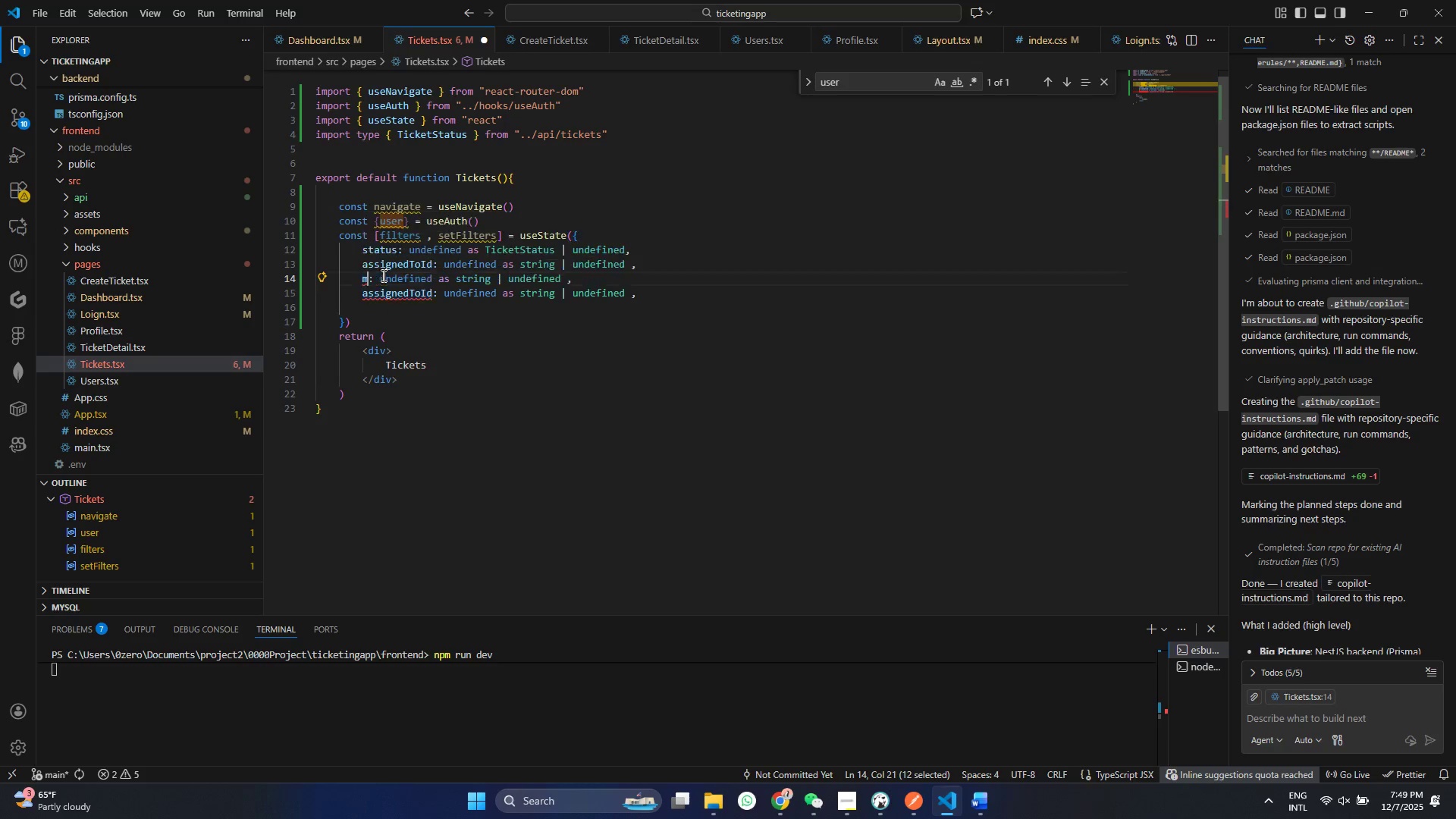 
type(modue)
key(Backspace)
type(leId)
 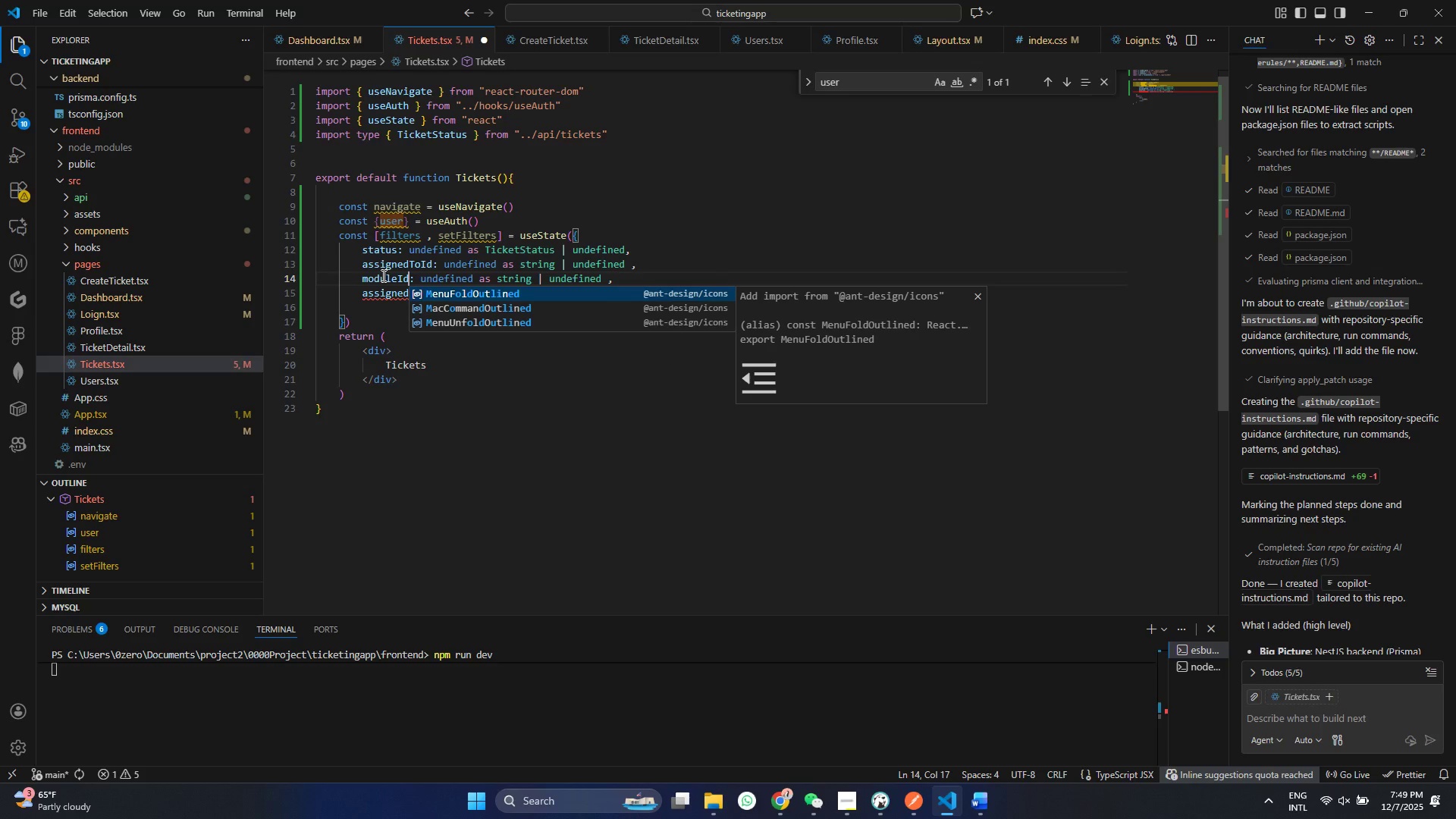 
double_click([373, 293])
 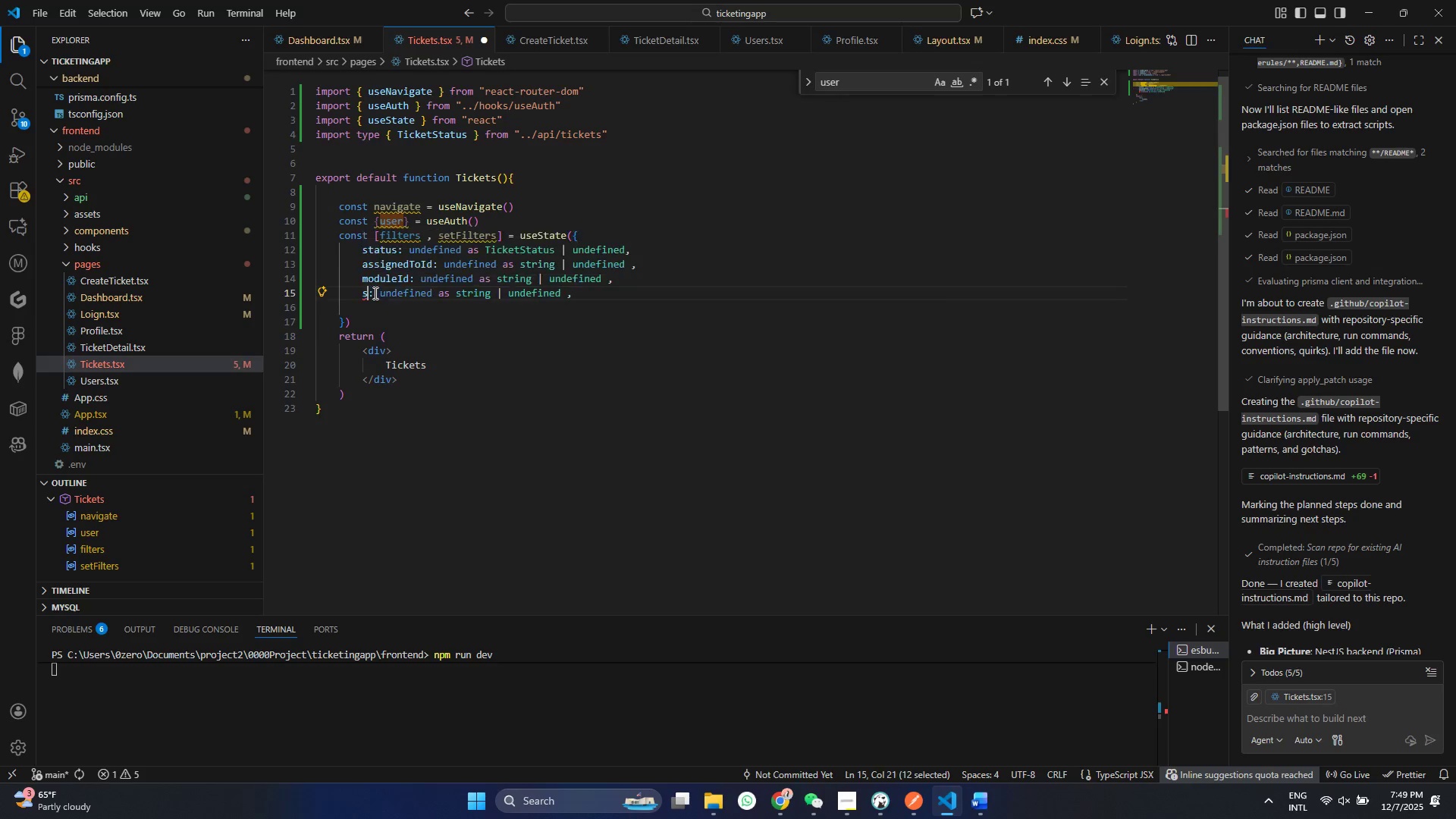 
type(seach)
 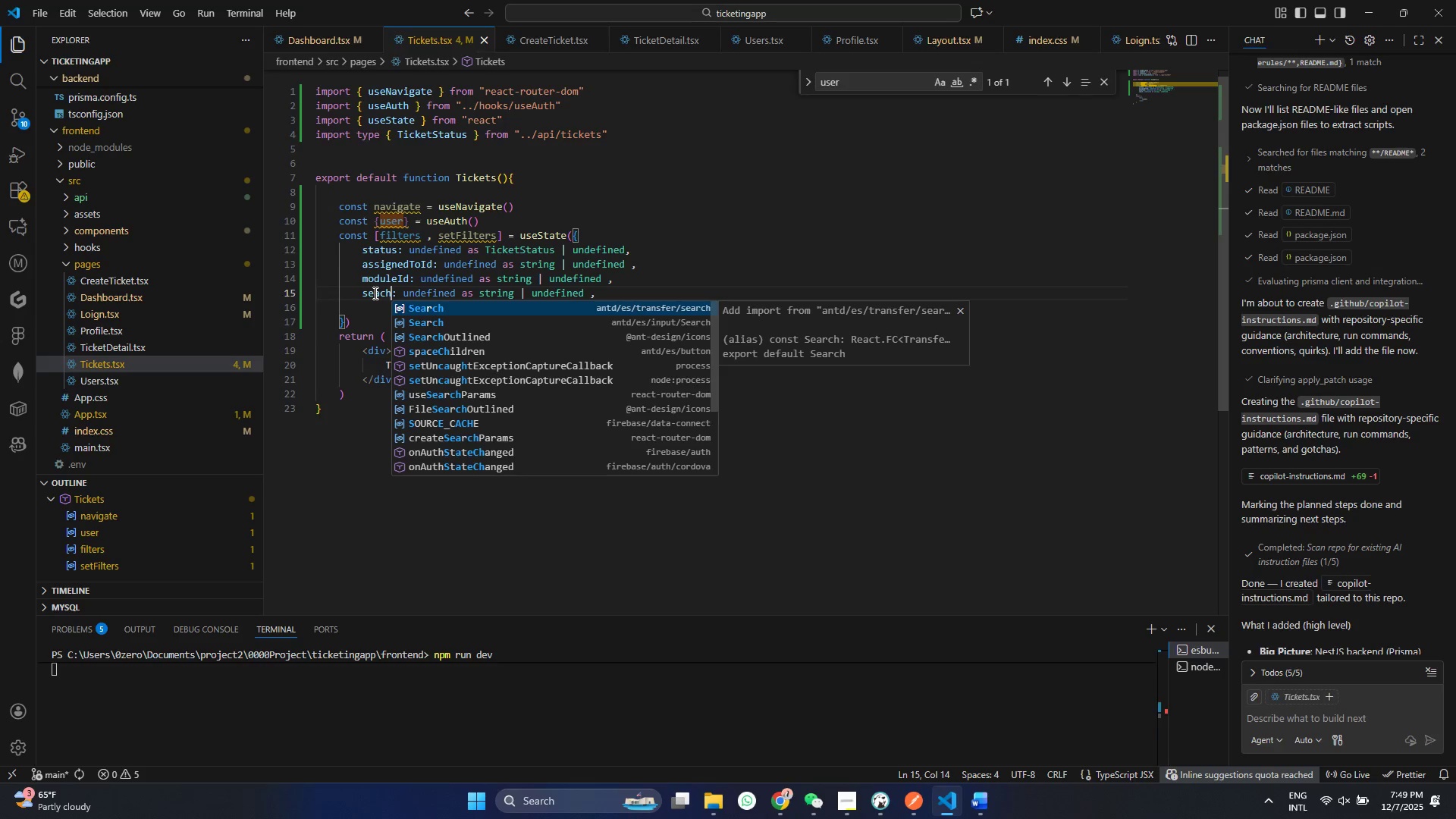 
key(Control+ControlLeft)
 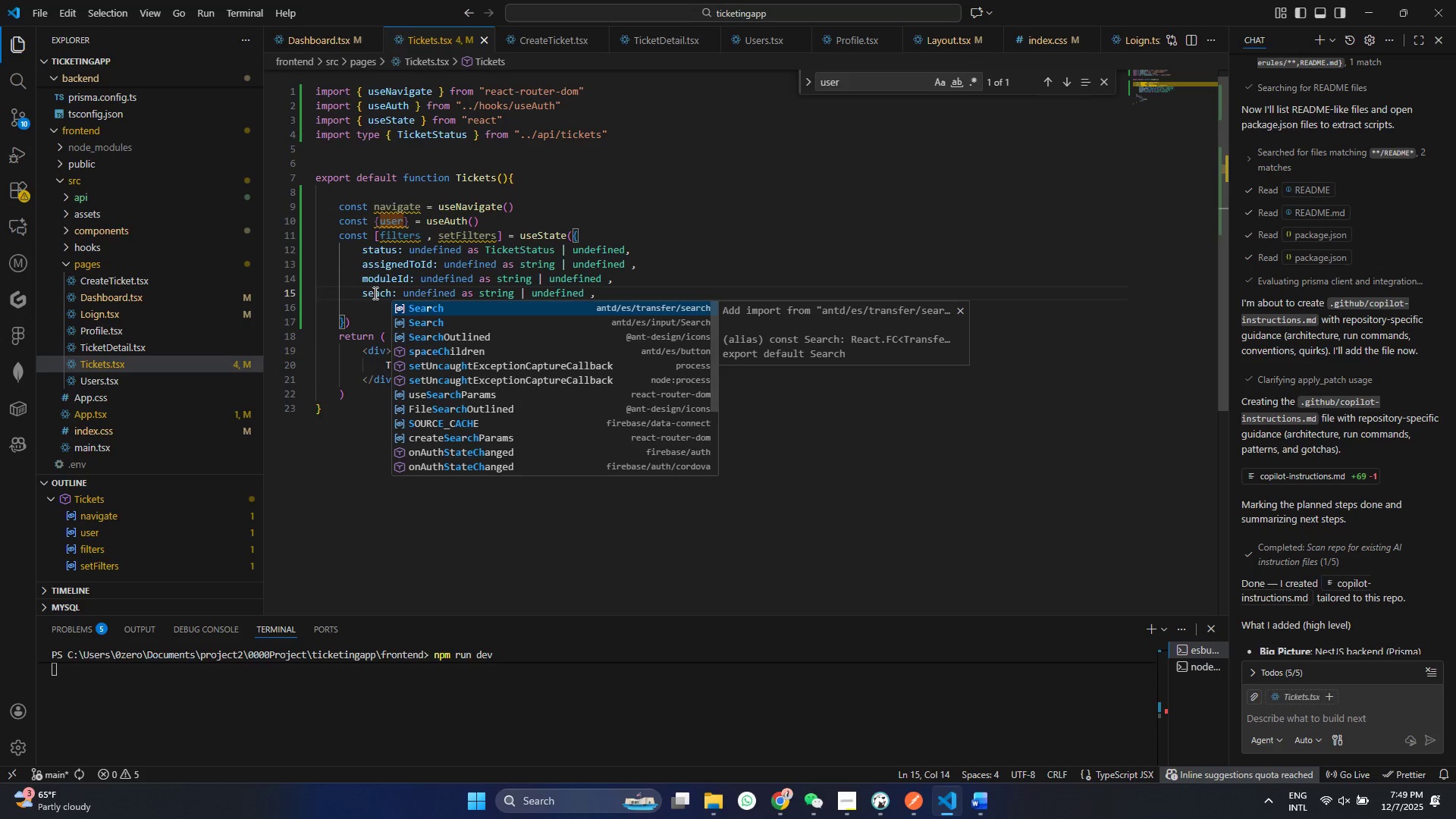 
key(Control+S)
 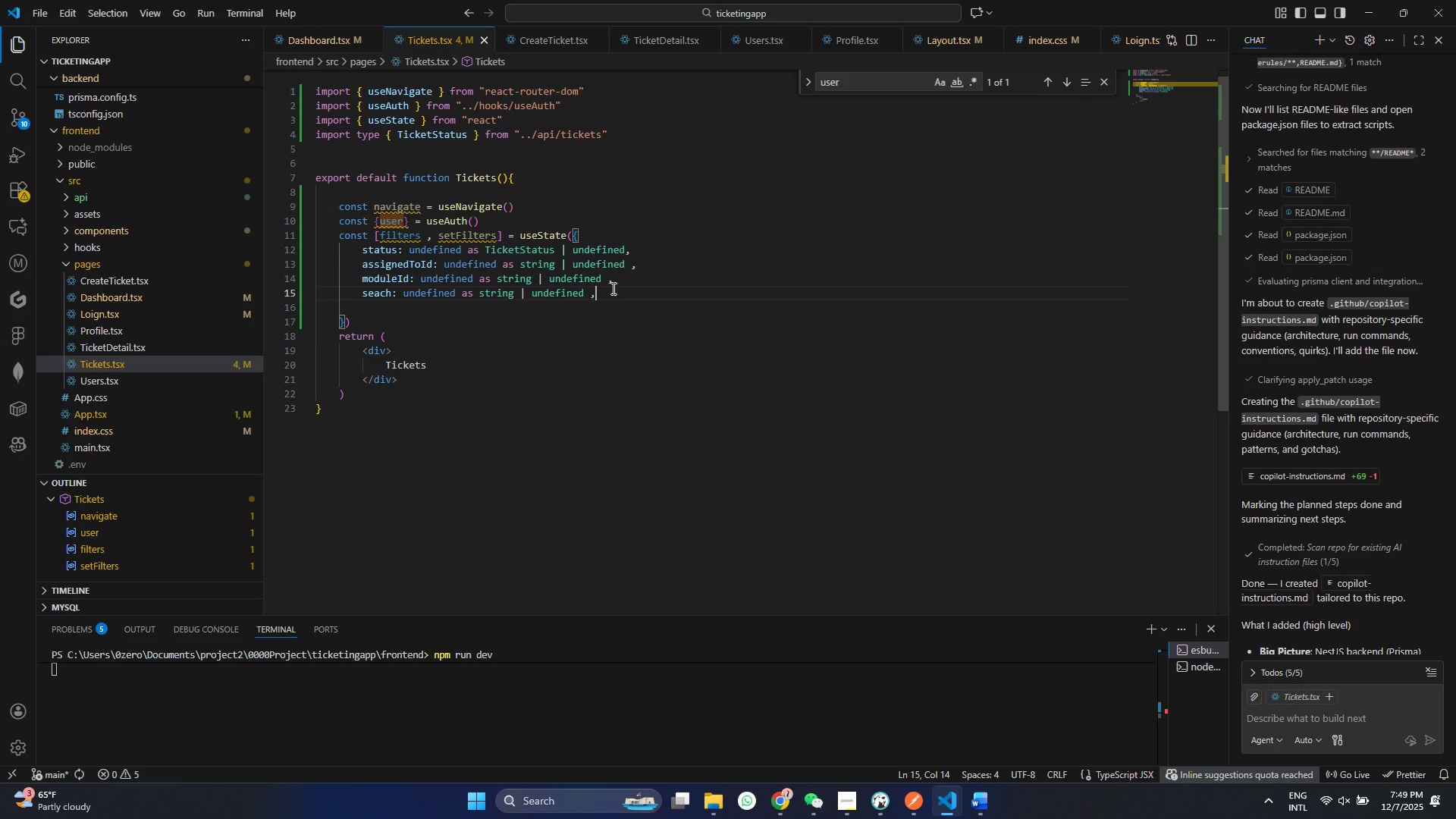 
left_click([612, 288])
 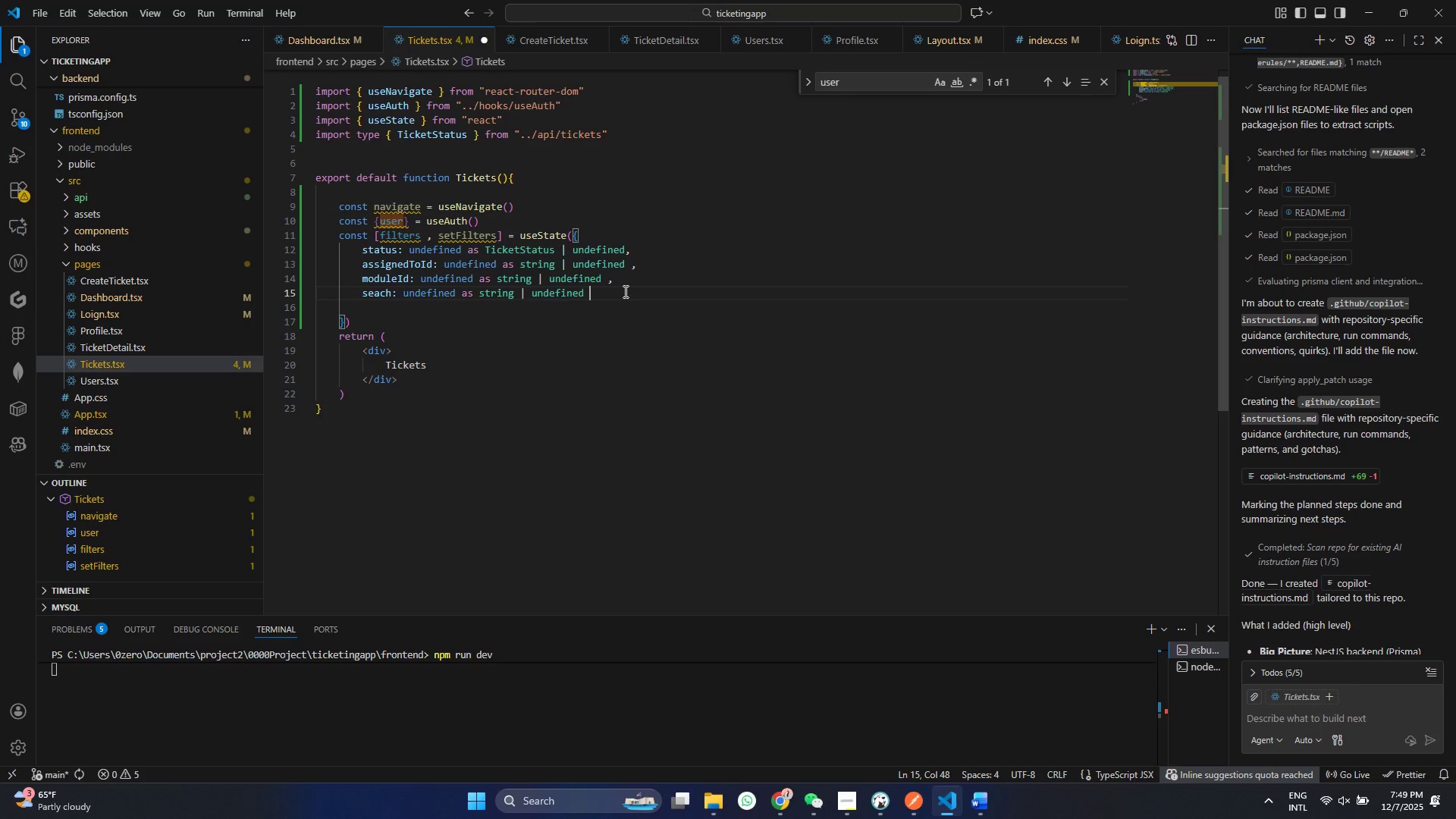 
key(Backspace)
 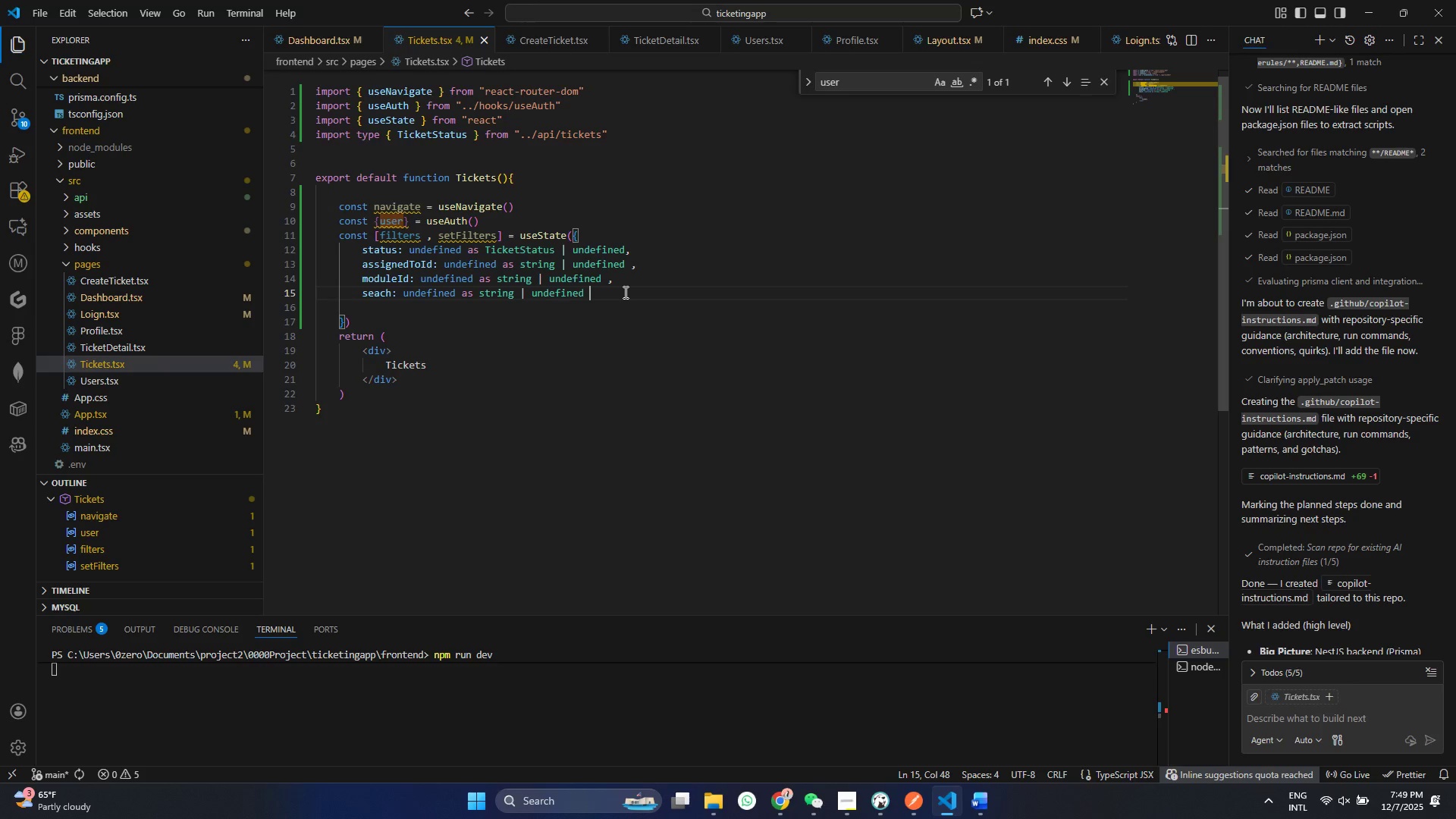 
key(Control+ControlLeft)
 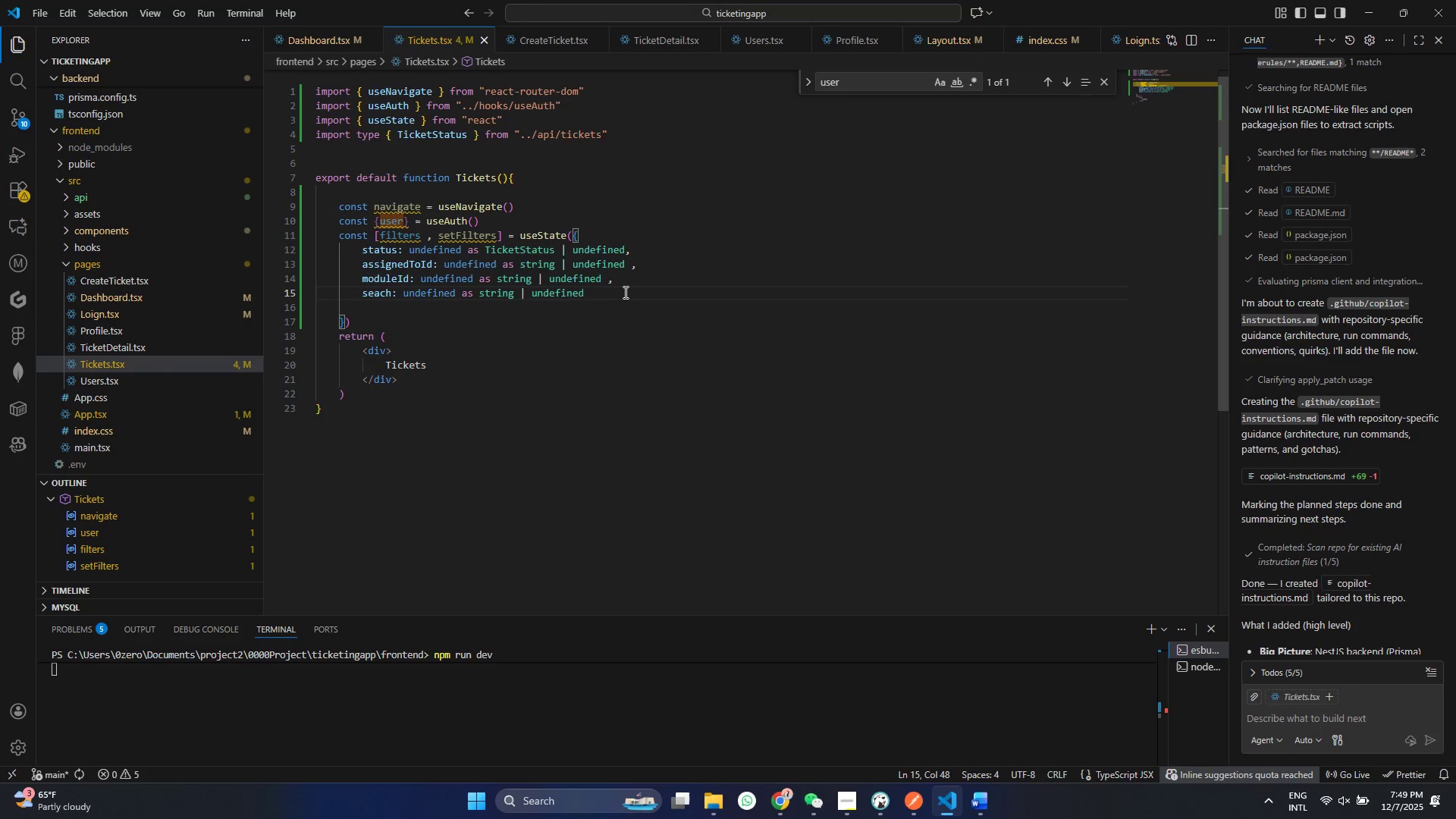 
key(Control+S)
 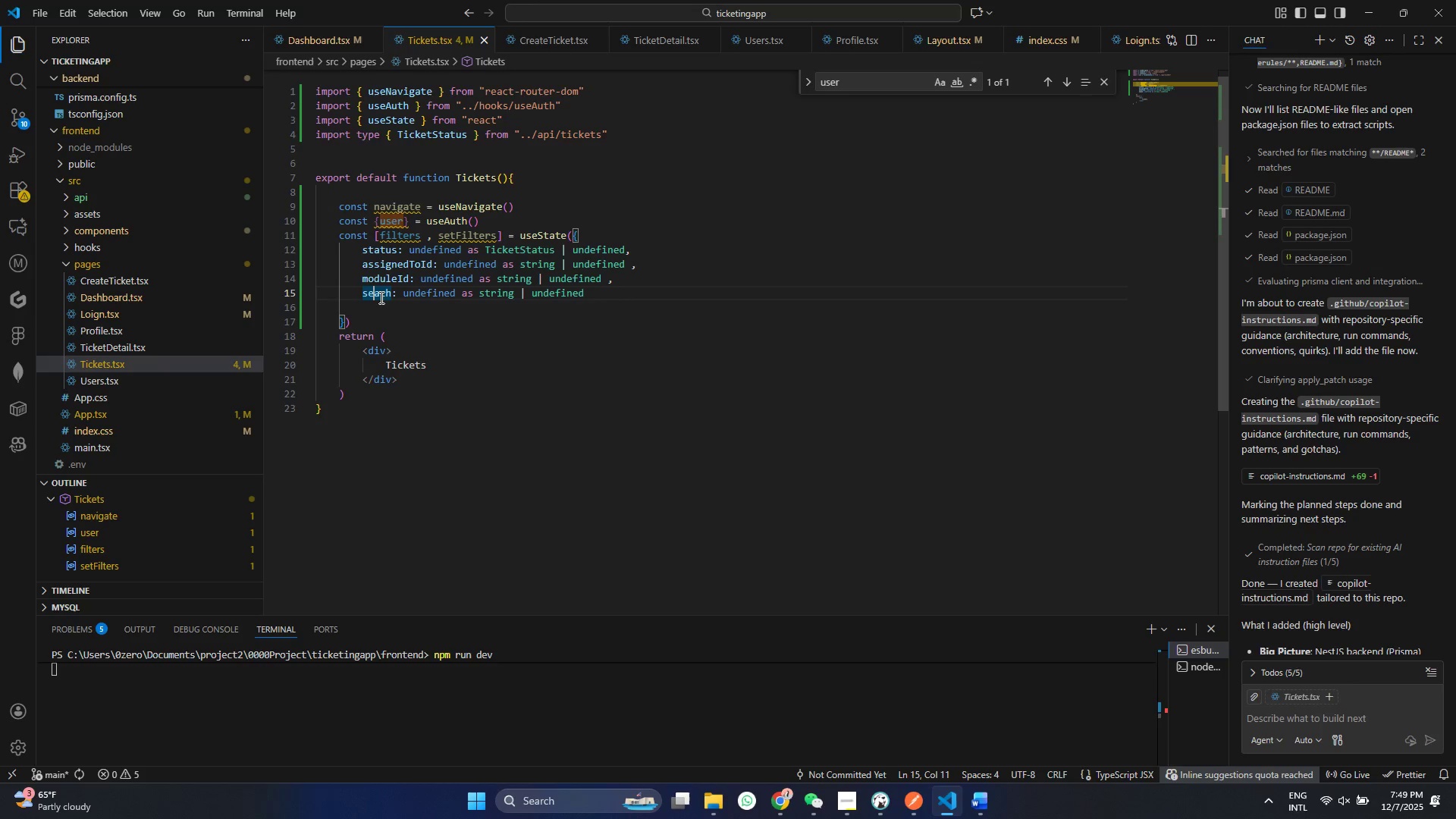 
double_click([380, 296])
 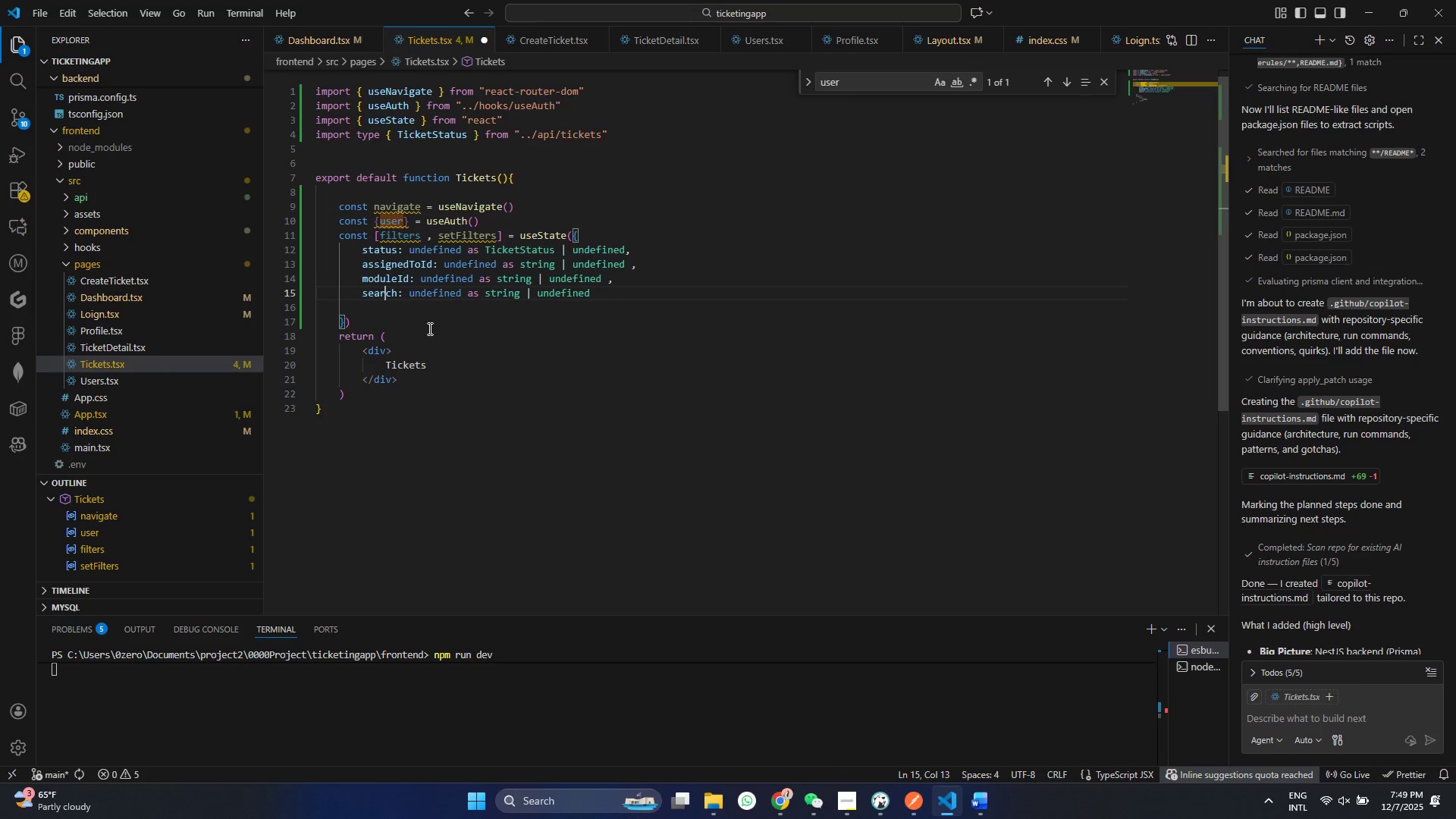 
key(R)
 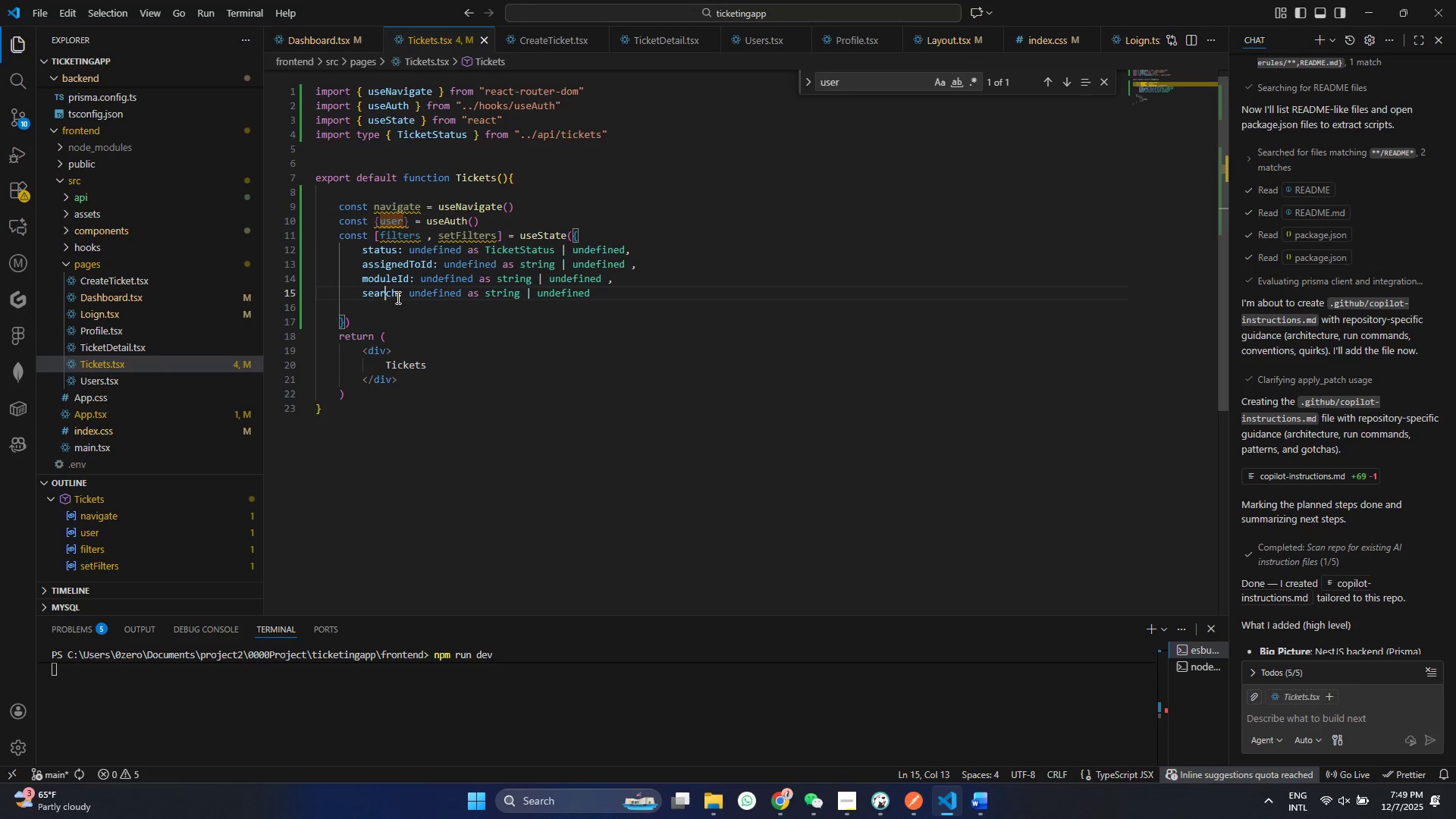 
key(Control+ControlLeft)
 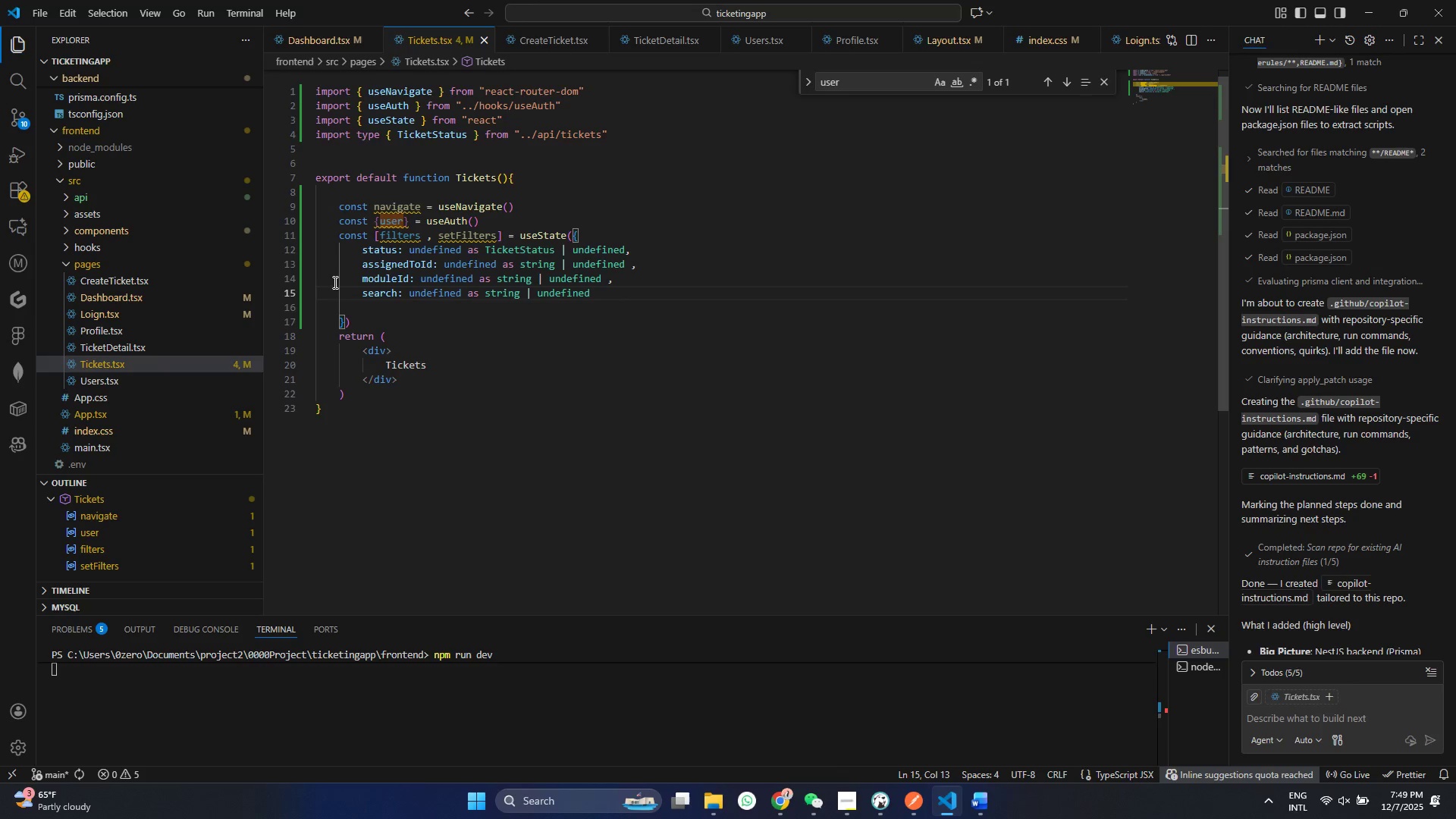 
key(Control+S)
 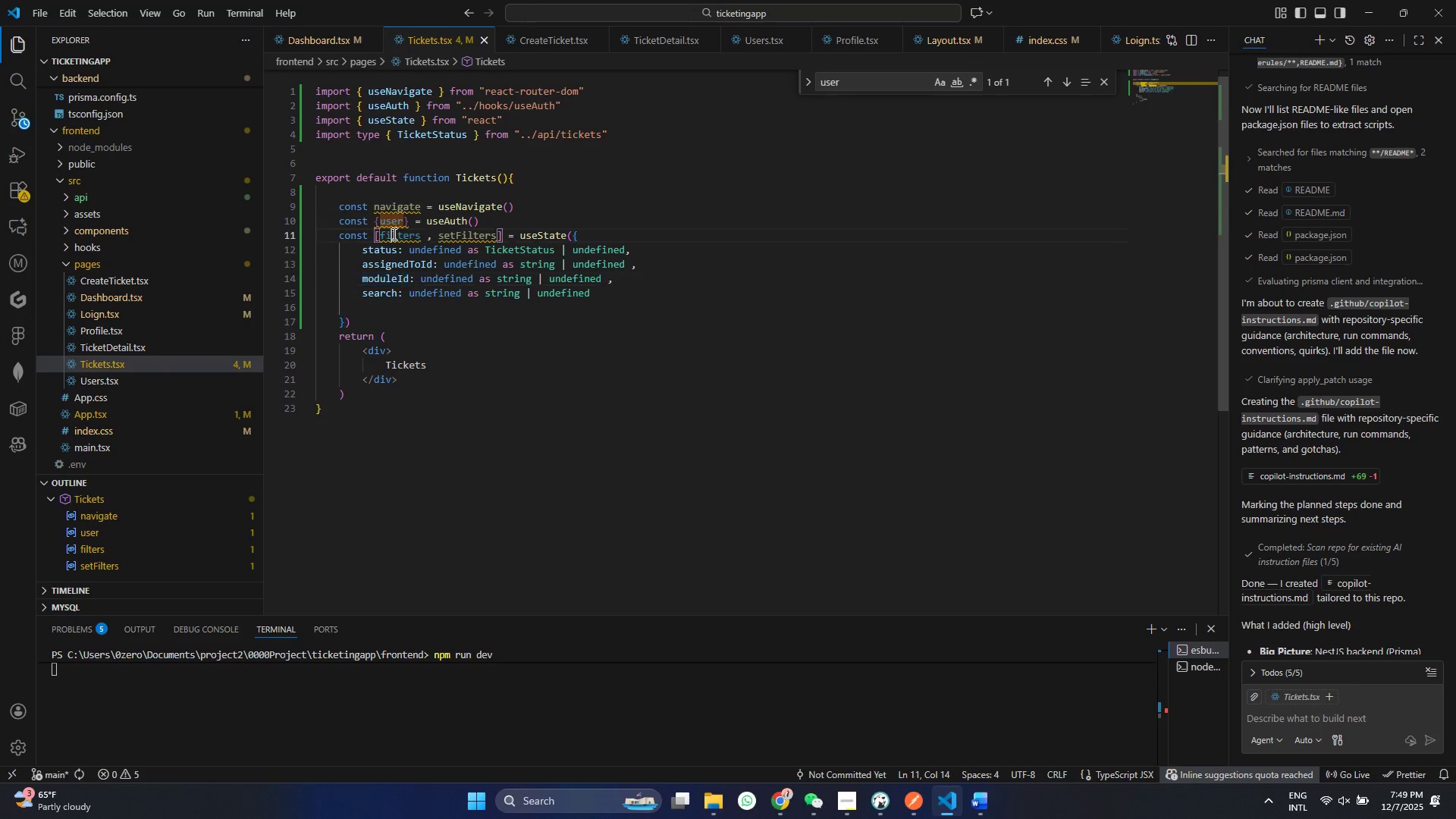 
double_click([393, 234])
 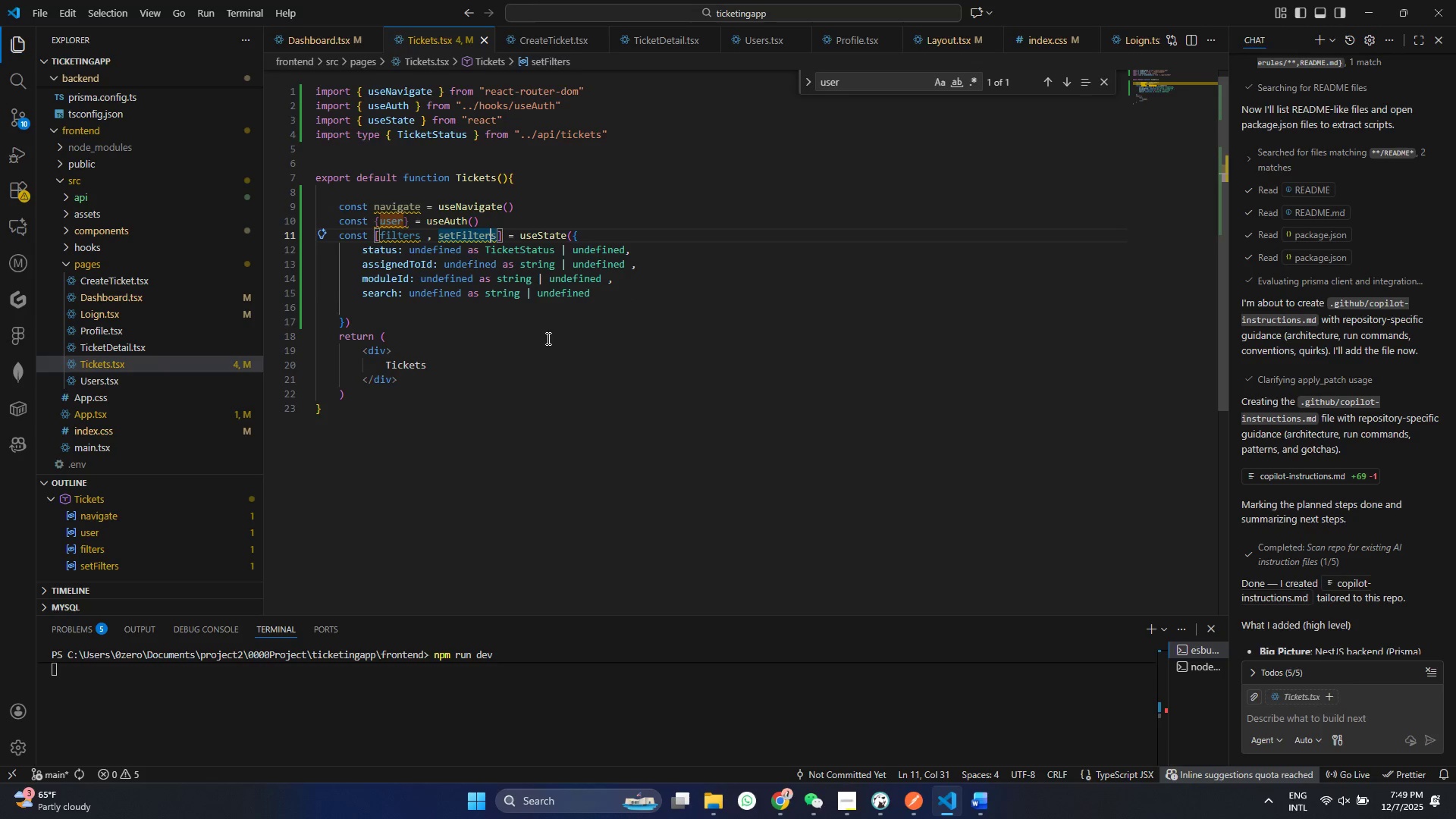 
triple_click([491, 233])
 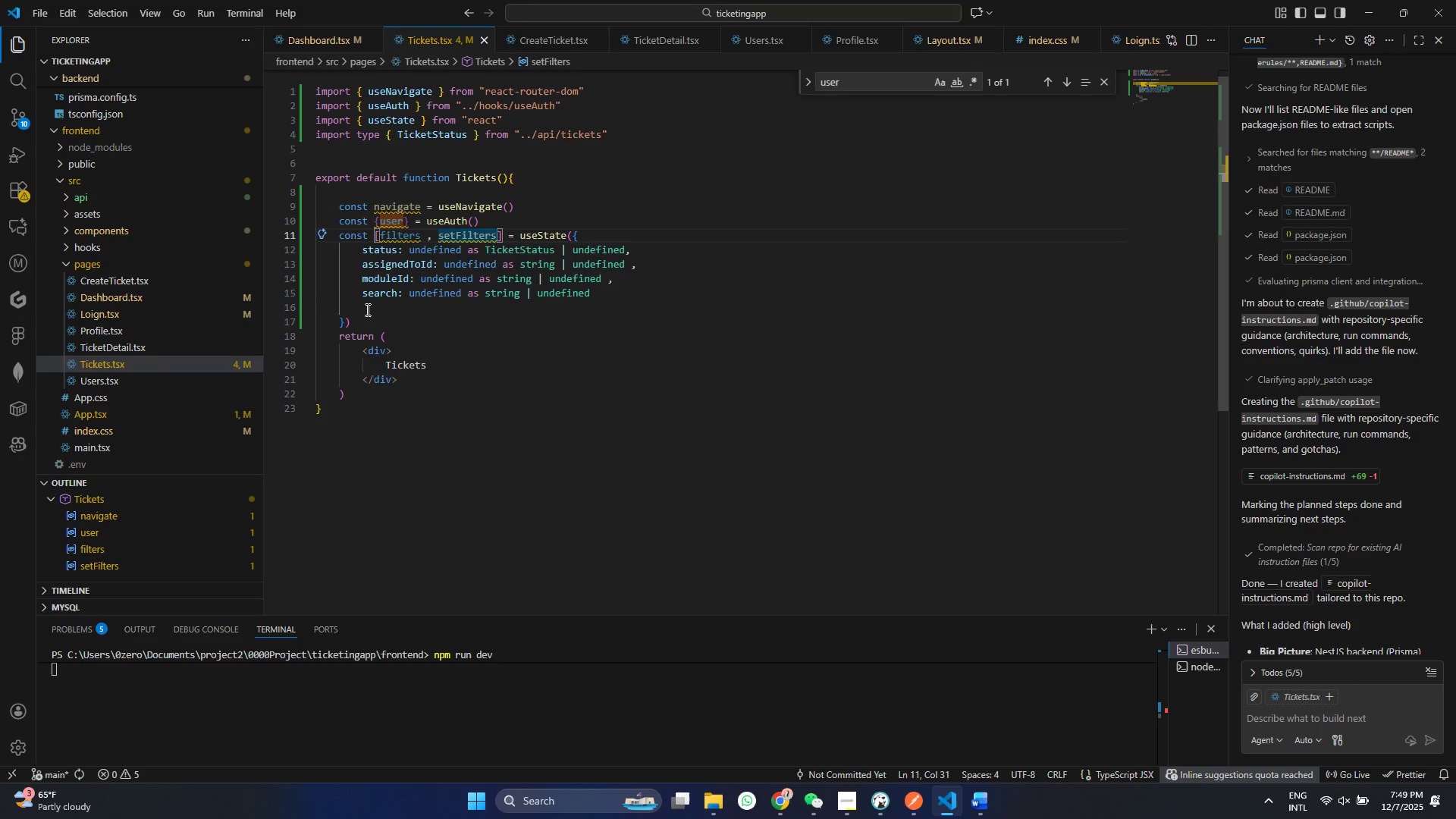 
left_click([366, 318])
 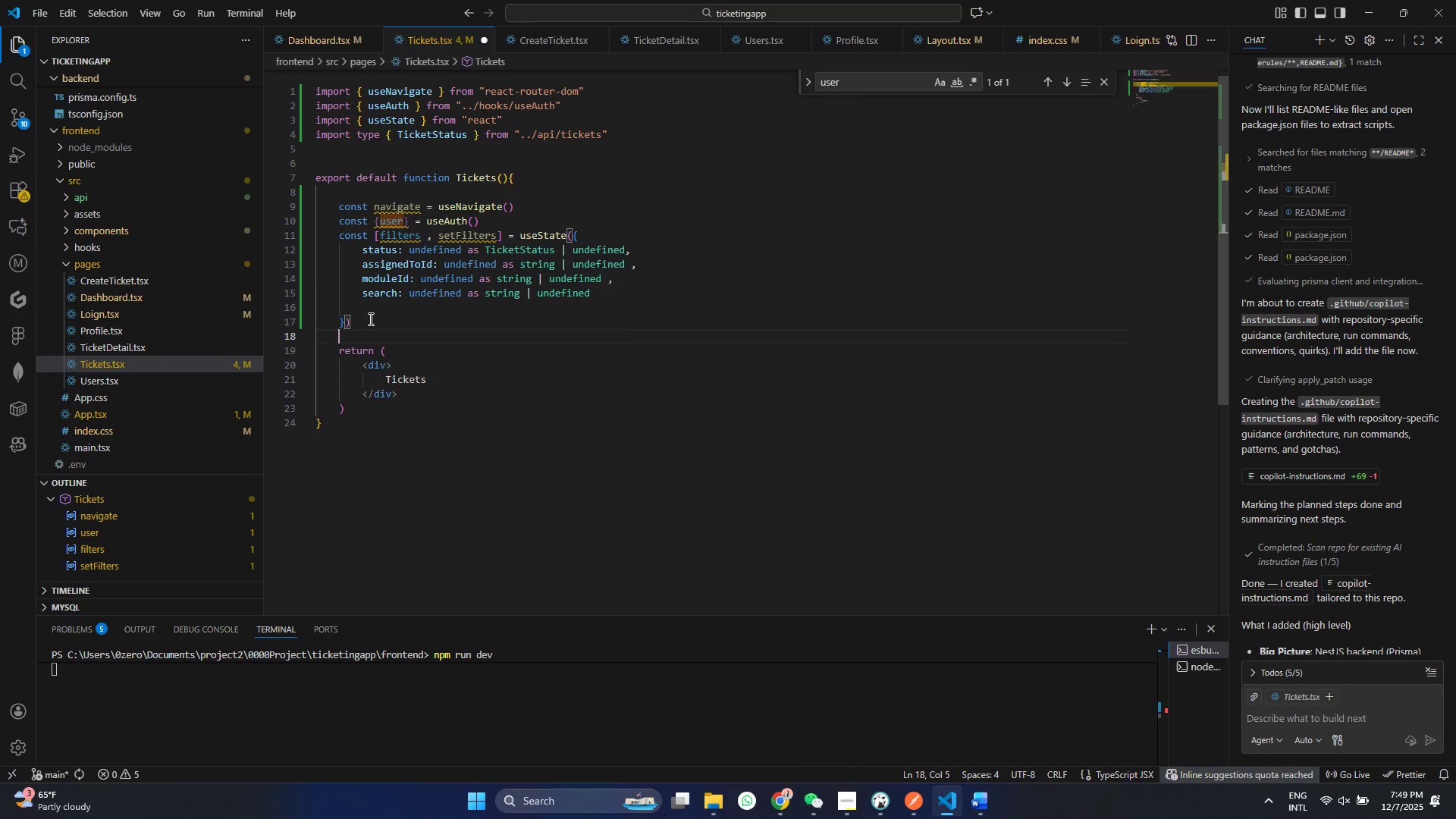 
key(Enter)
 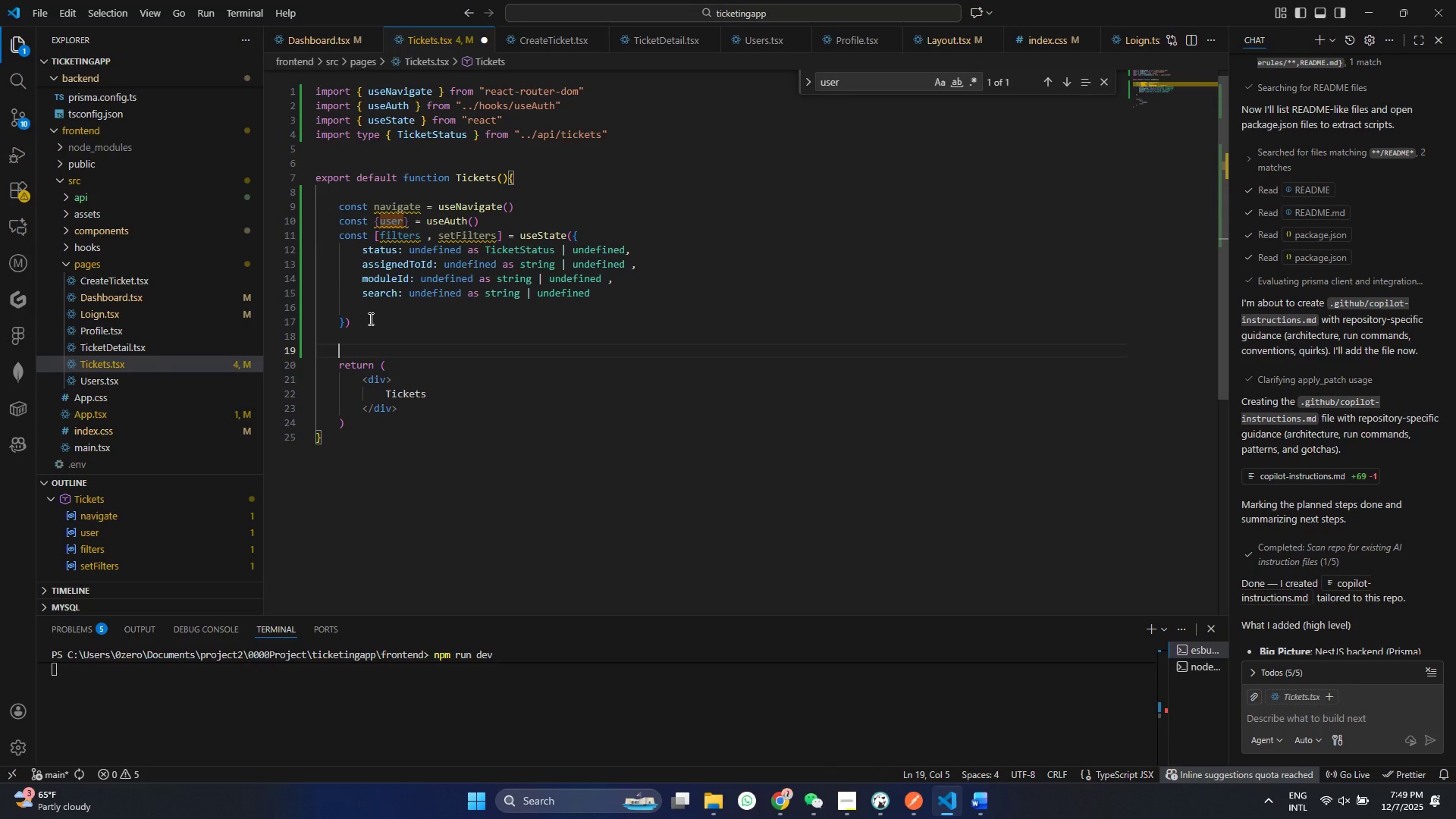 
key(Enter)
 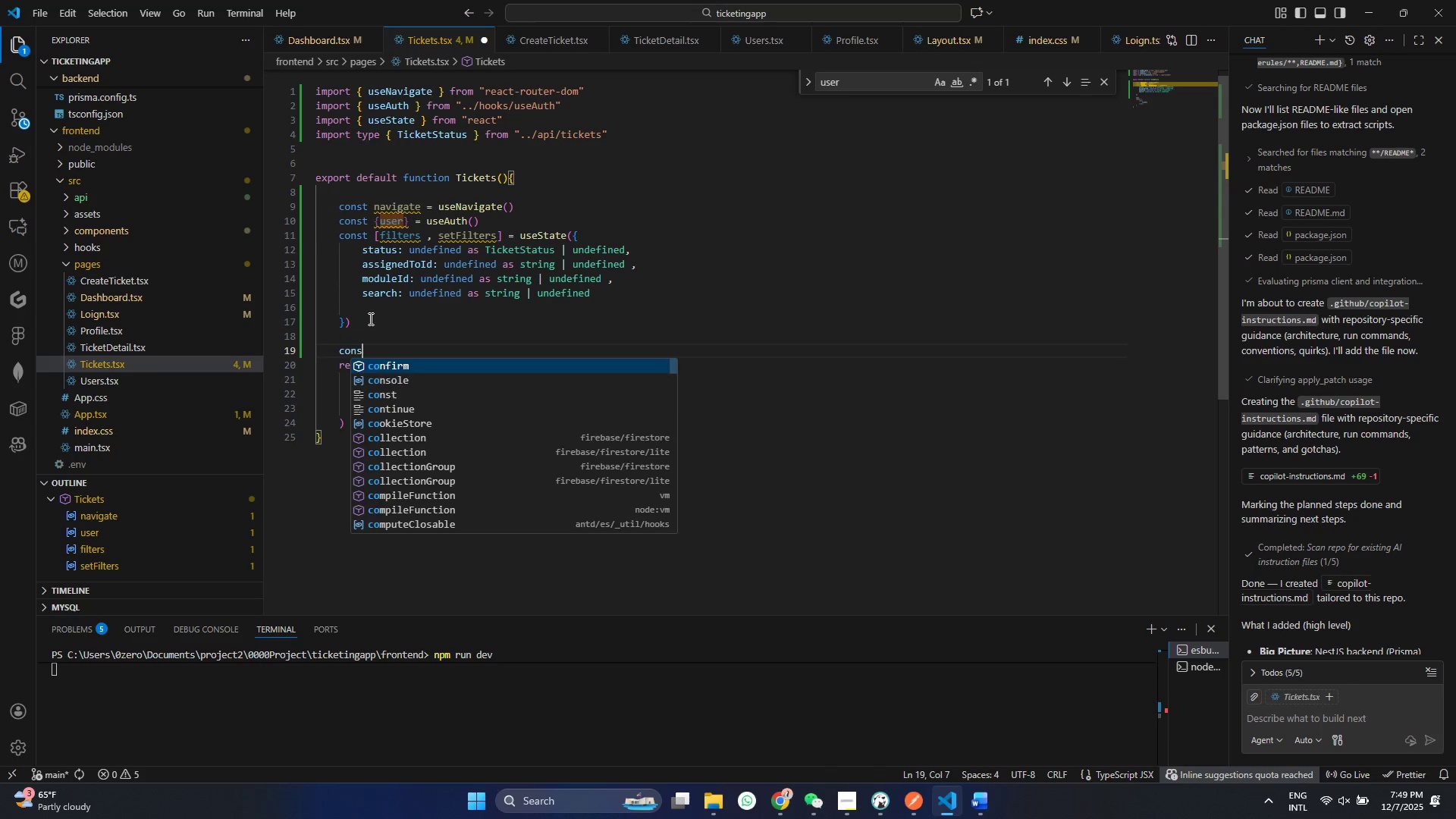 
type(const {)
 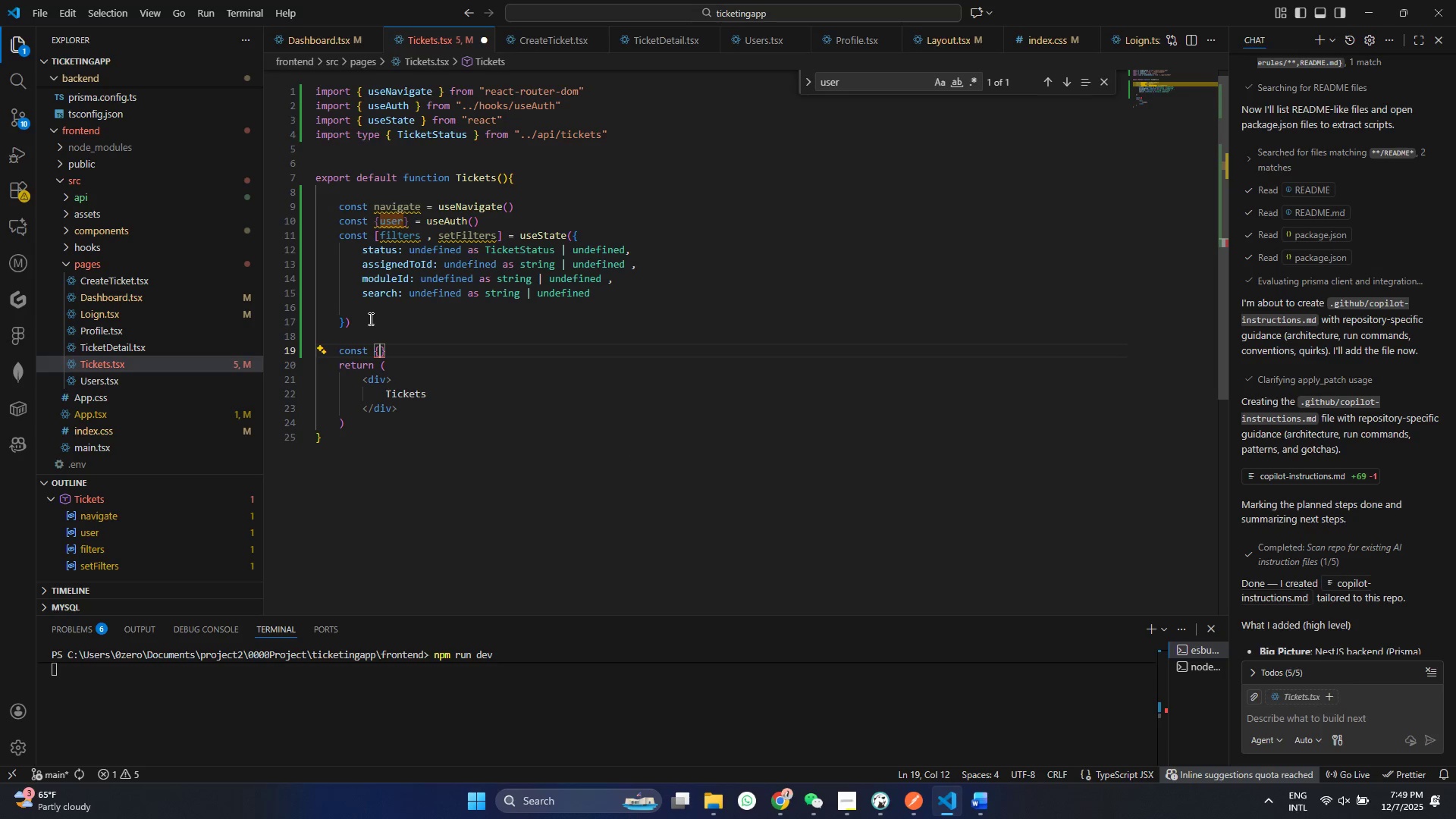 
left_click([107, 292])
 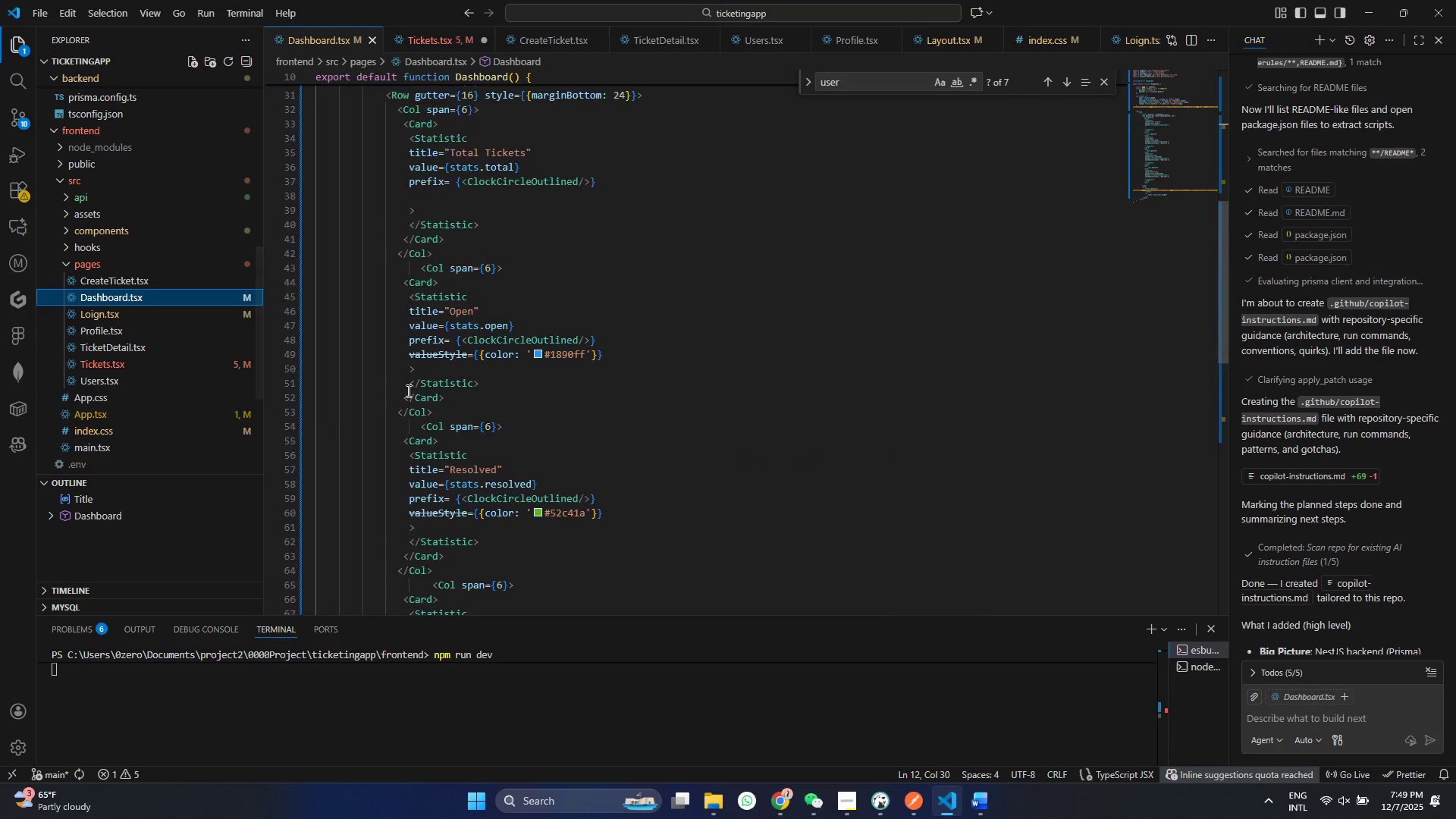 
scroll: coordinate [430, 394], scroll_direction: up, amount: 23.0
 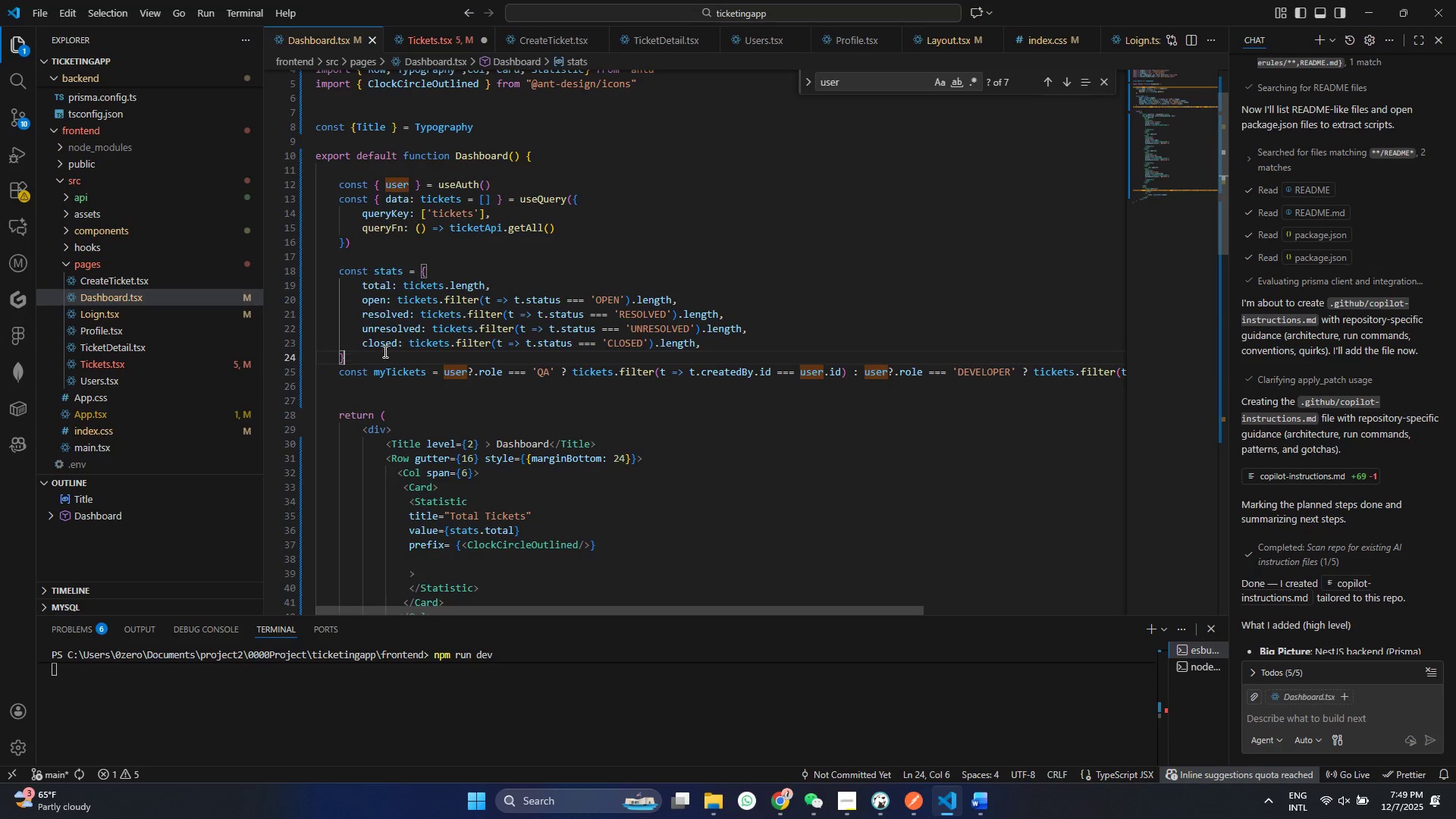 
left_click([352, 352])
 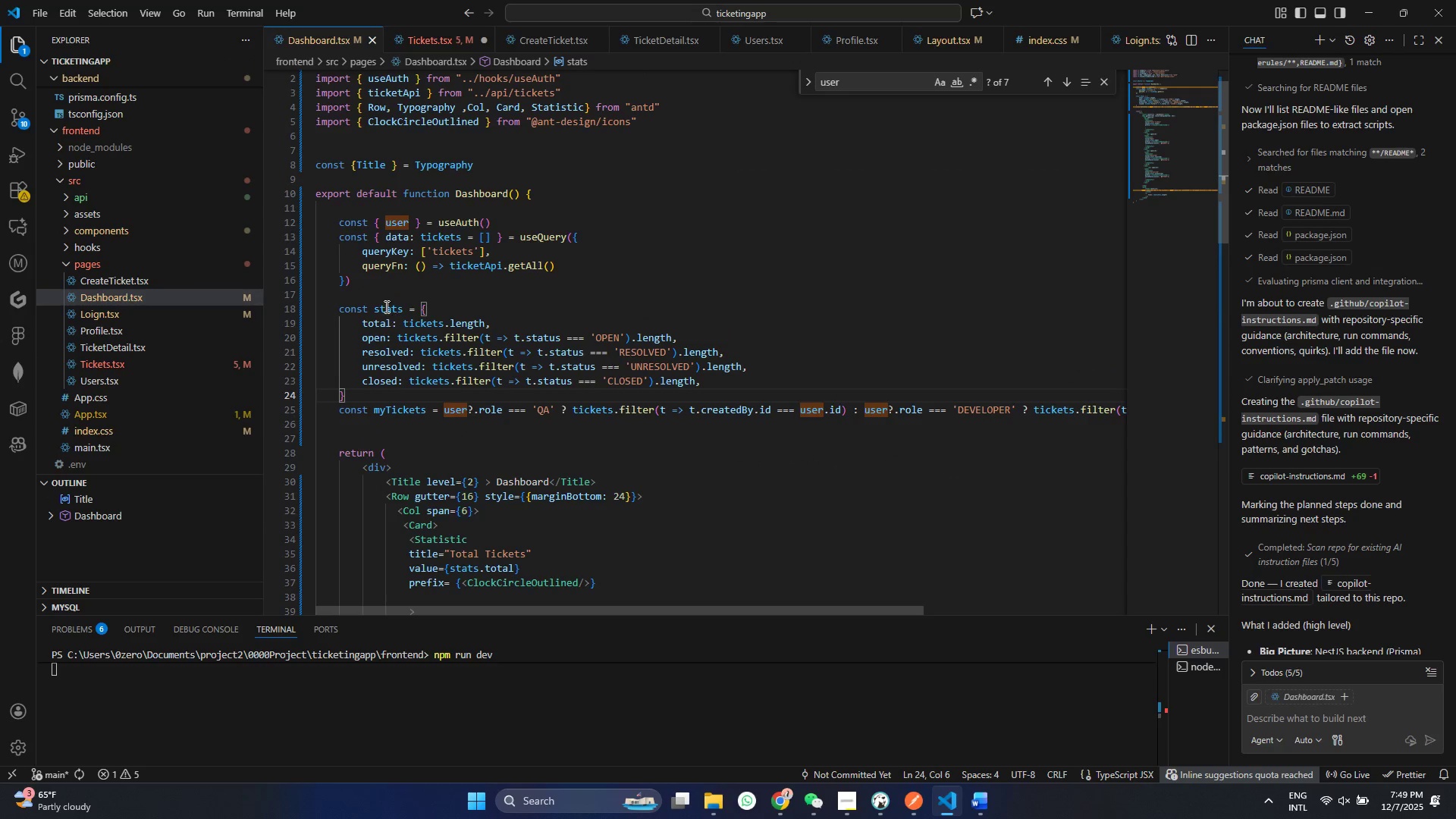 
scroll: coordinate [393, 318], scroll_direction: up, amount: 1.0
 